 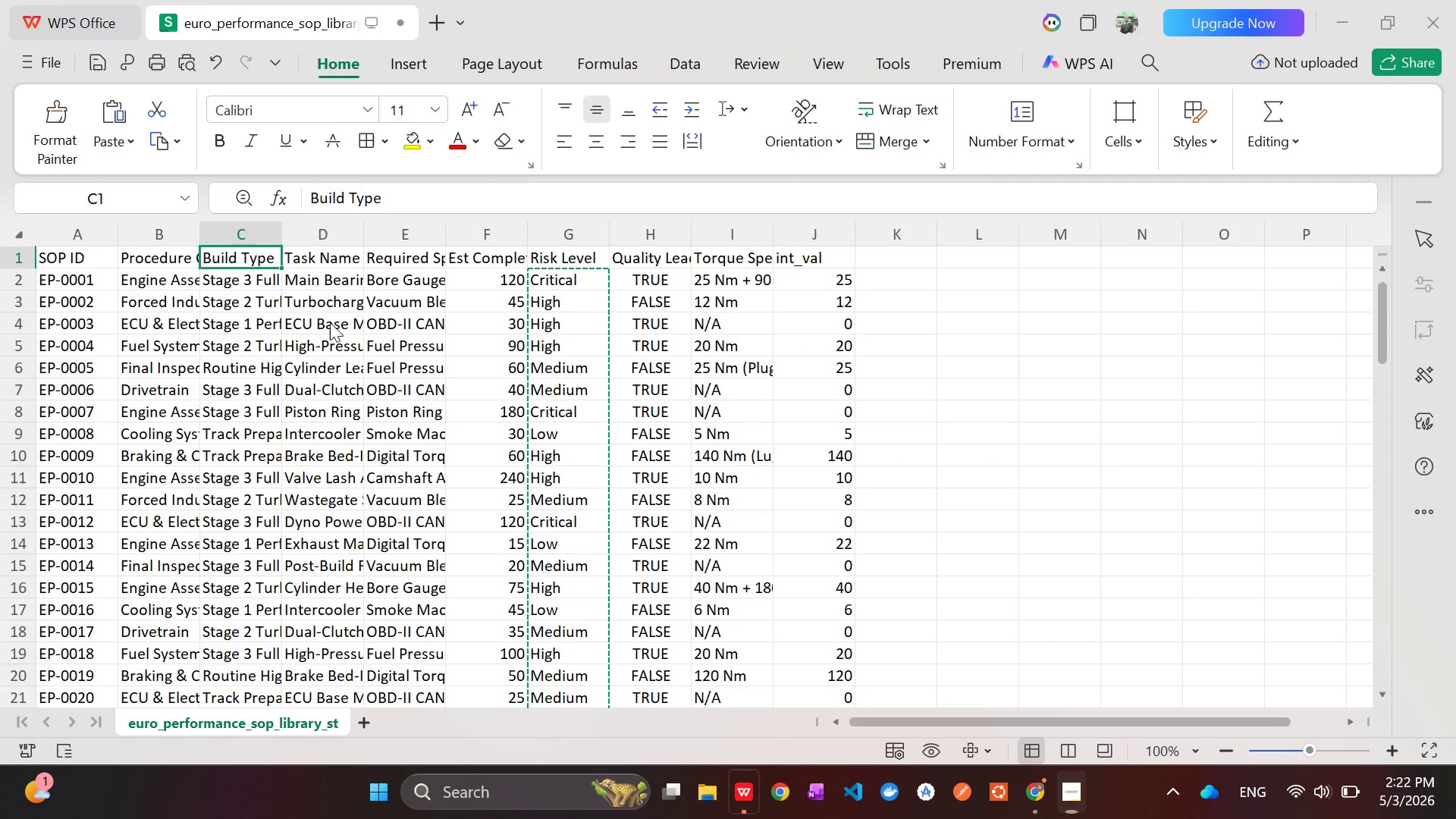 
key(Alt+Tab)
 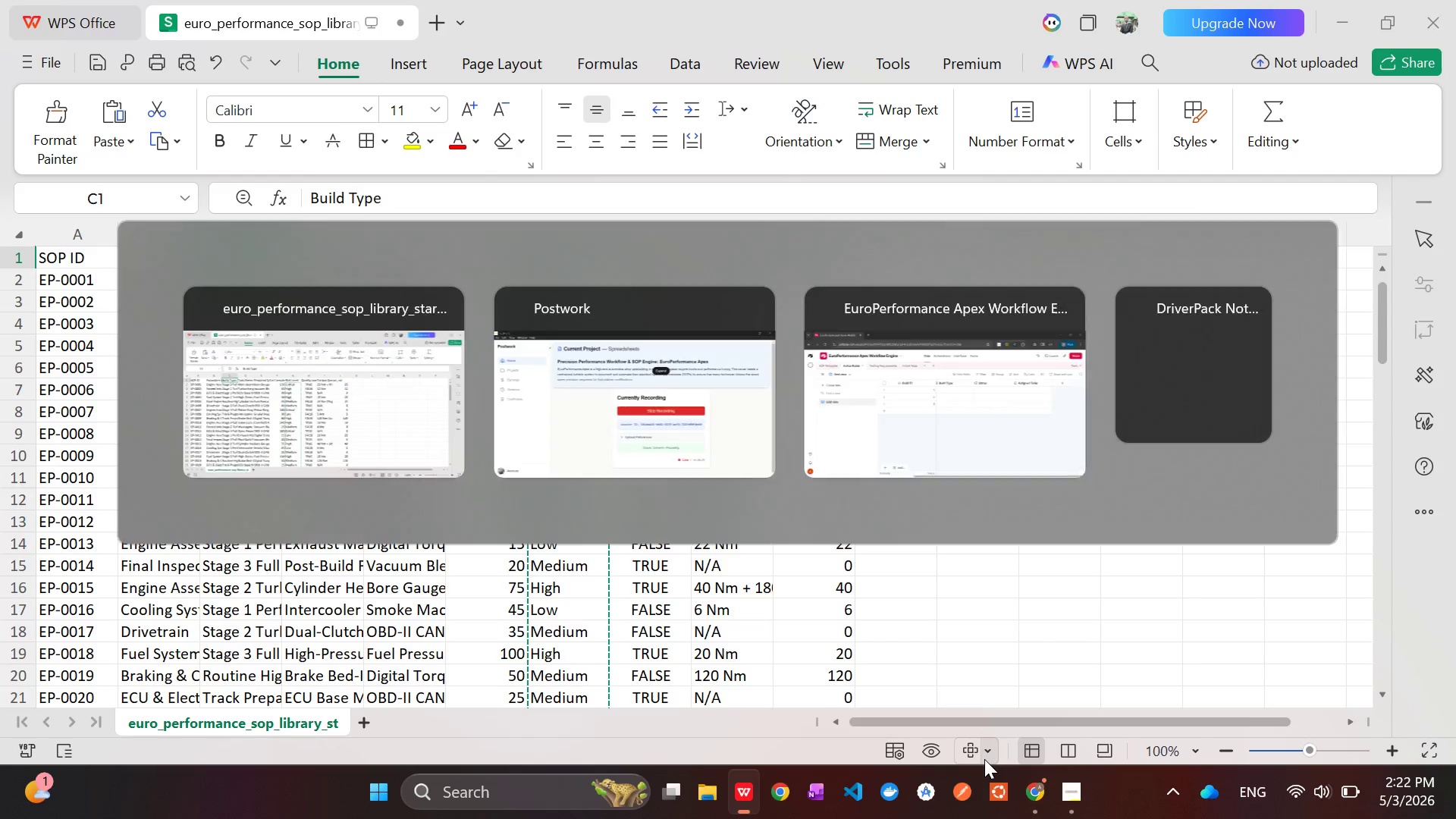 
key(Alt+Tab)
 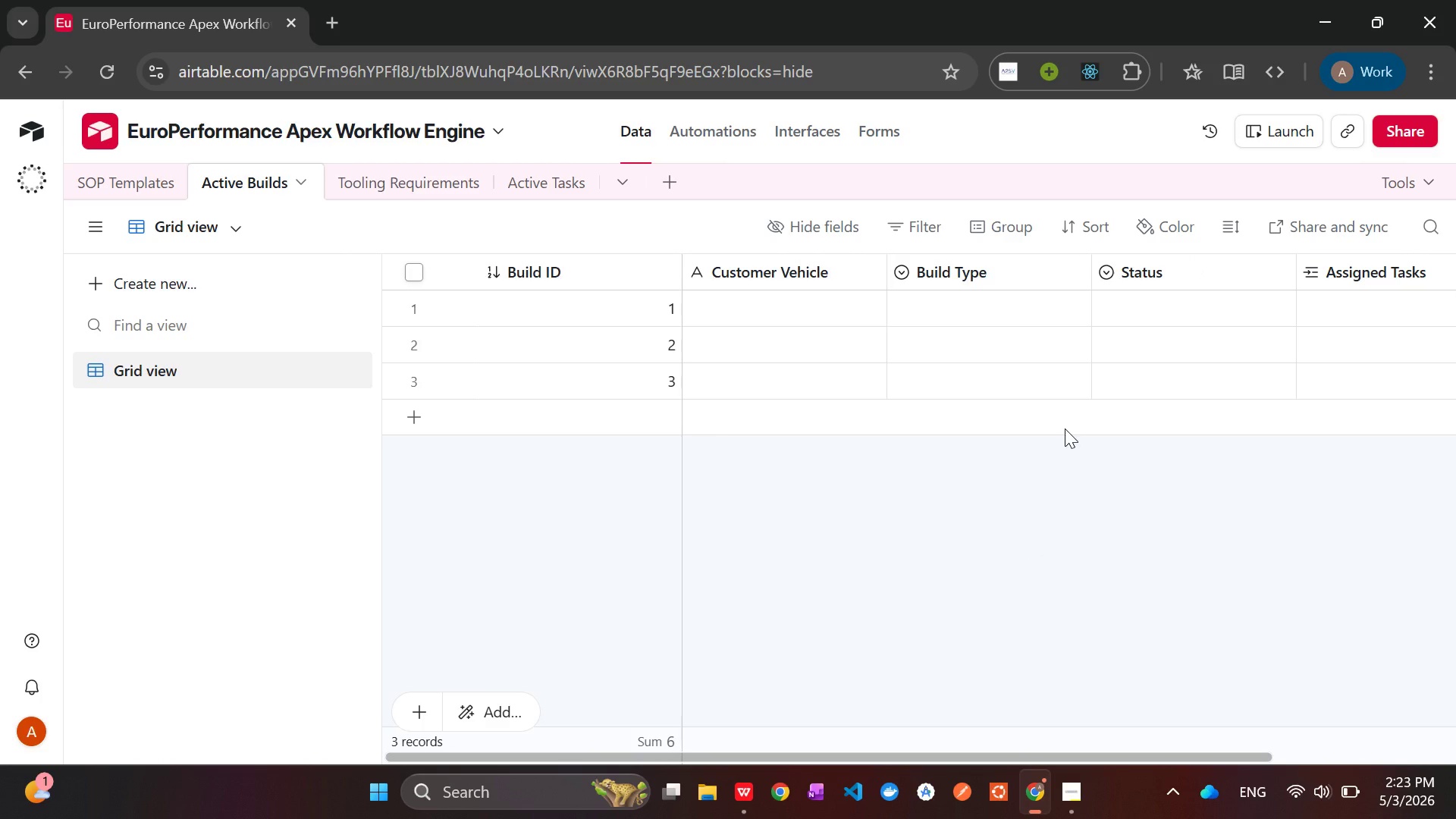 
wait(7.92)
 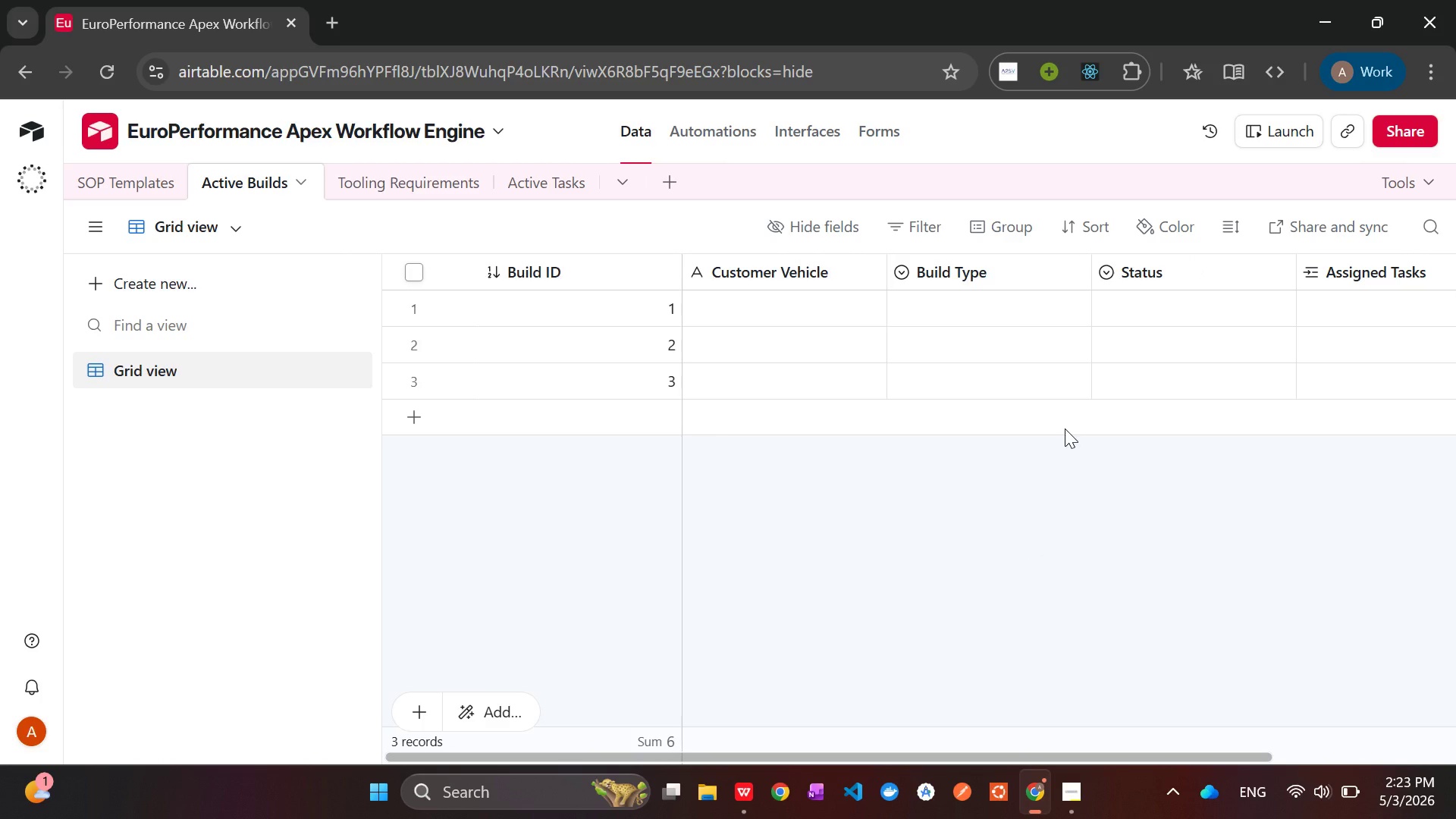 
key(Alt+AltLeft)
 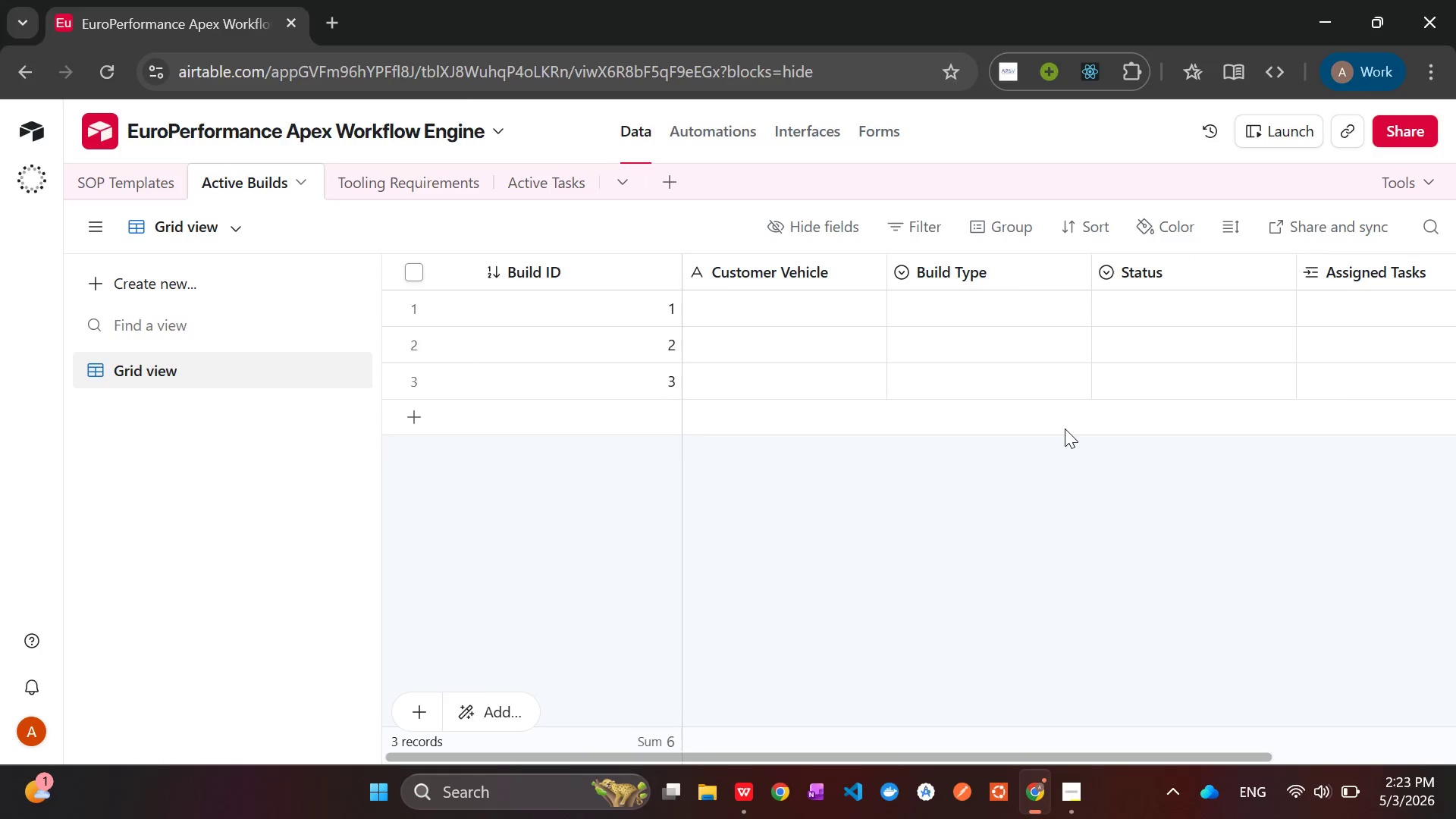 
key(Alt+Tab)
 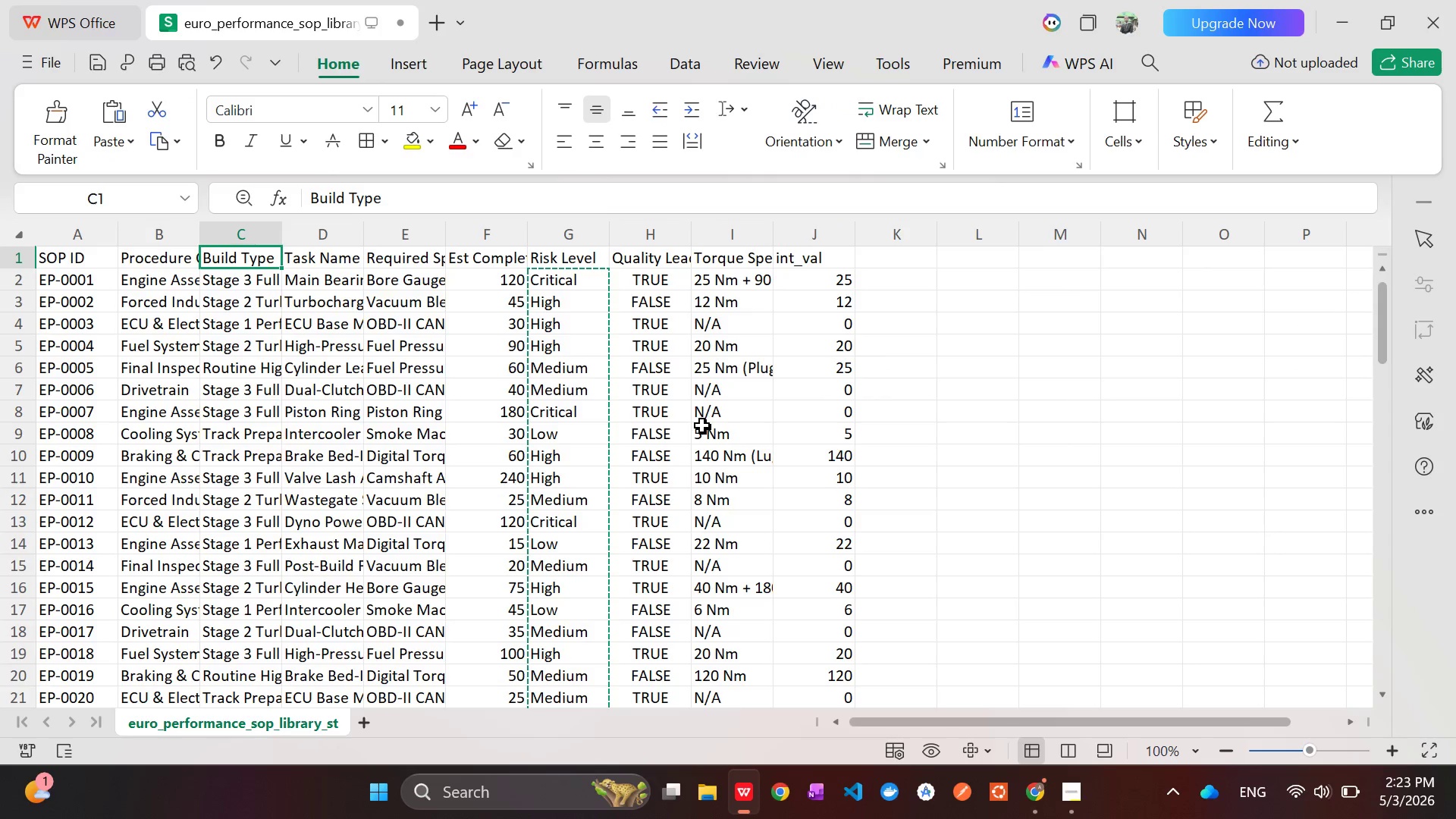 
wait(7.73)
 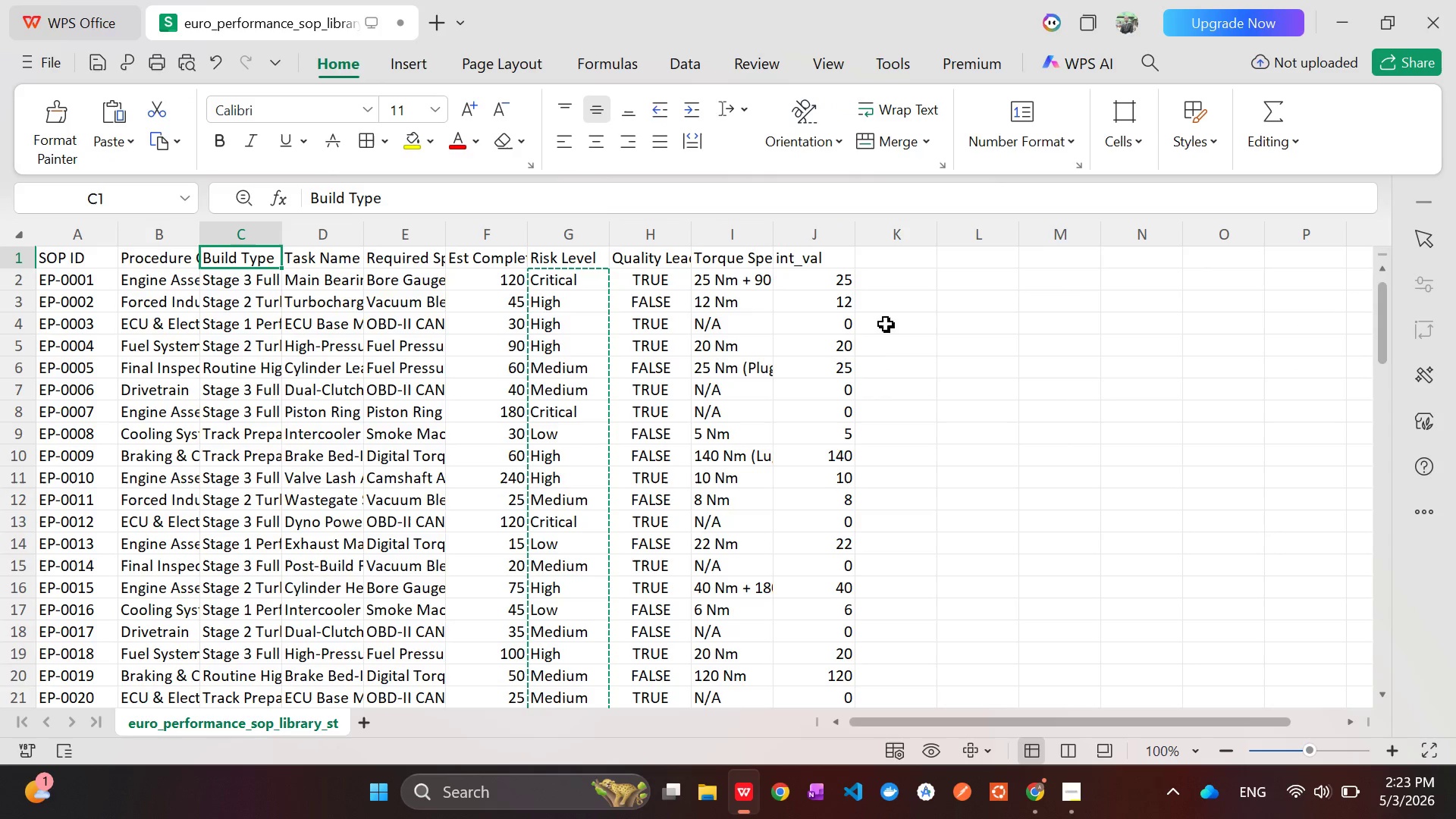 
left_click([390, 283])
 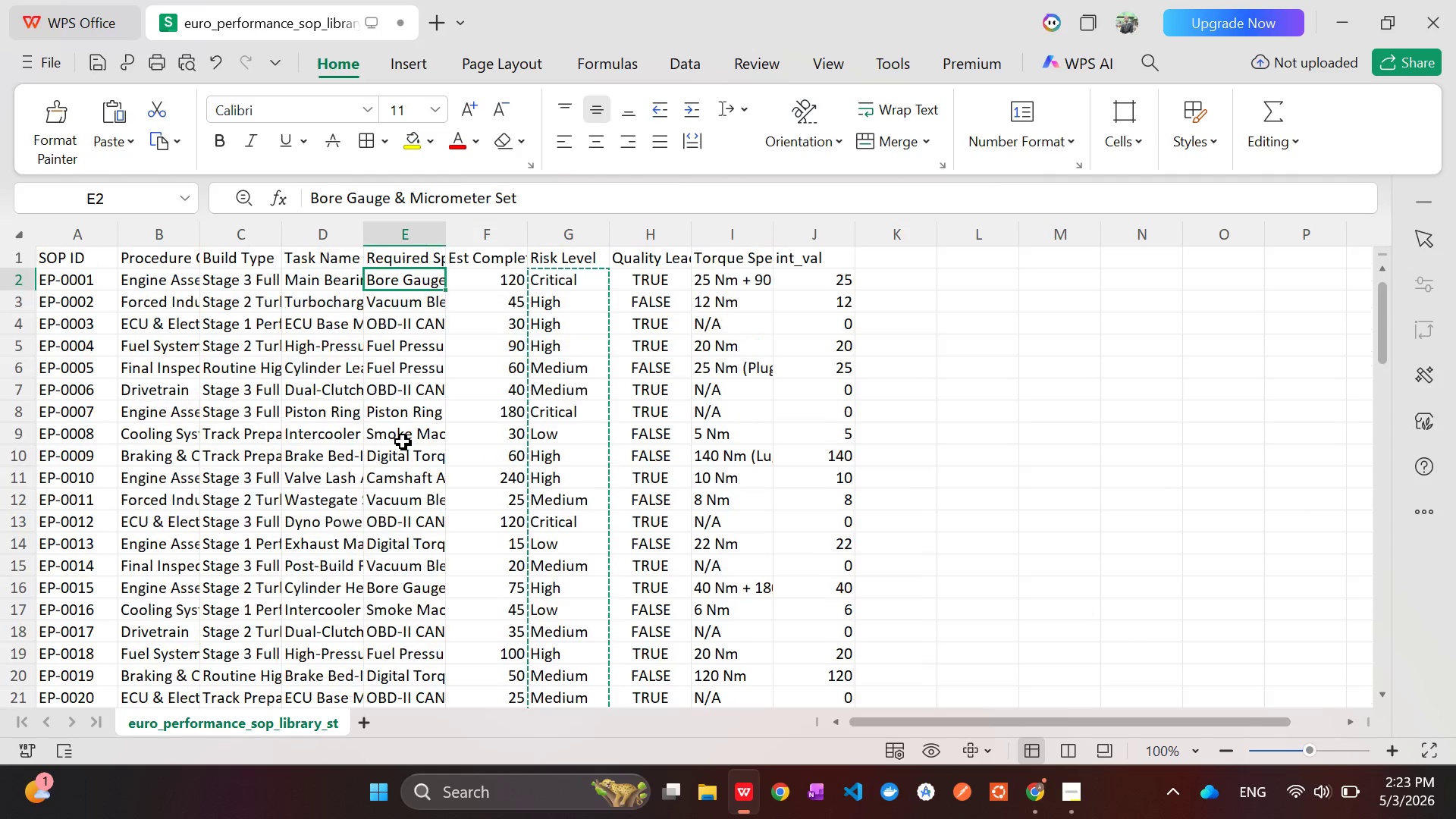 
wait(6.28)
 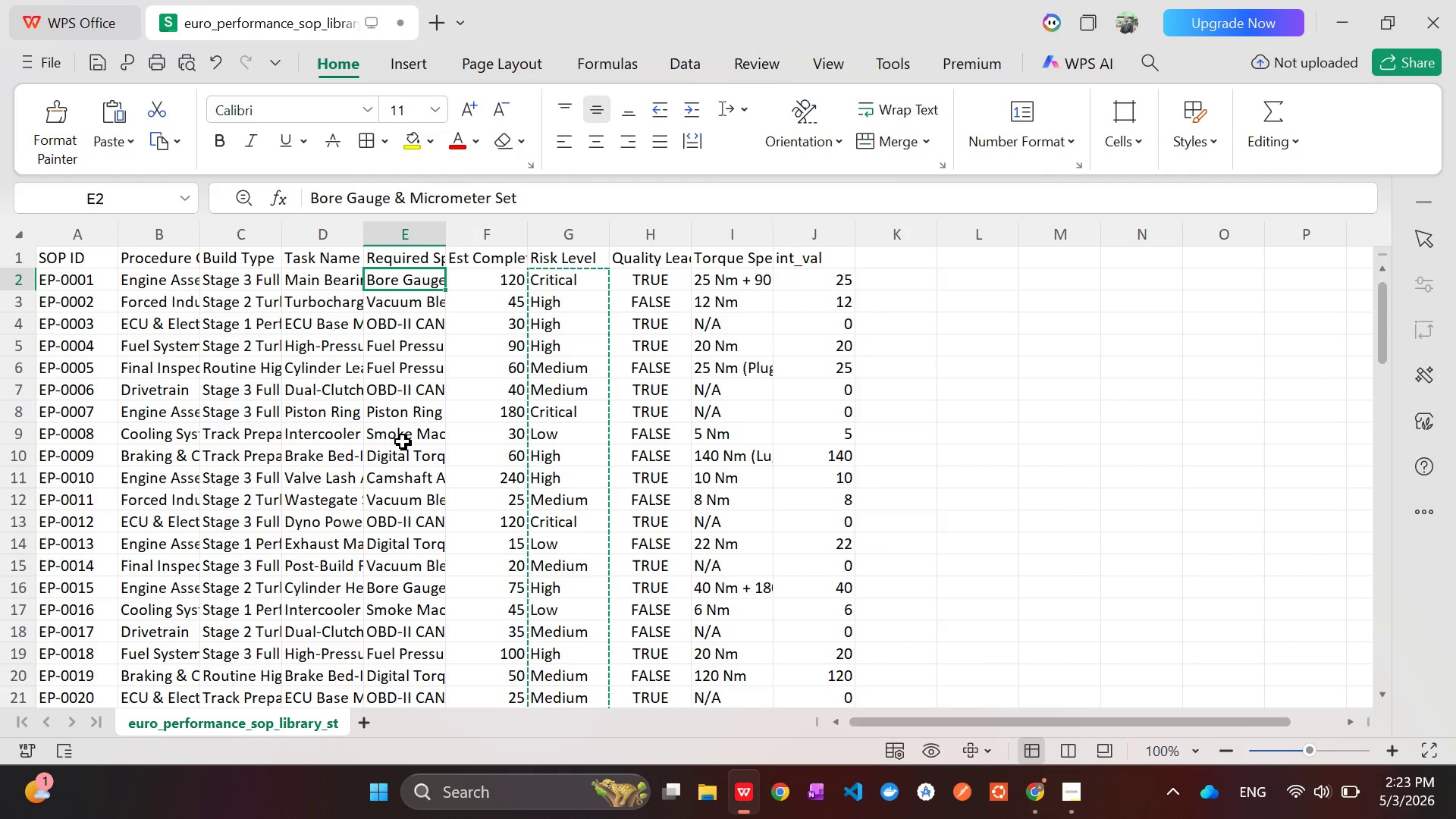 
left_click([405, 259])
 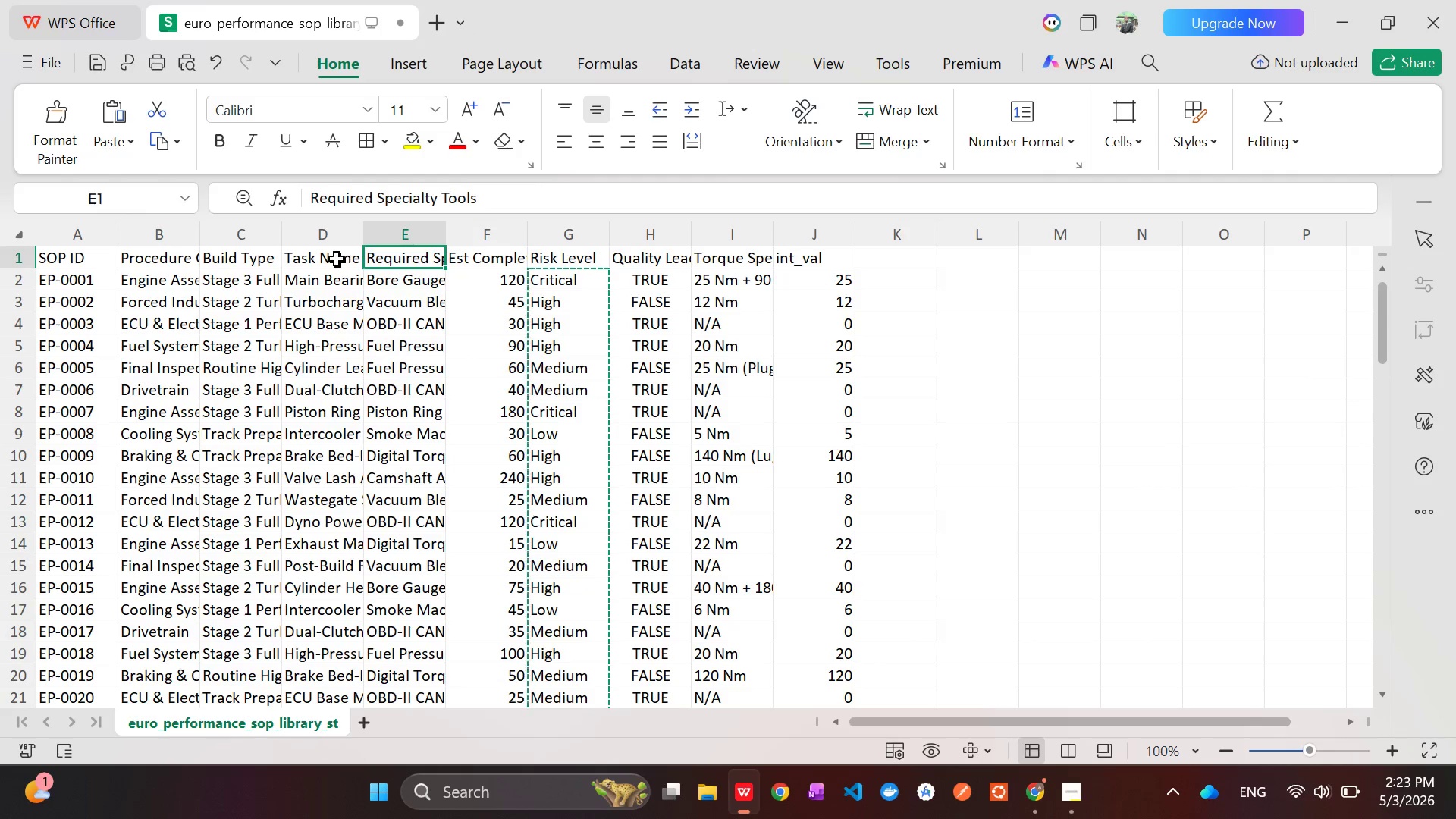 
left_click([333, 259])
 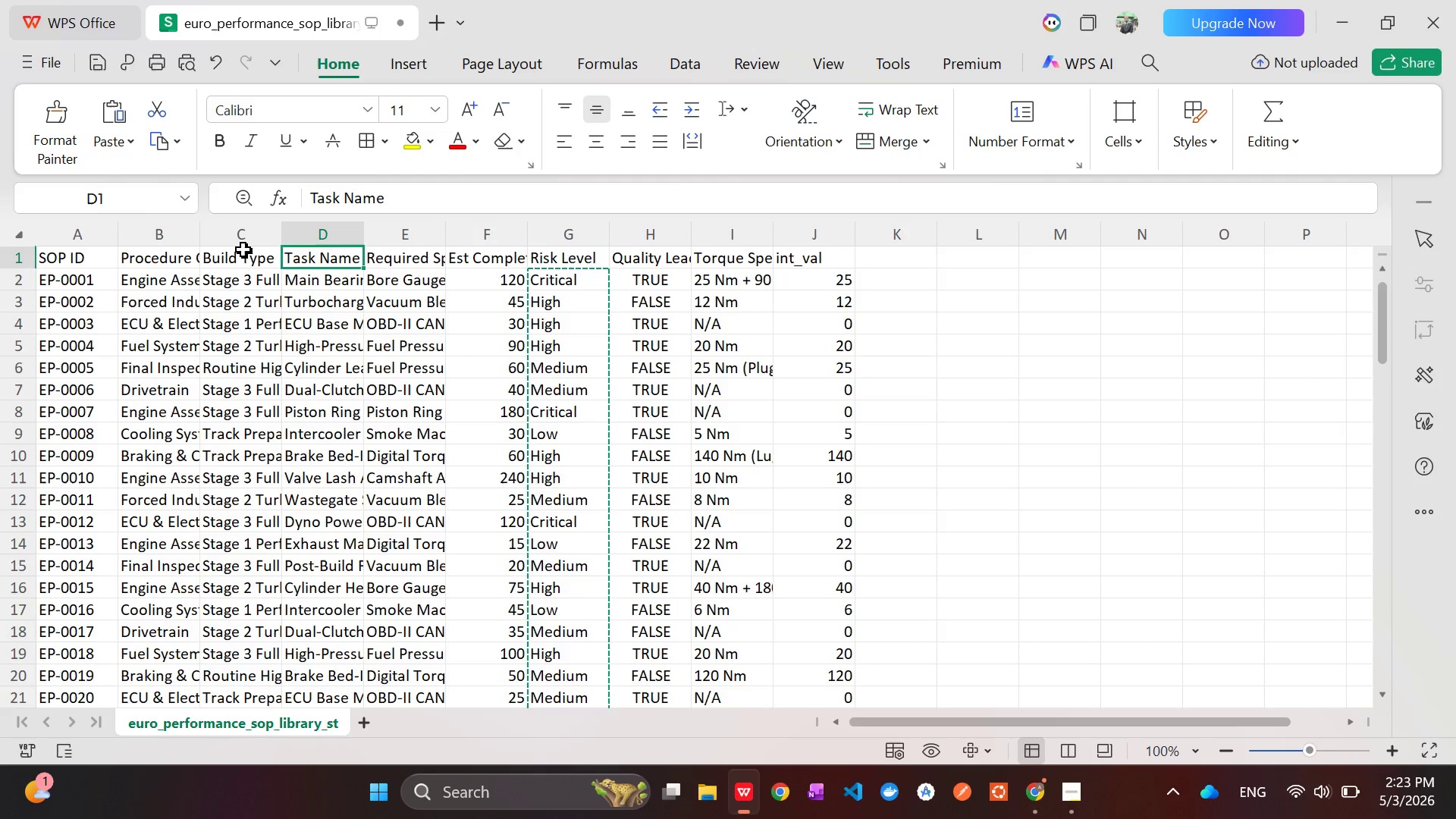 
left_click([243, 253])
 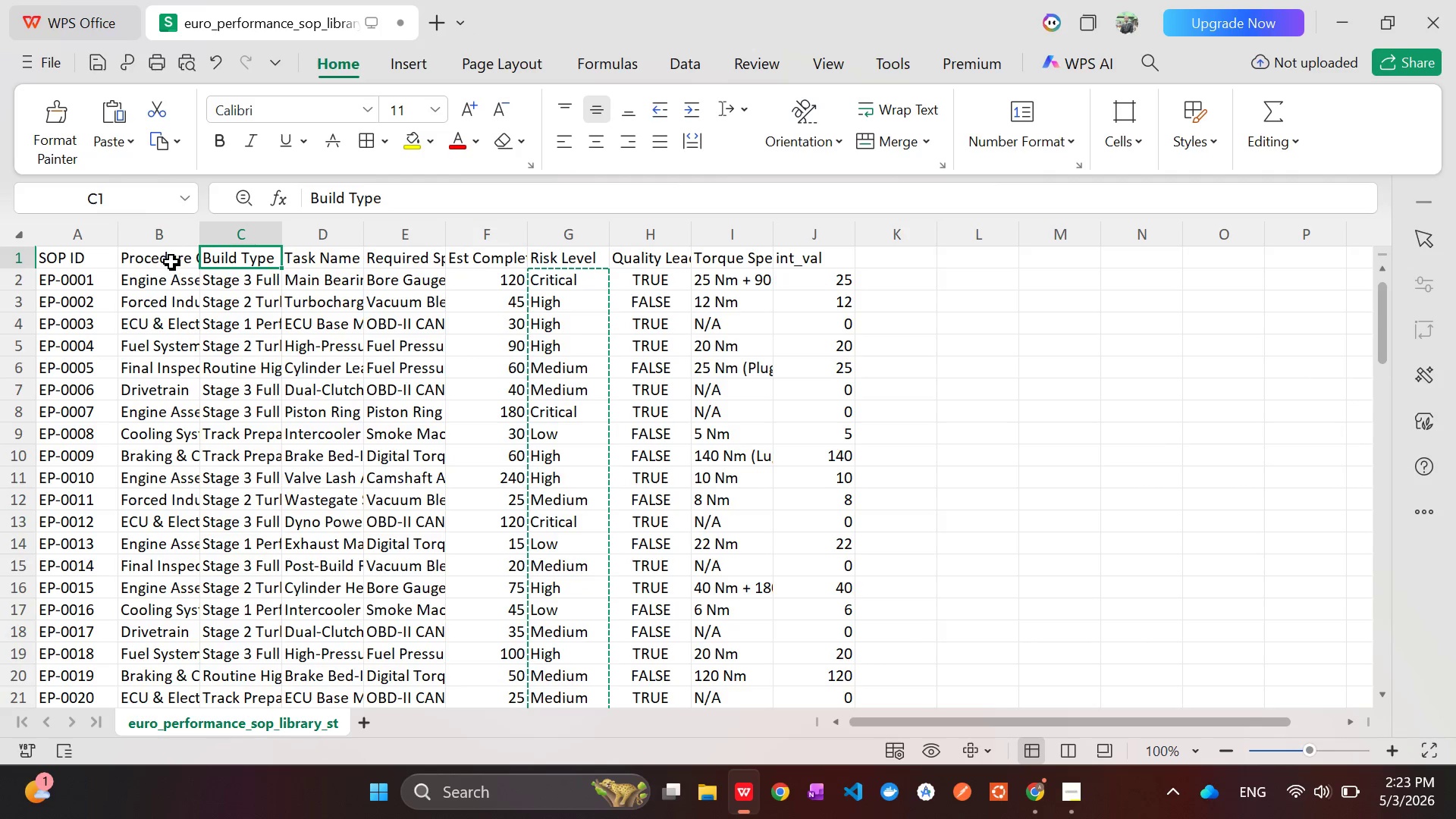 
left_click([170, 262])
 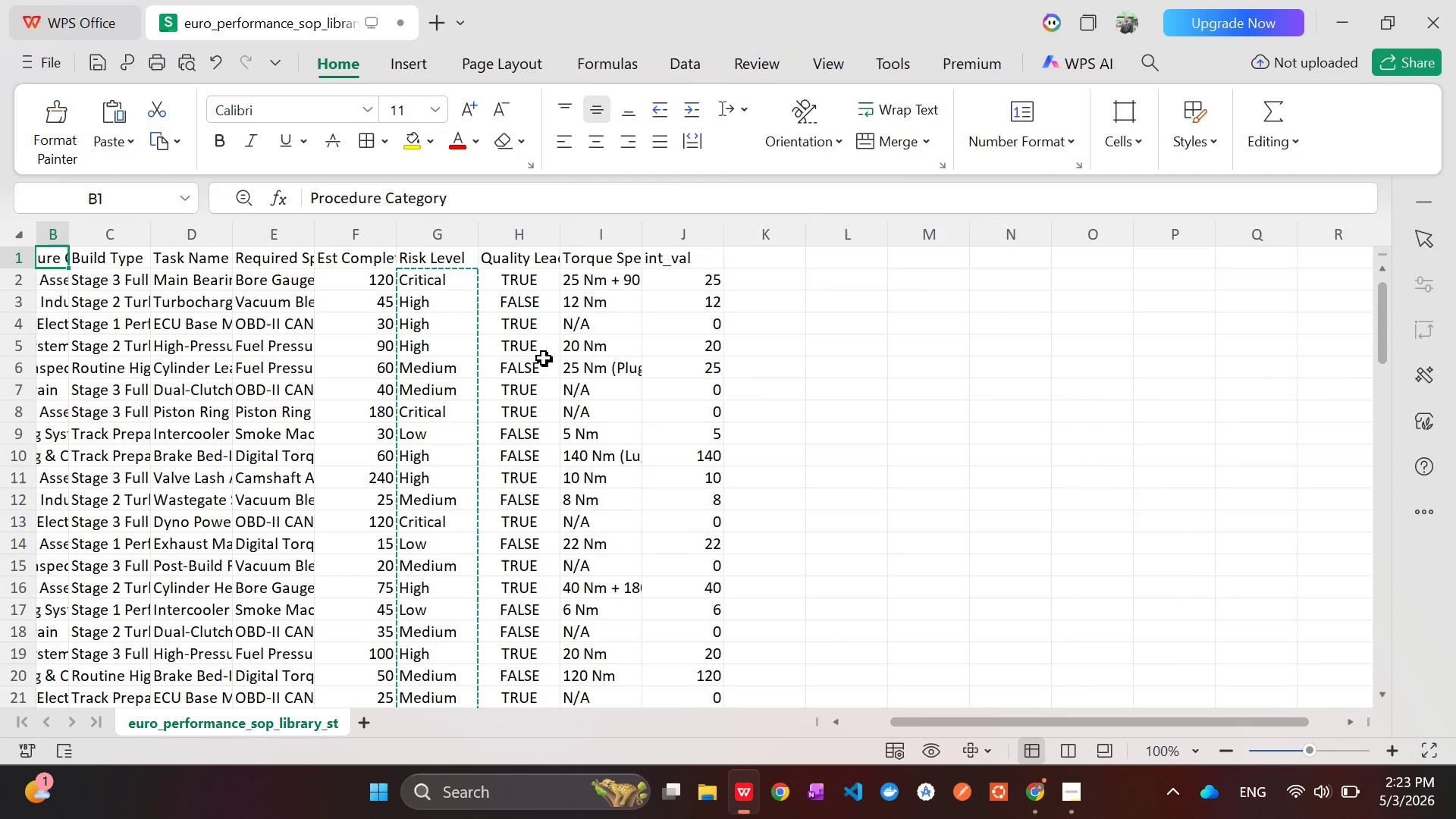 
key(Alt+AltLeft)
 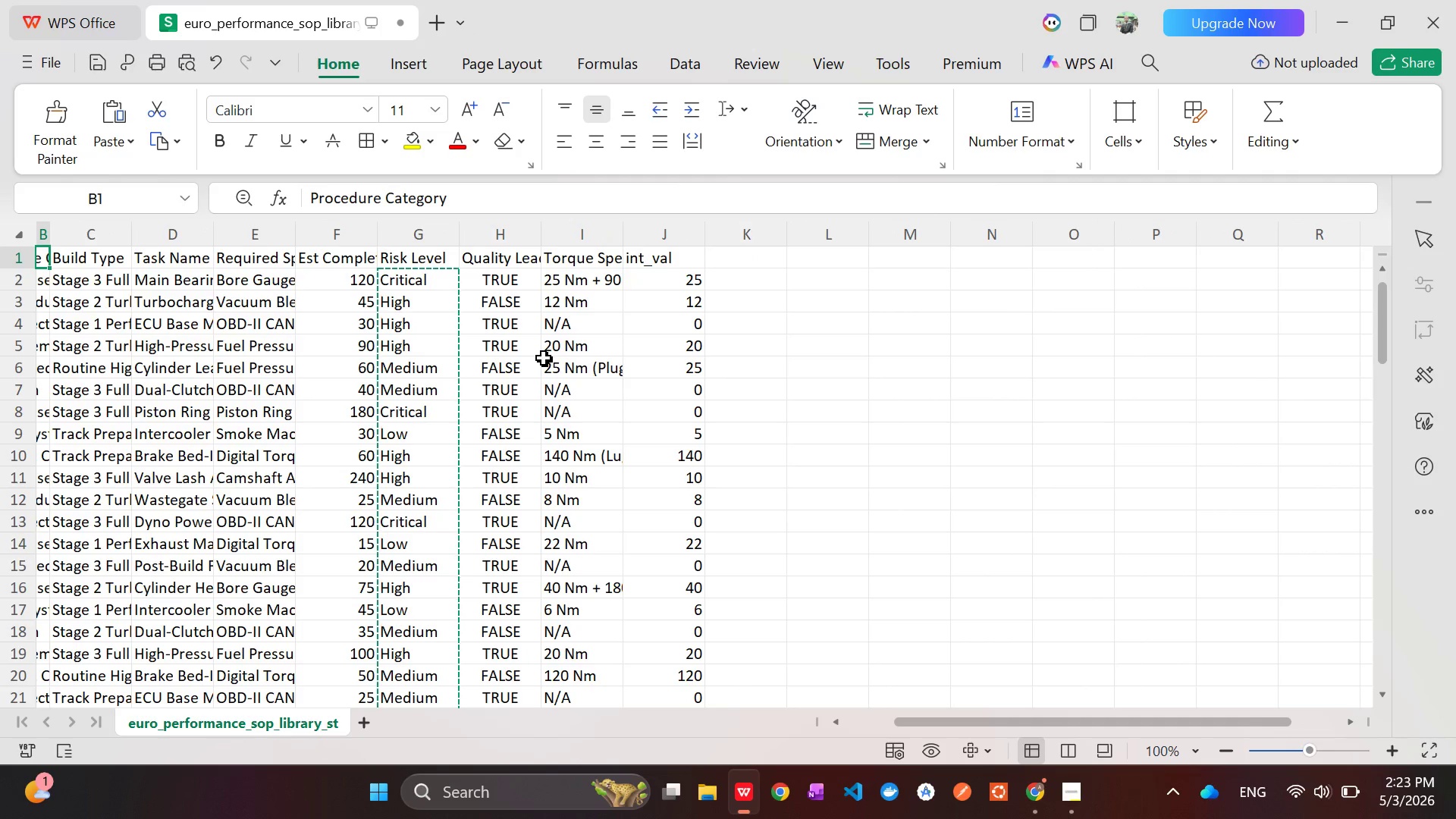 
key(Alt+Tab)
 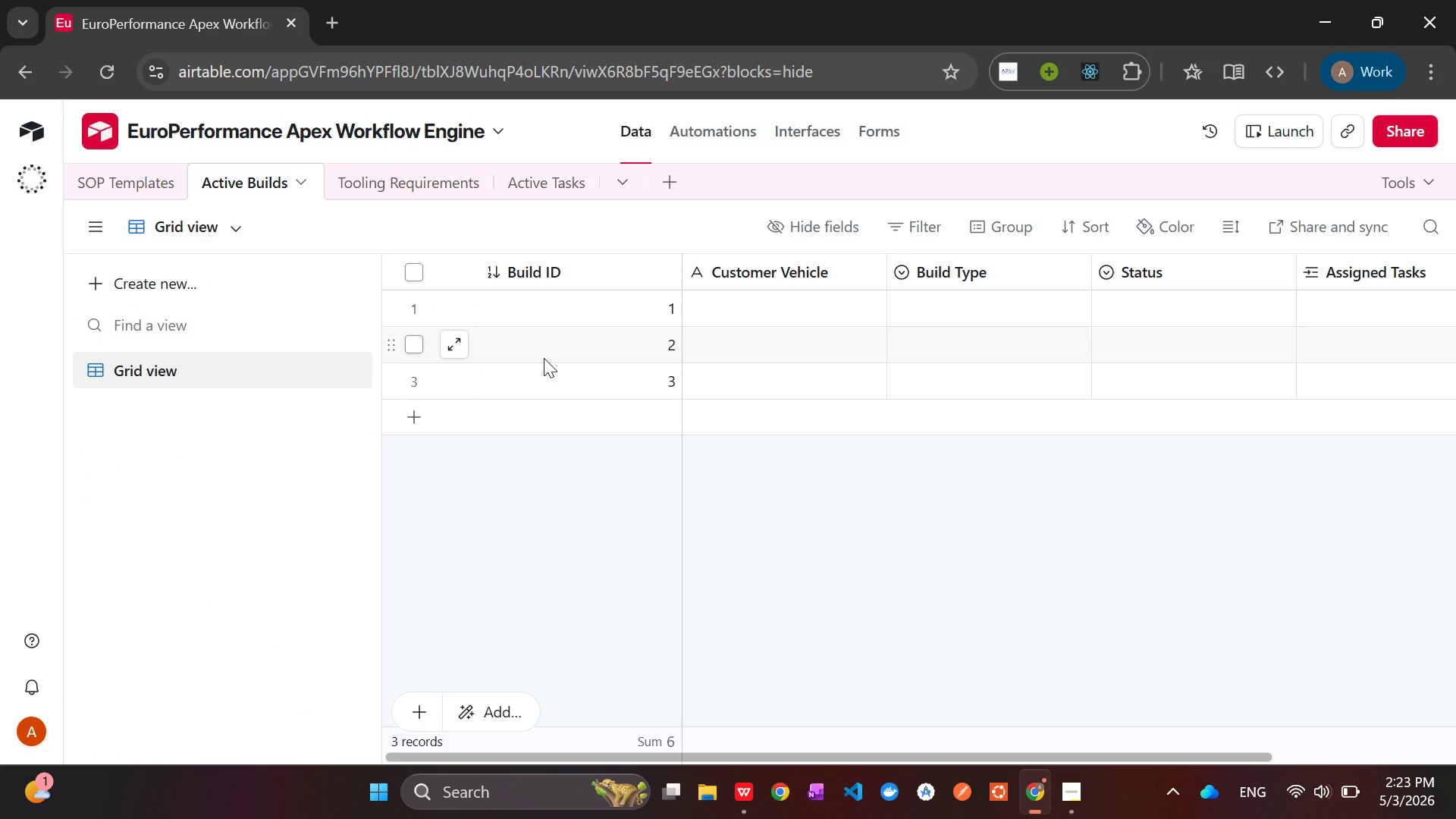 
hold_key(key=AltLeft, duration=1.53)
 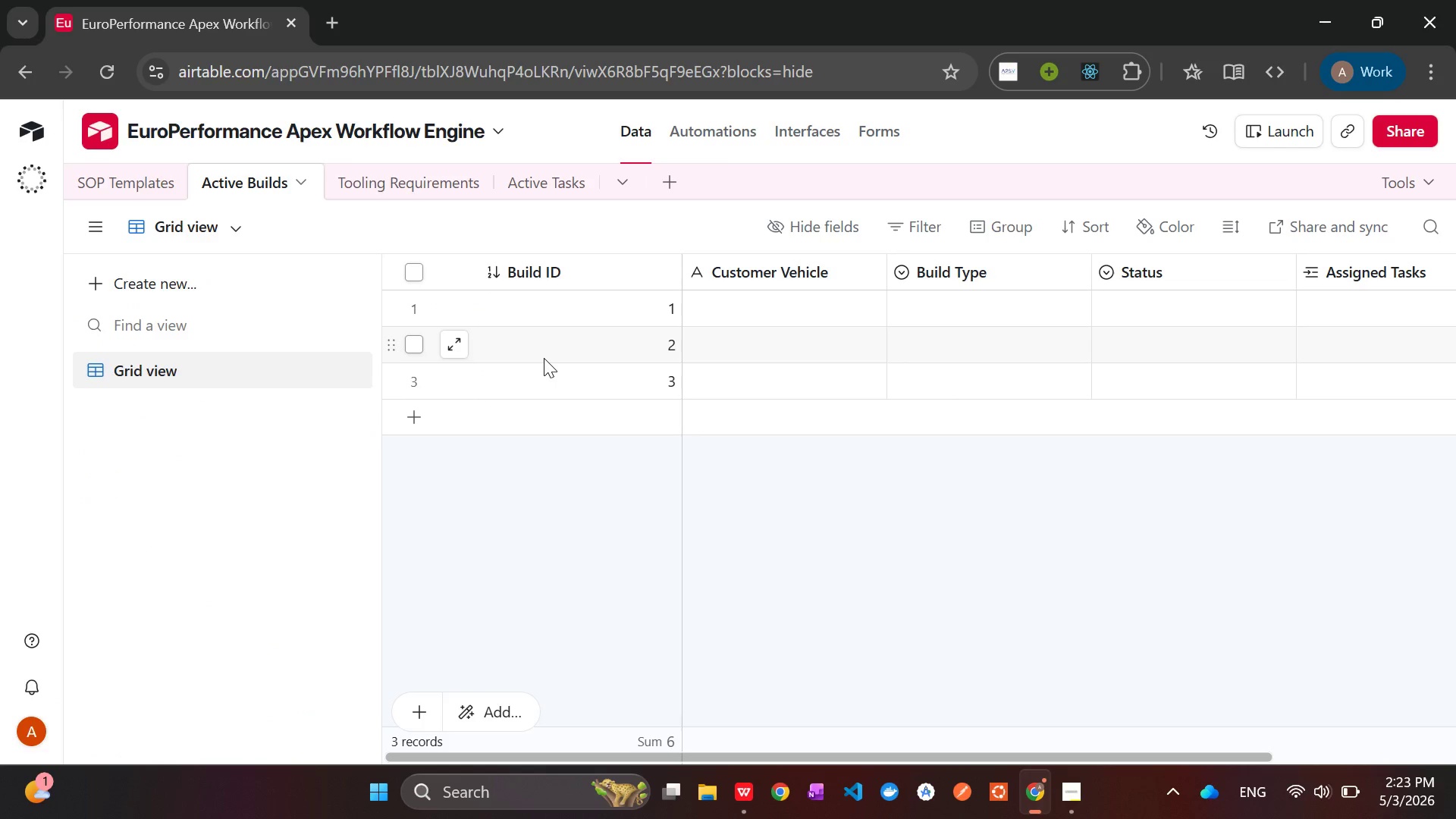 
key(Alt+AltLeft)
 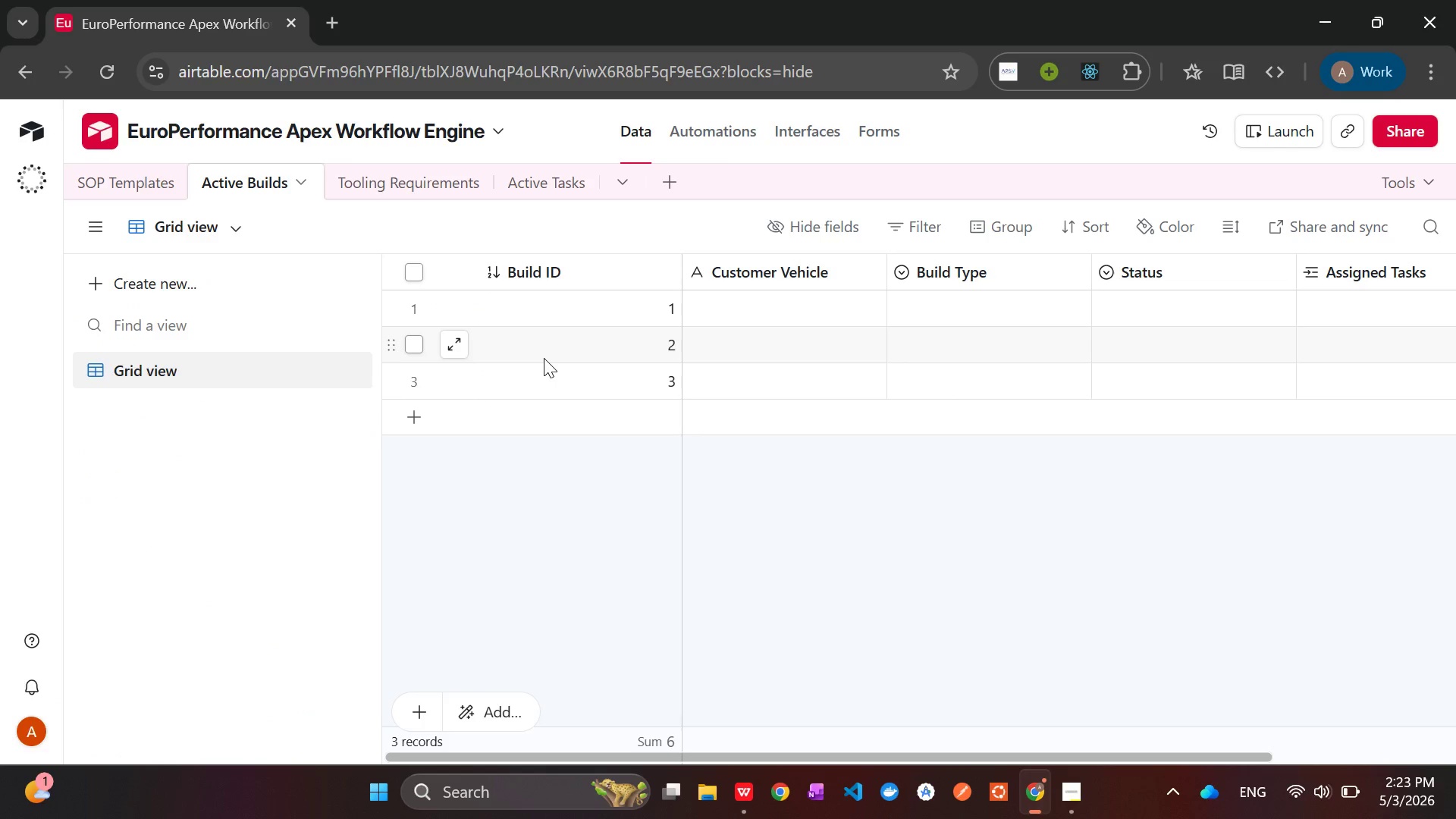 
key(Alt+AltLeft)
 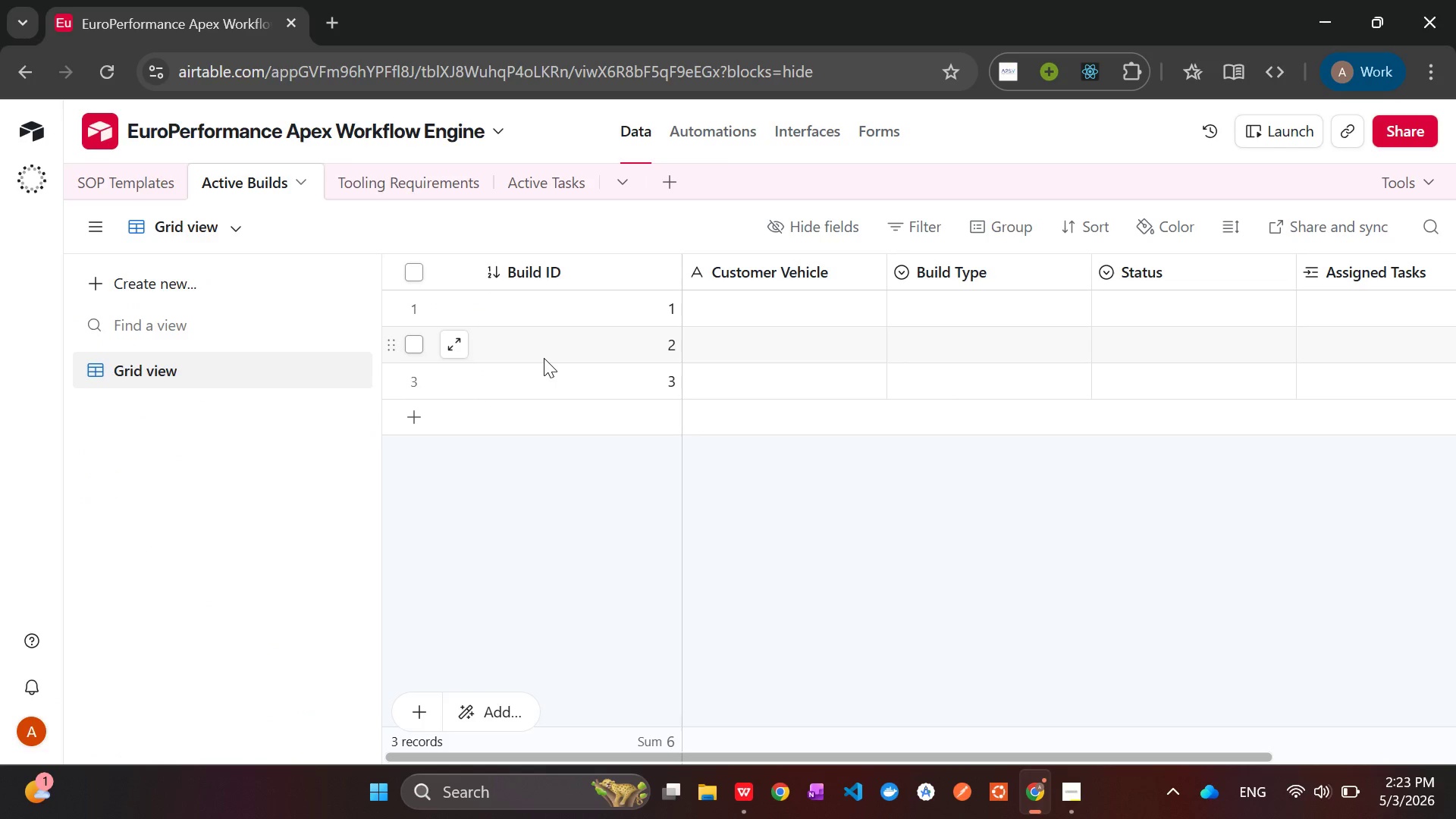 
key(Alt+Tab)
 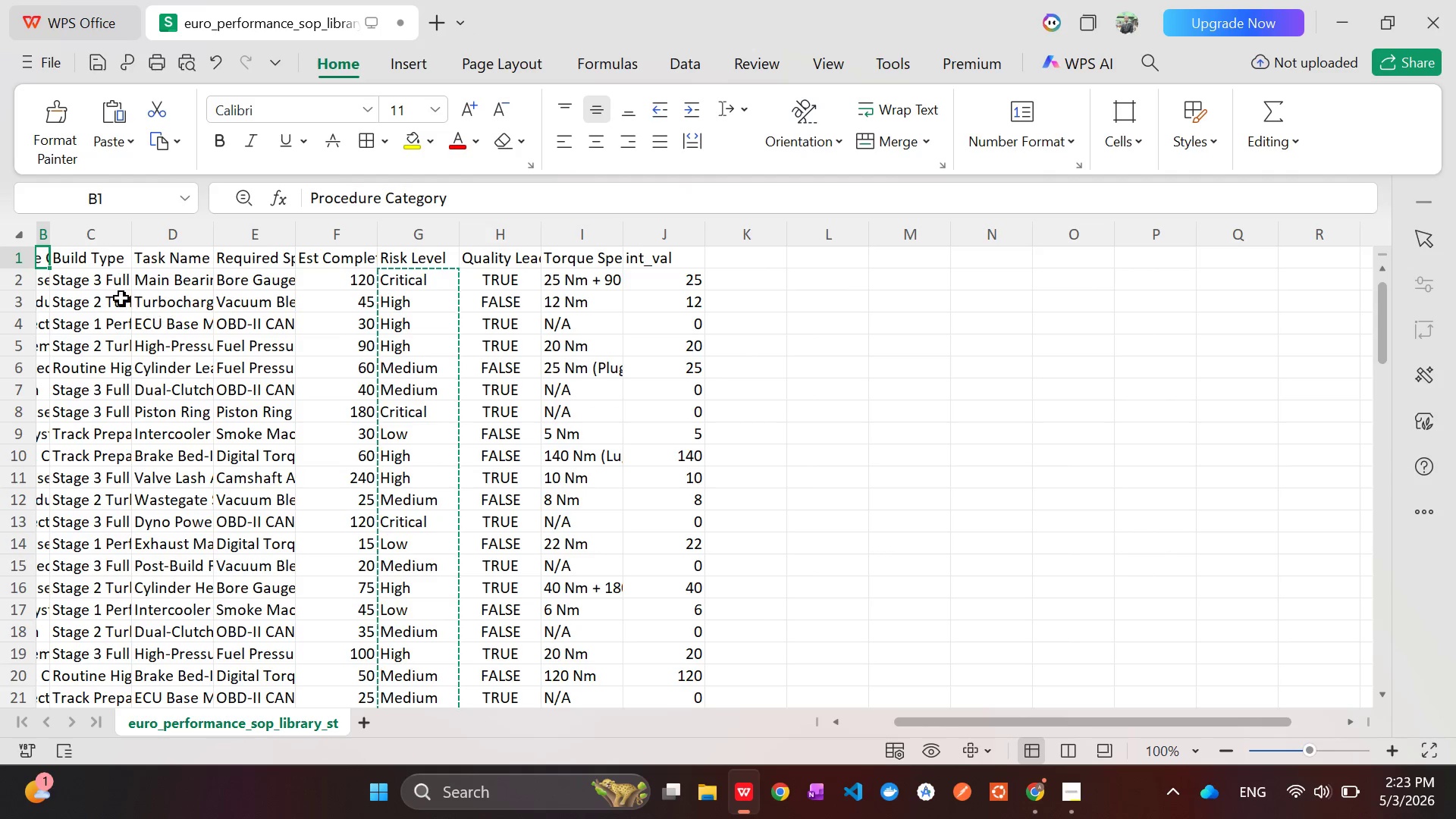 
left_click([80, 257])
 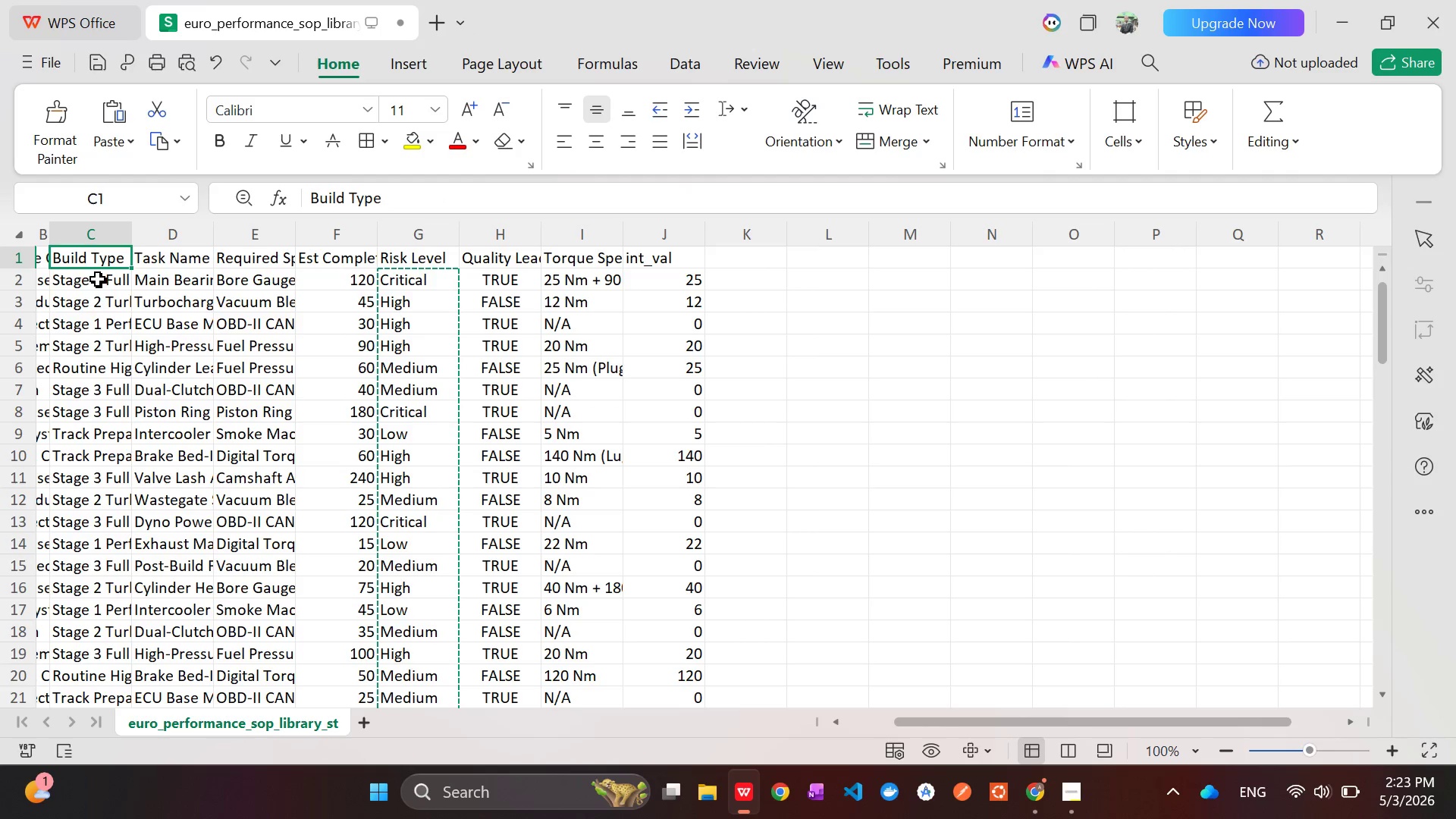 
left_click([98, 279])
 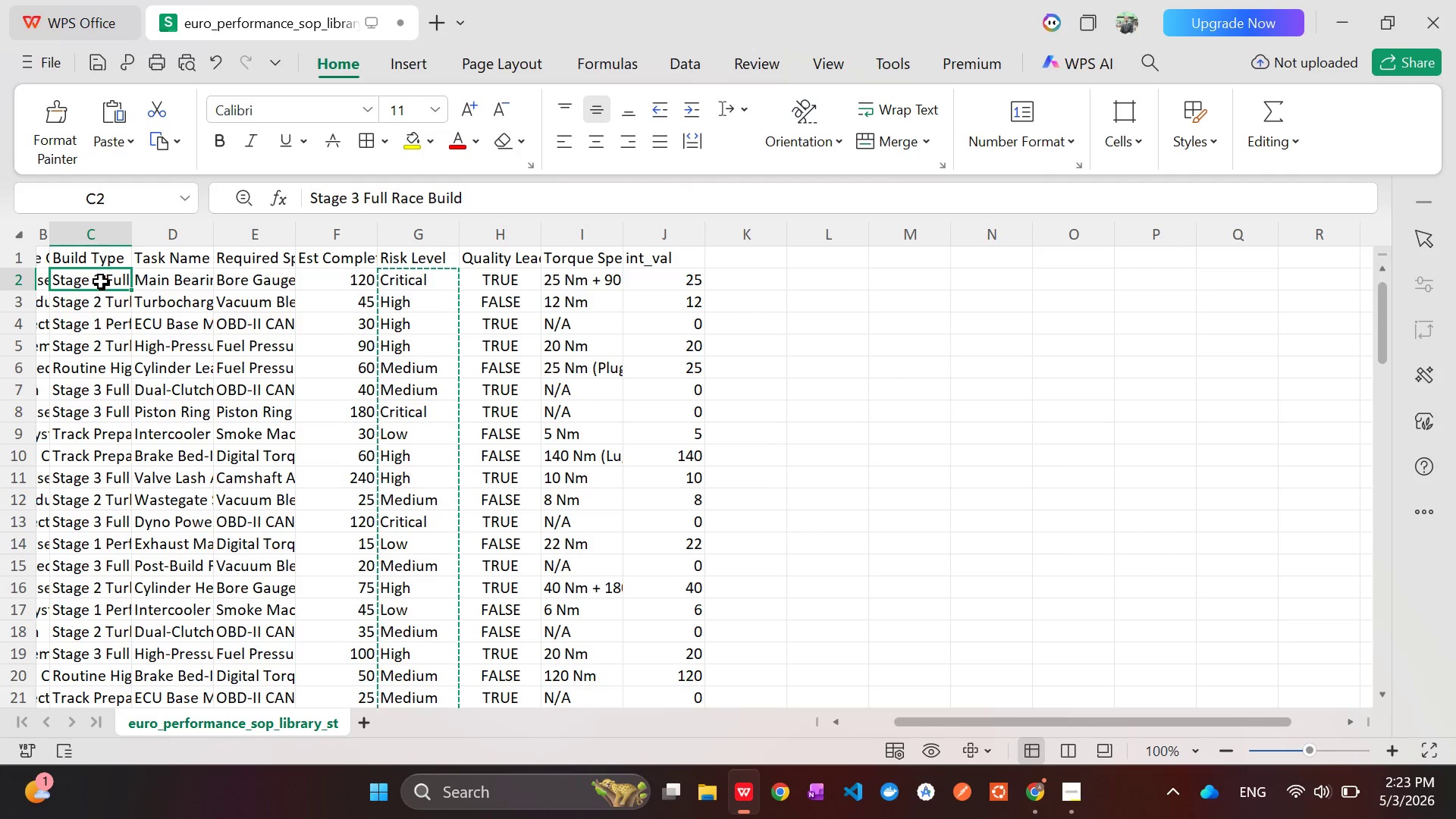 
left_click_drag(start_coordinate=[101, 281], to_coordinate=[88, 677])
 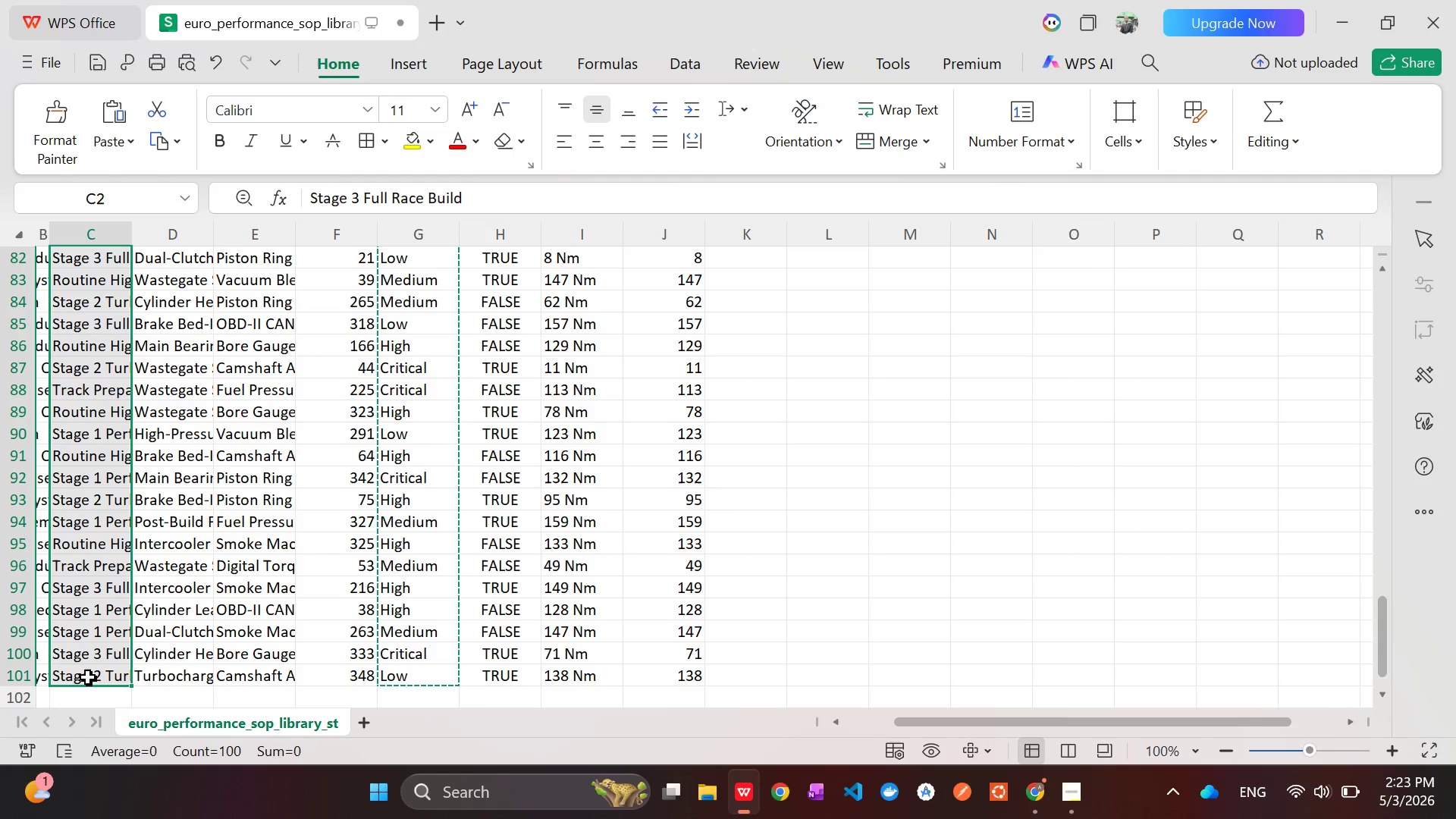 
key(Control+C)
 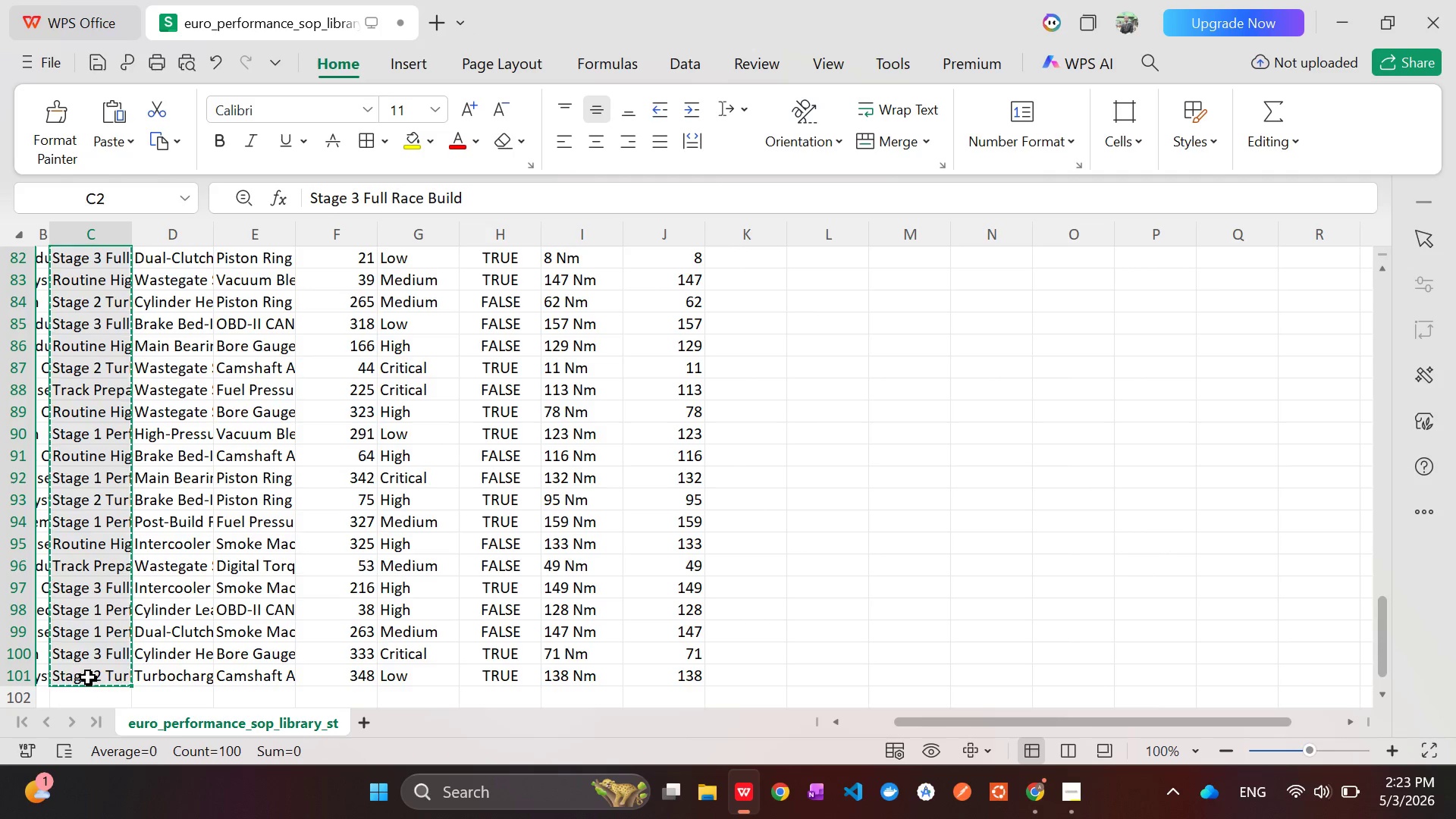 
key(Alt+Tab)
 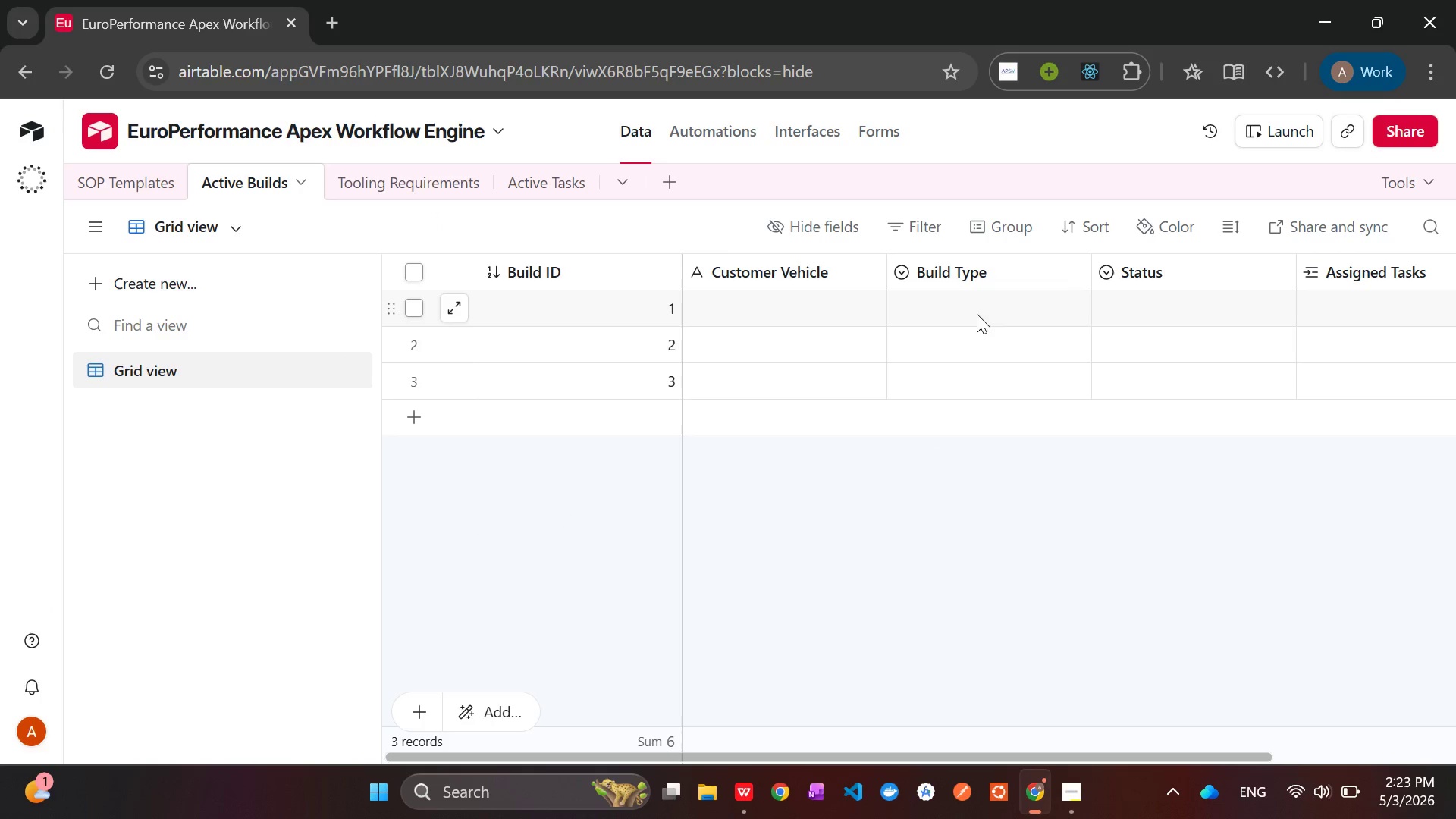 
left_click([944, 296])
 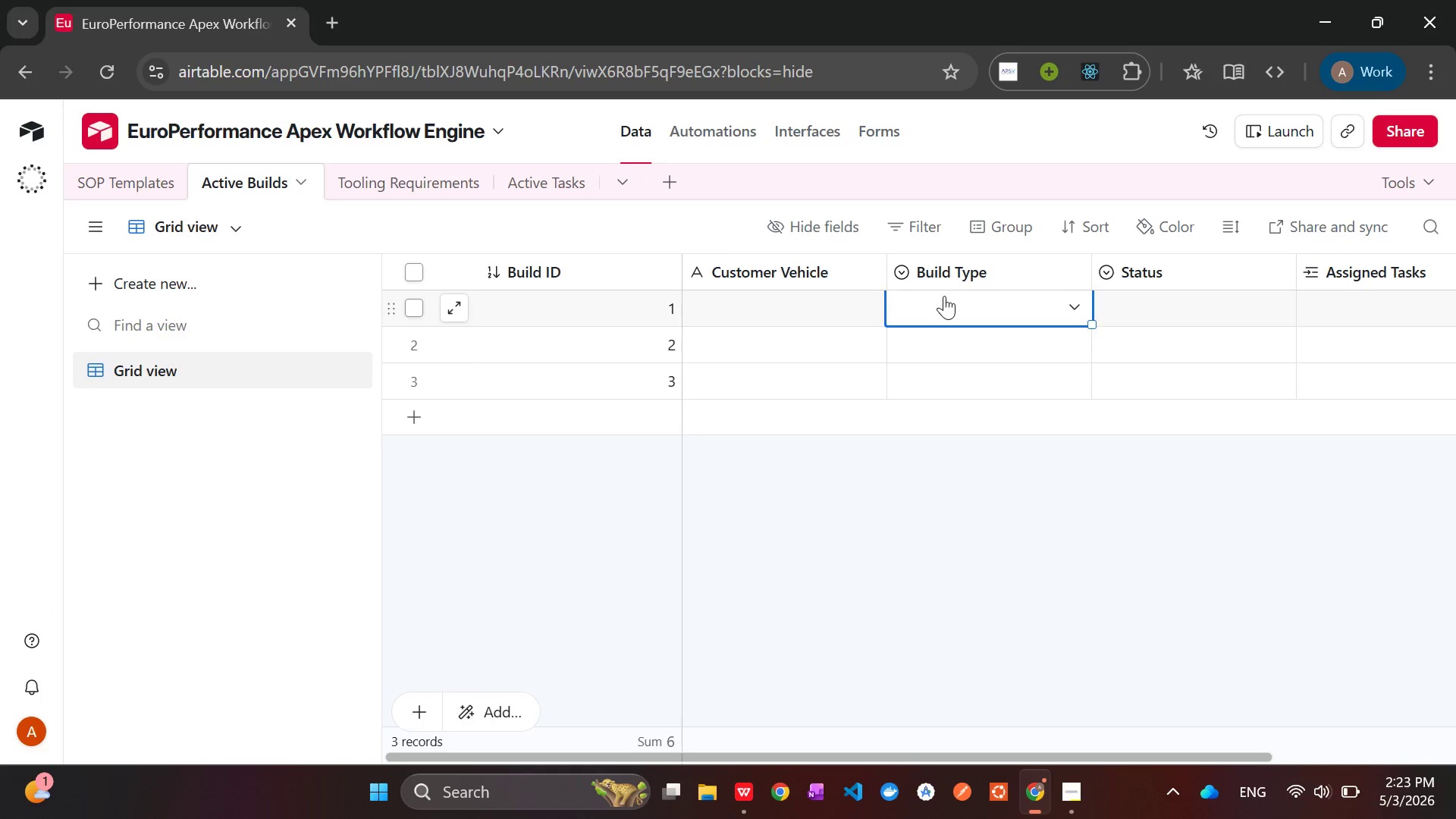 
key(Control+V)
 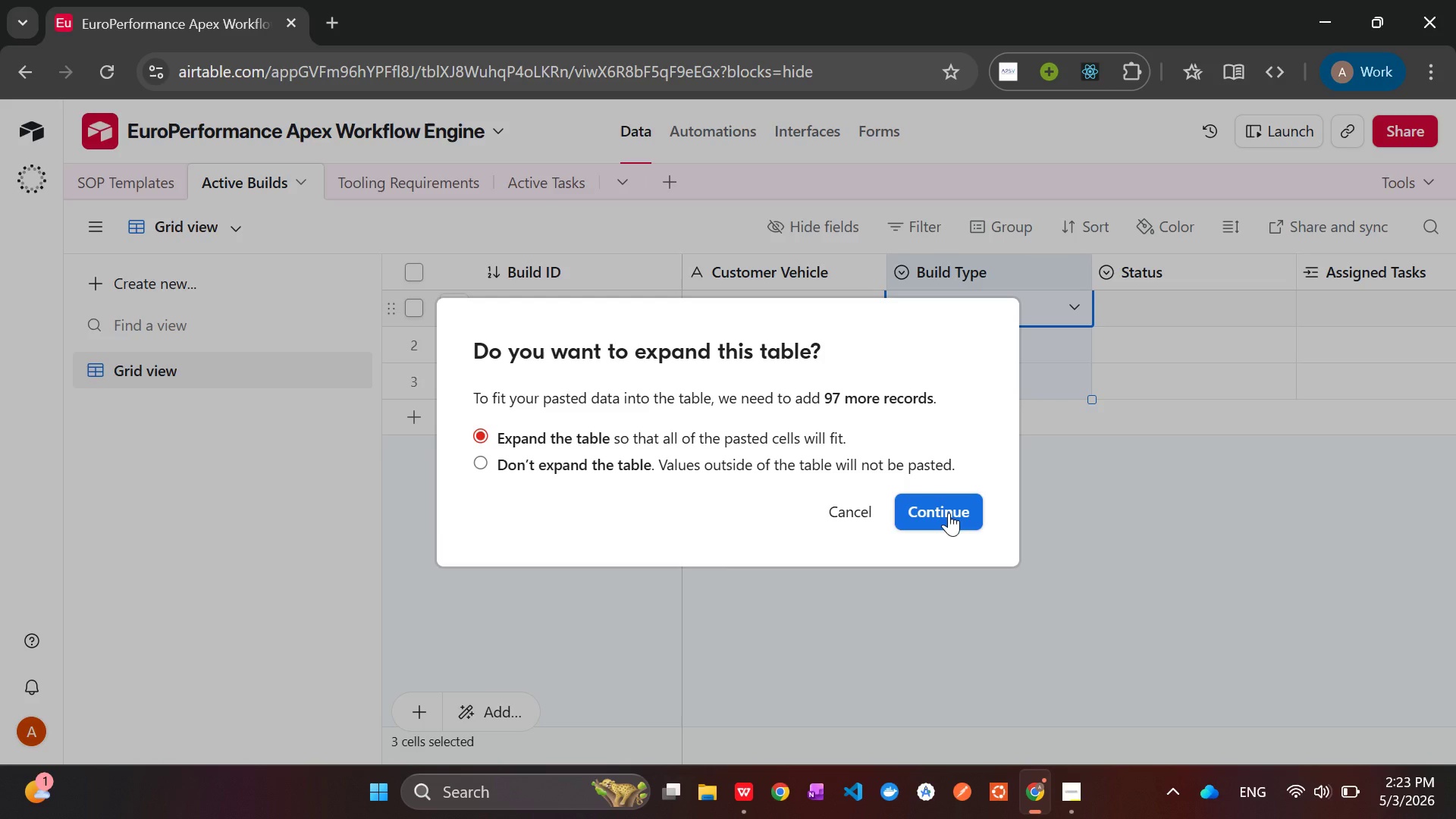 
left_click([949, 513])
 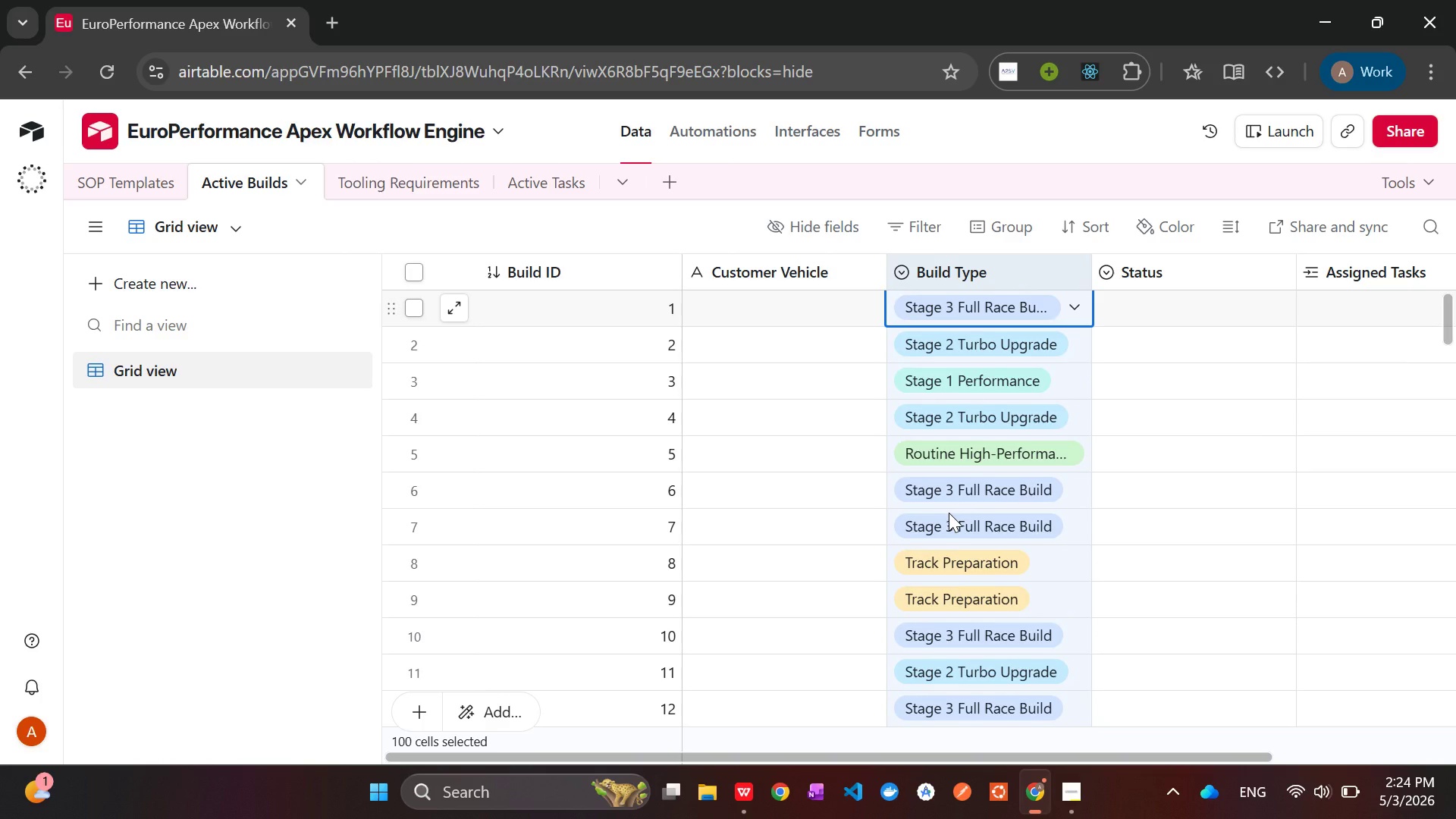 
wait(17.5)
 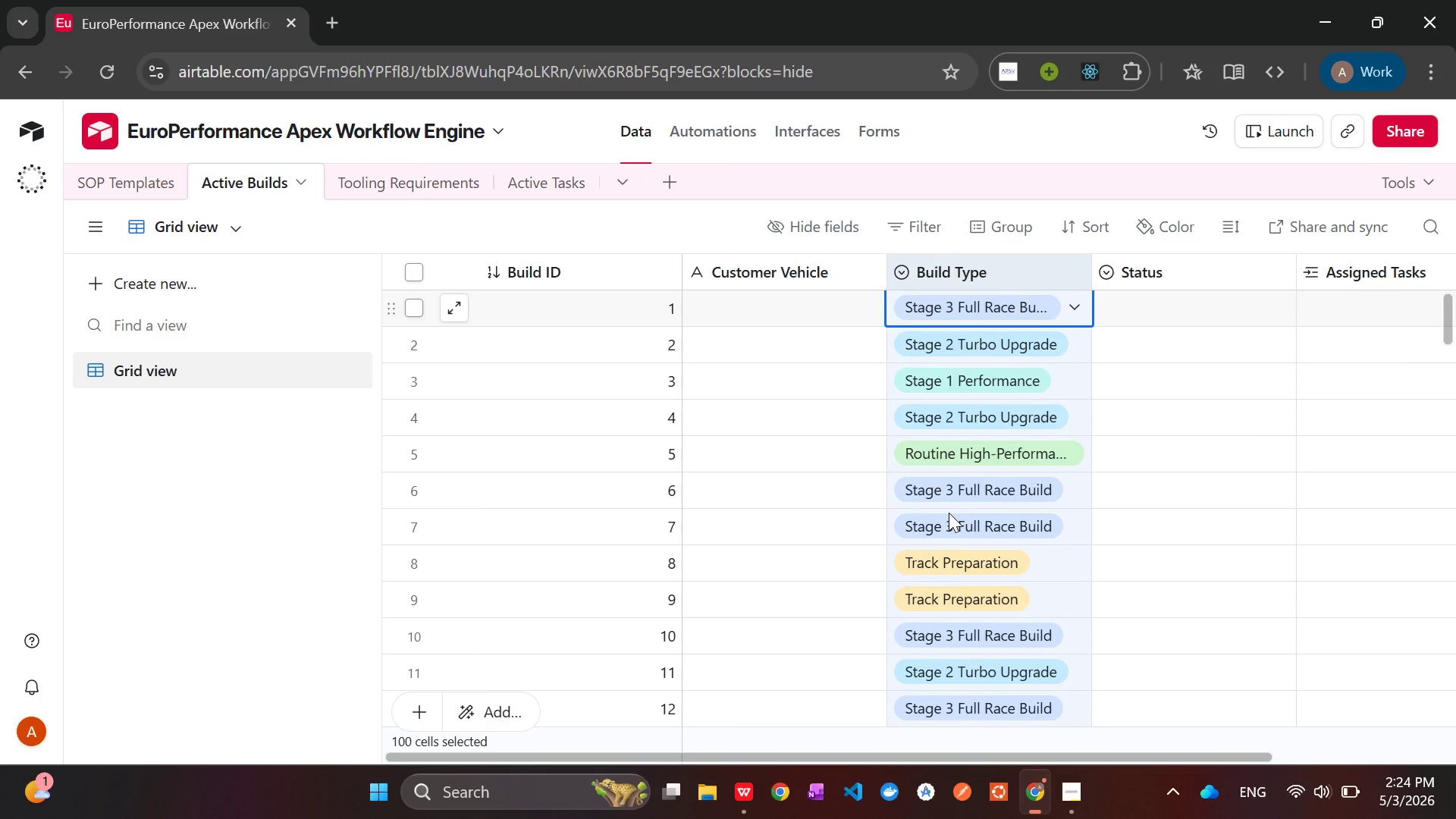 
key(Alt+AltLeft)
 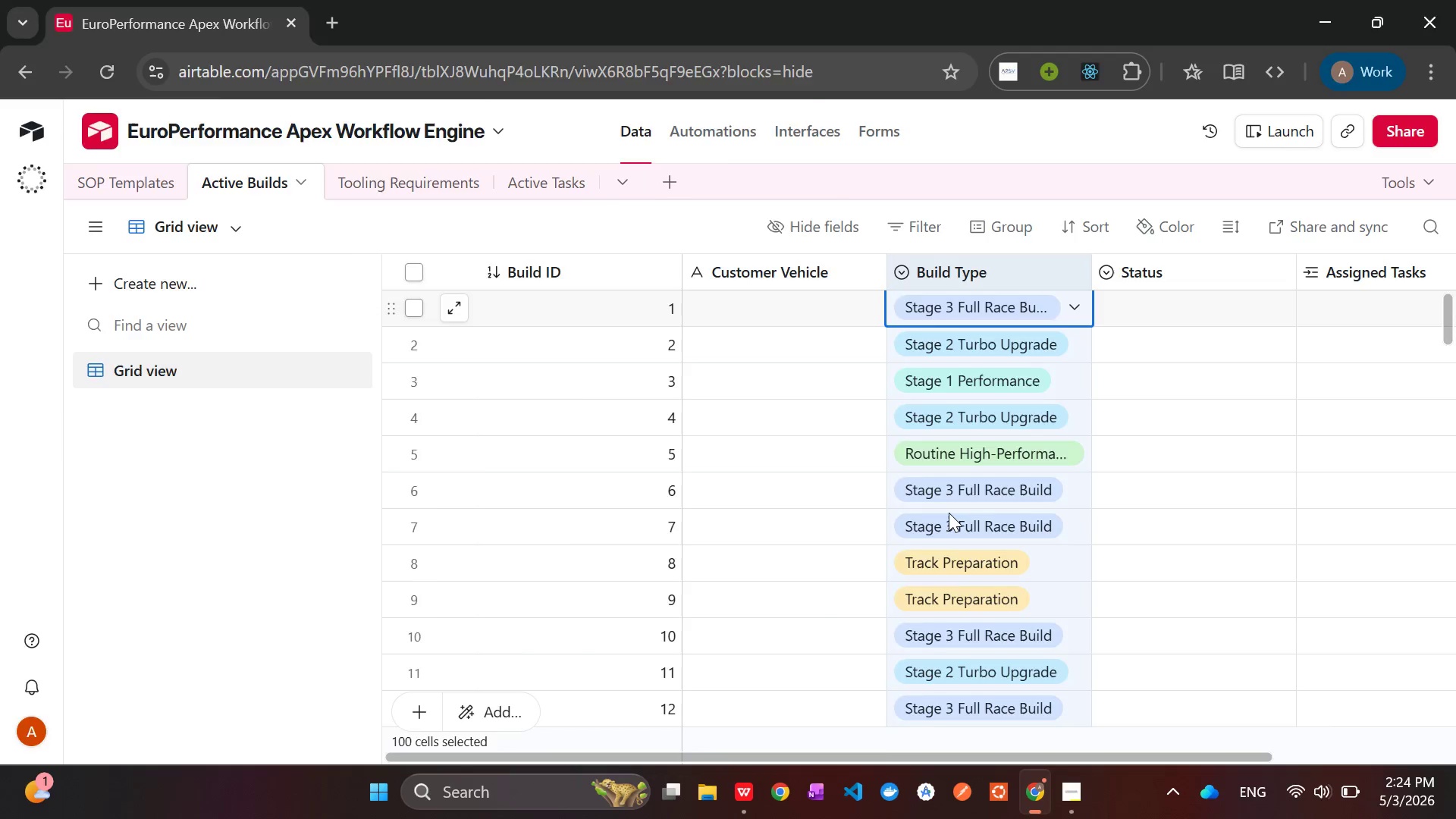 
key(Alt+Tab)
 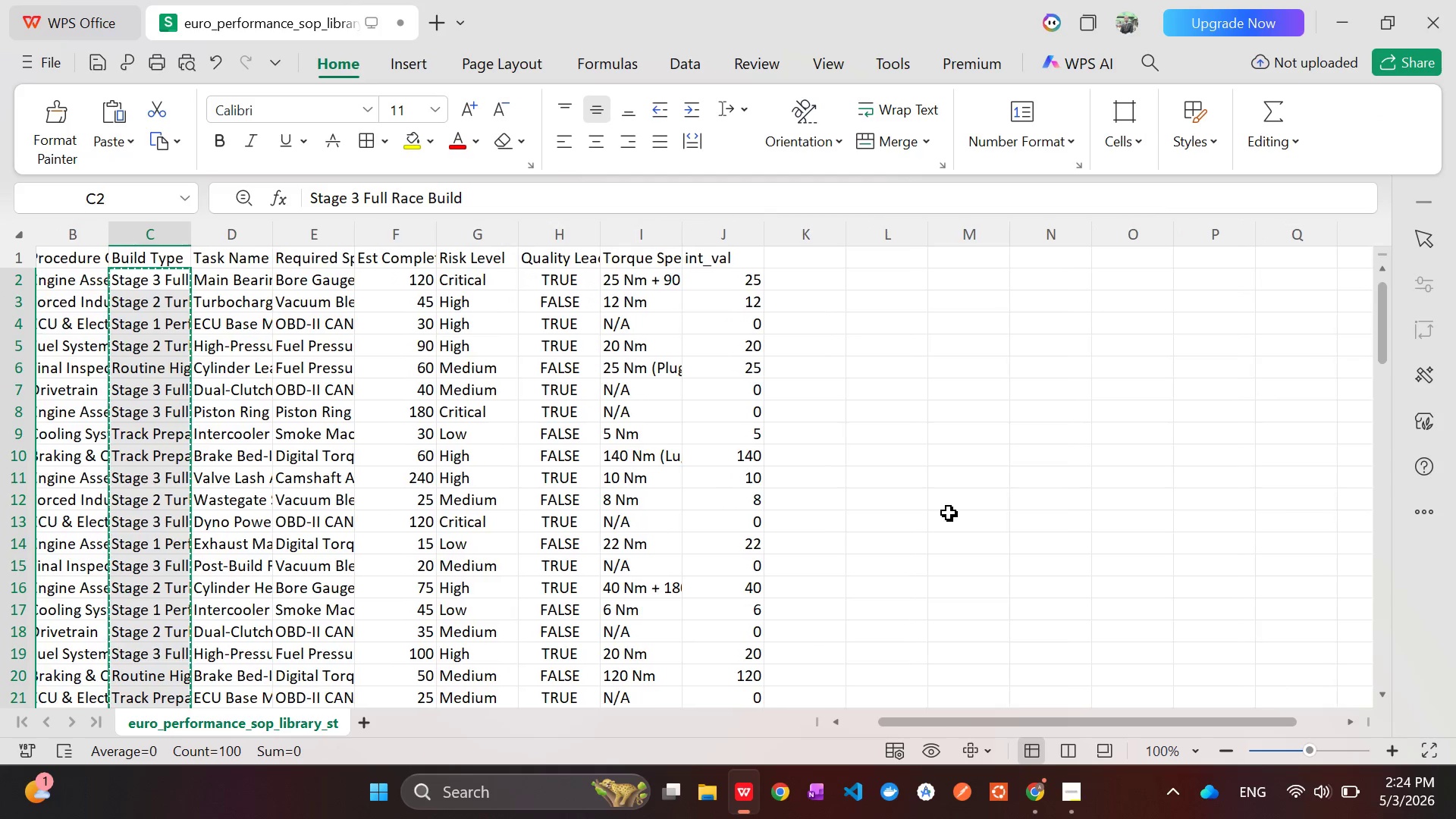 
wait(10.09)
 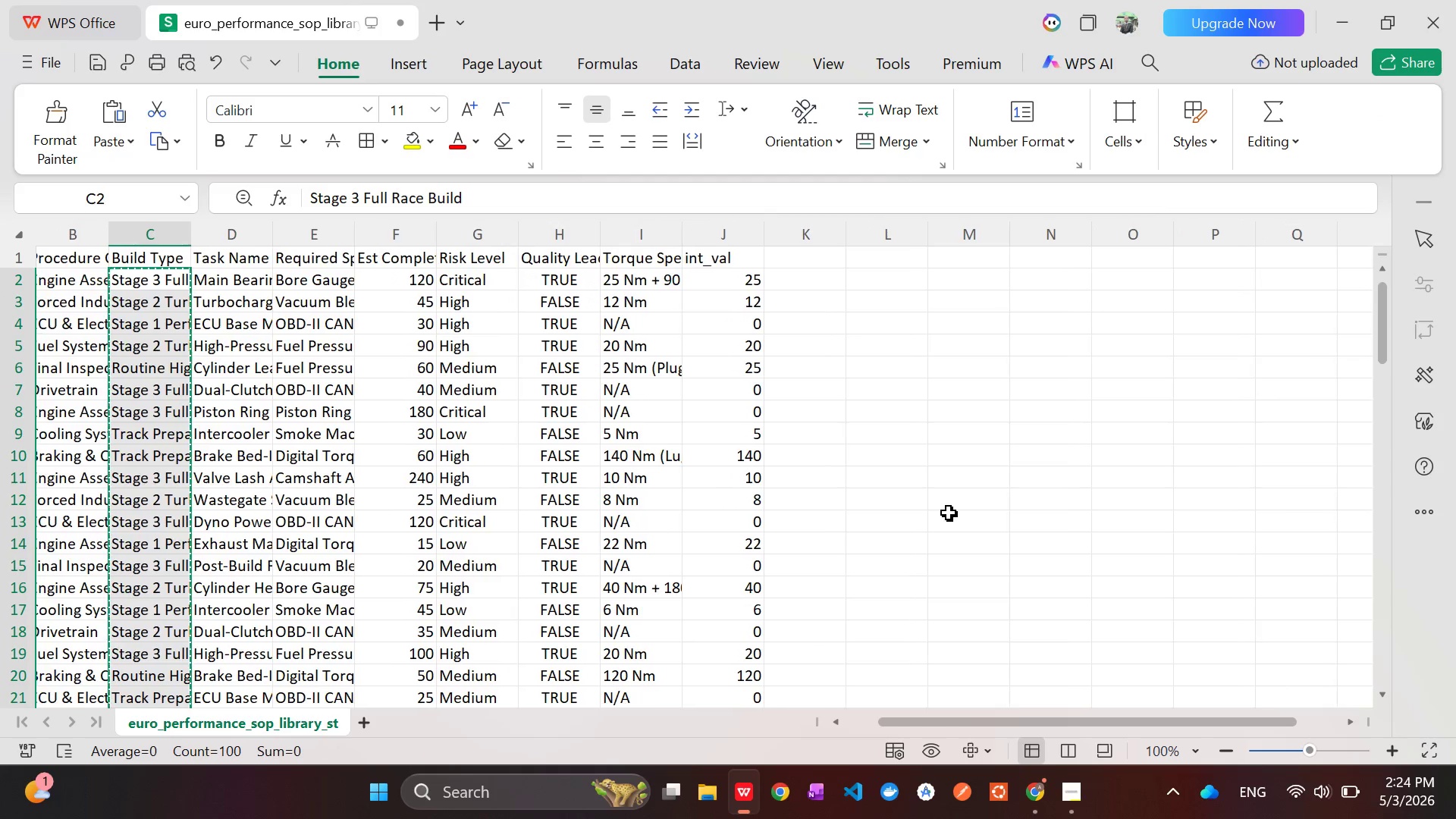 
left_click([817, 265])
 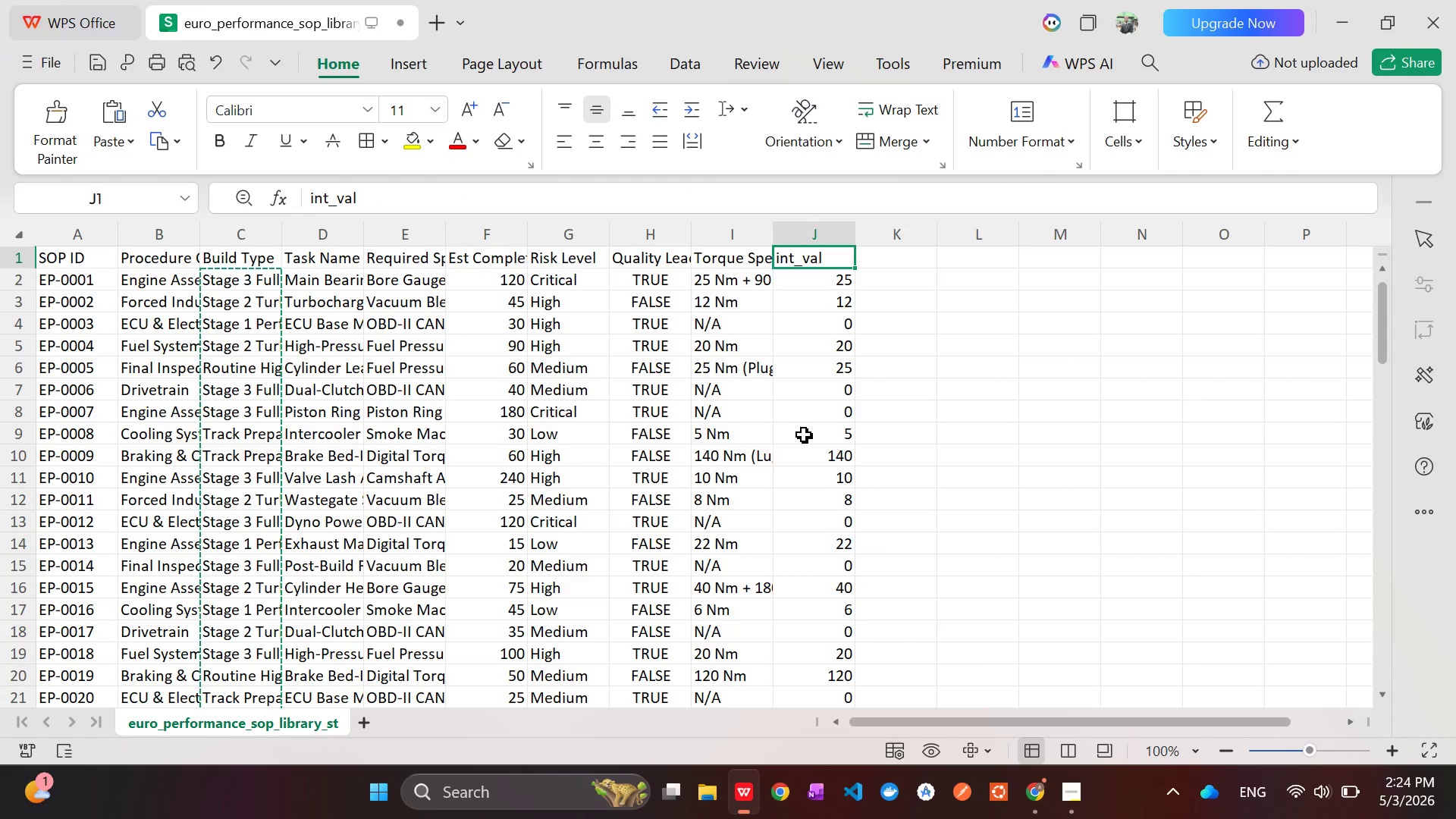 
wait(8.17)
 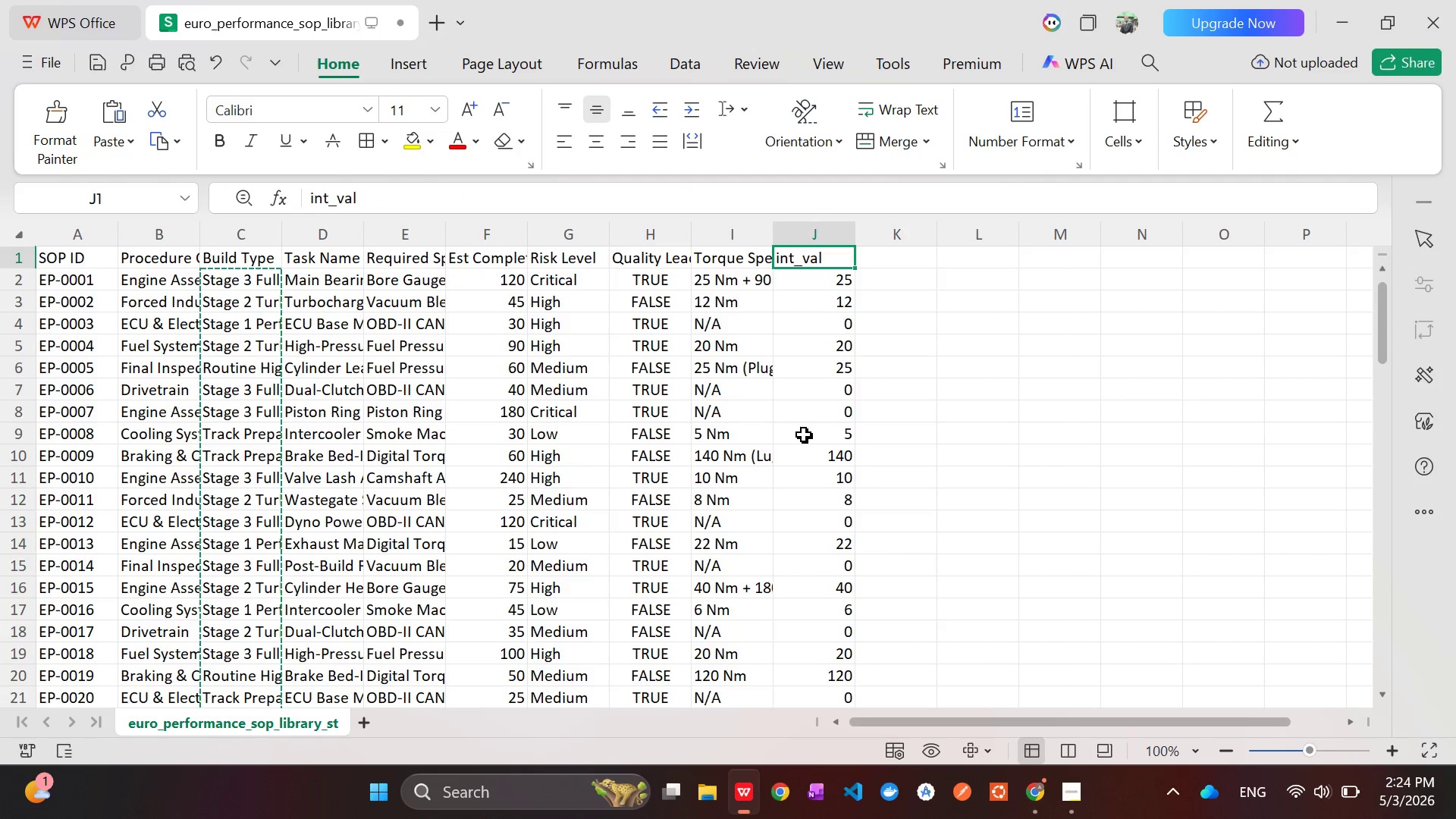 
key(Alt+AltLeft)
 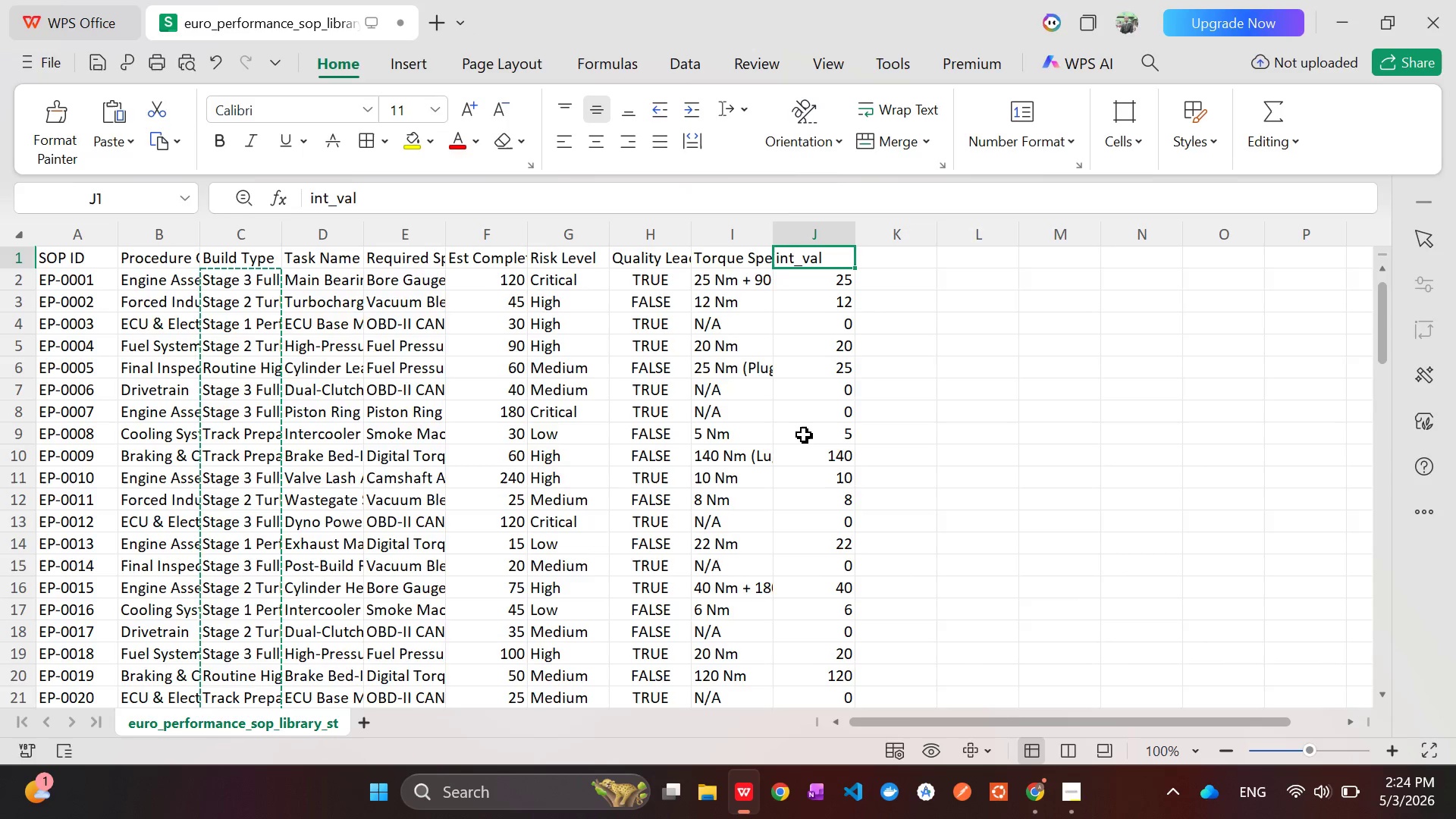 
key(Alt+Tab)
 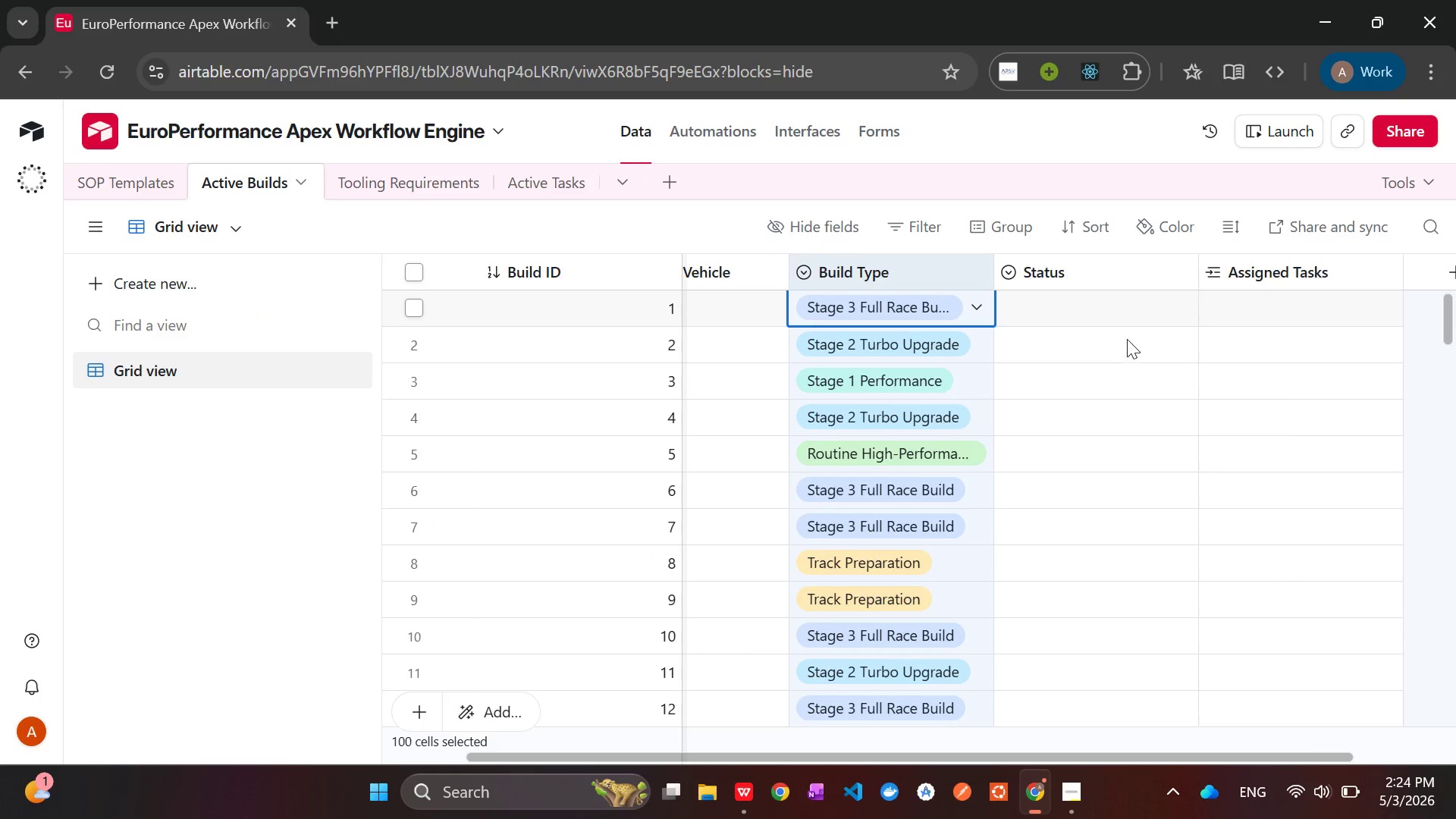 
right_click([1090, 272])
 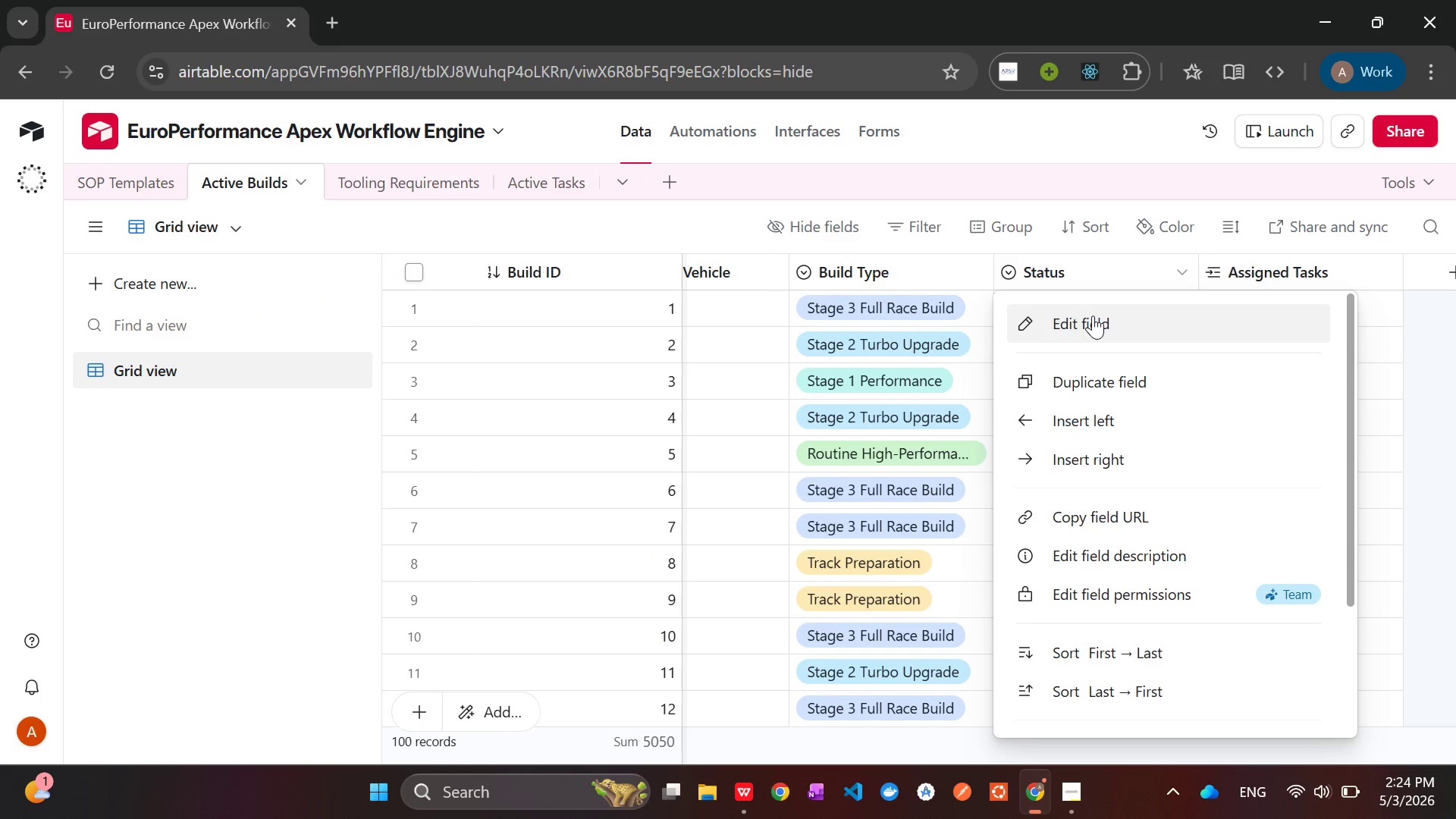 
left_click([1094, 315])
 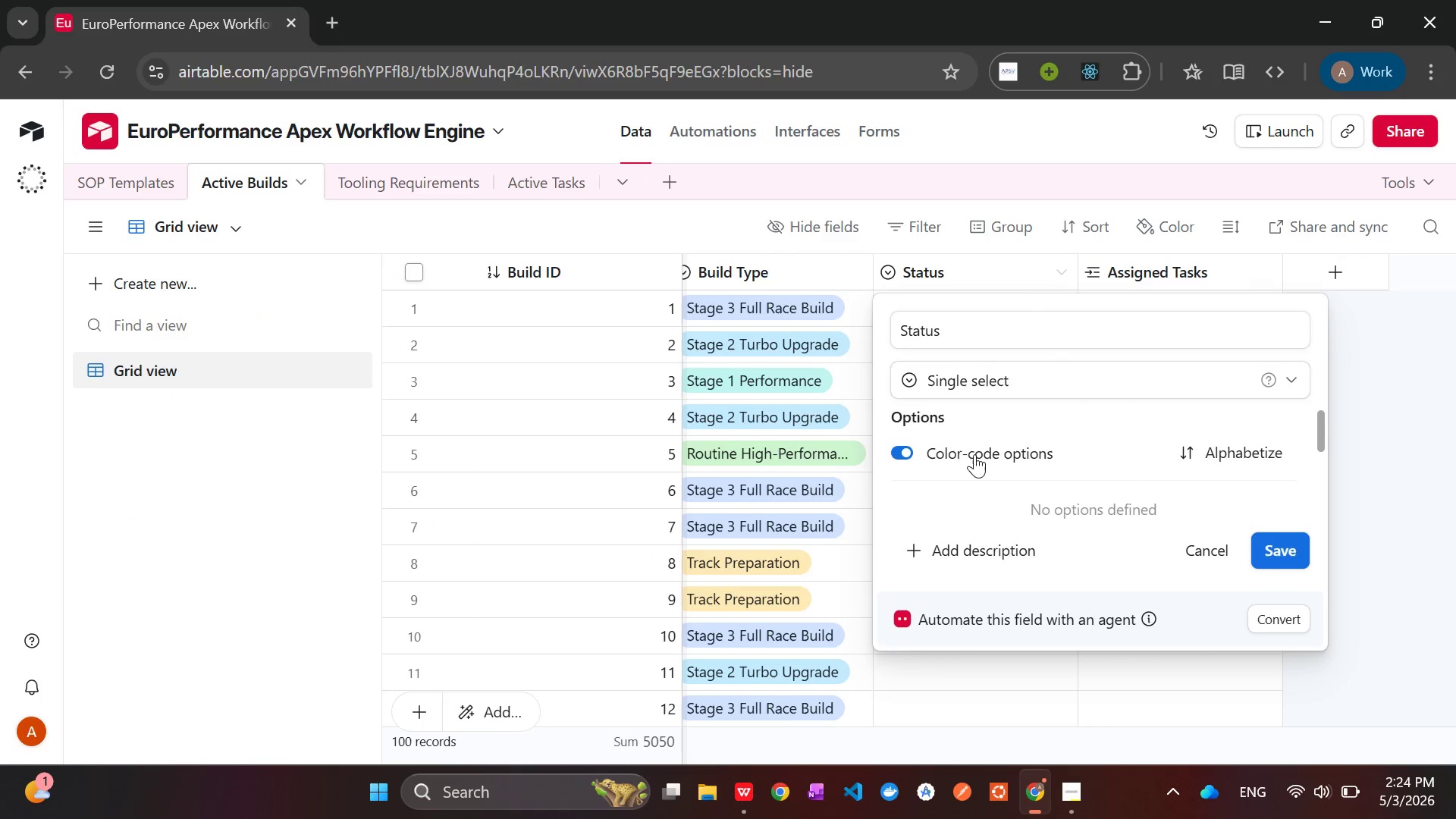 
key(Tab)
 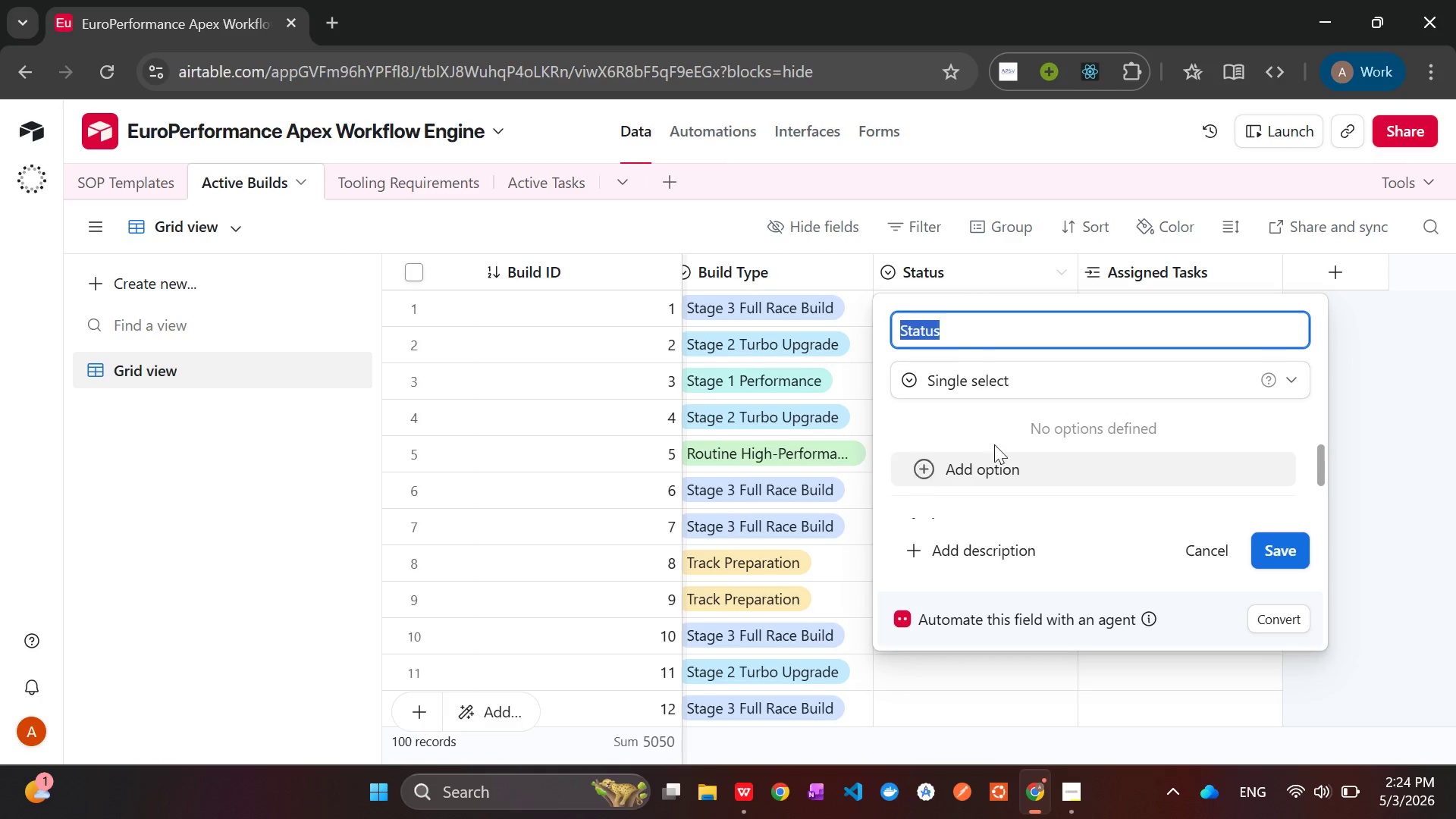 
wait(5.59)
 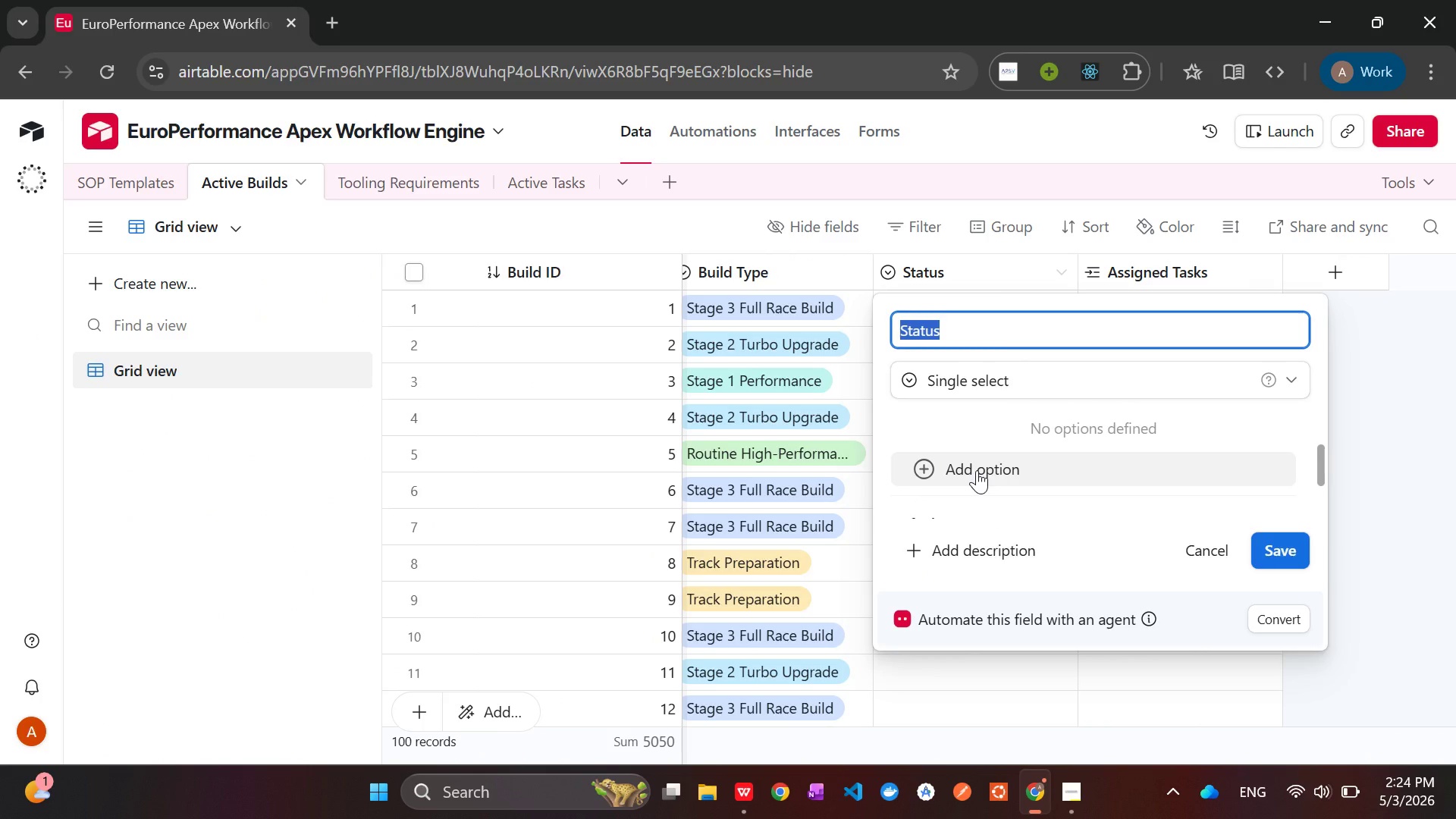 
left_click([928, 468])
 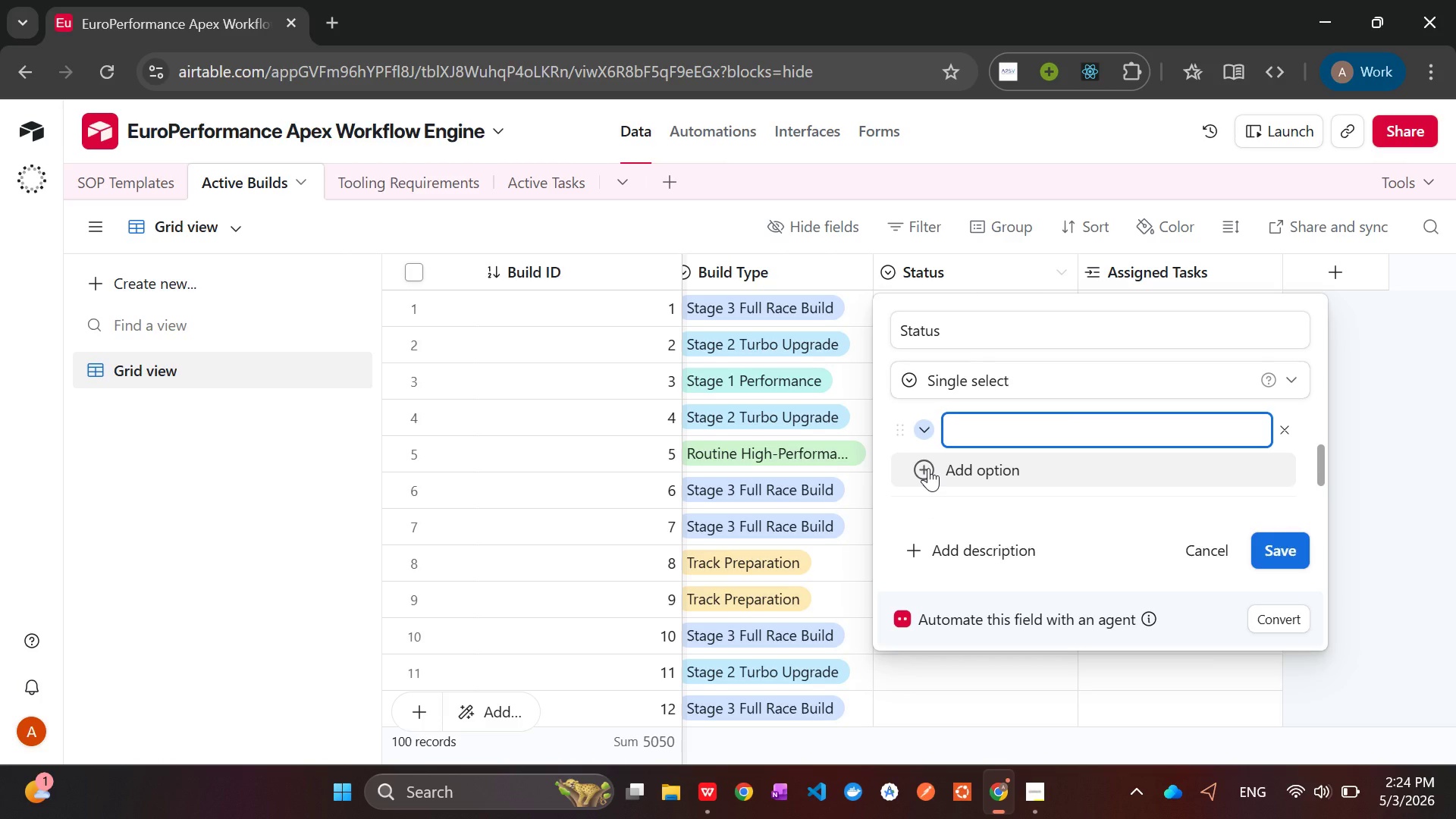 
wait(7.11)
 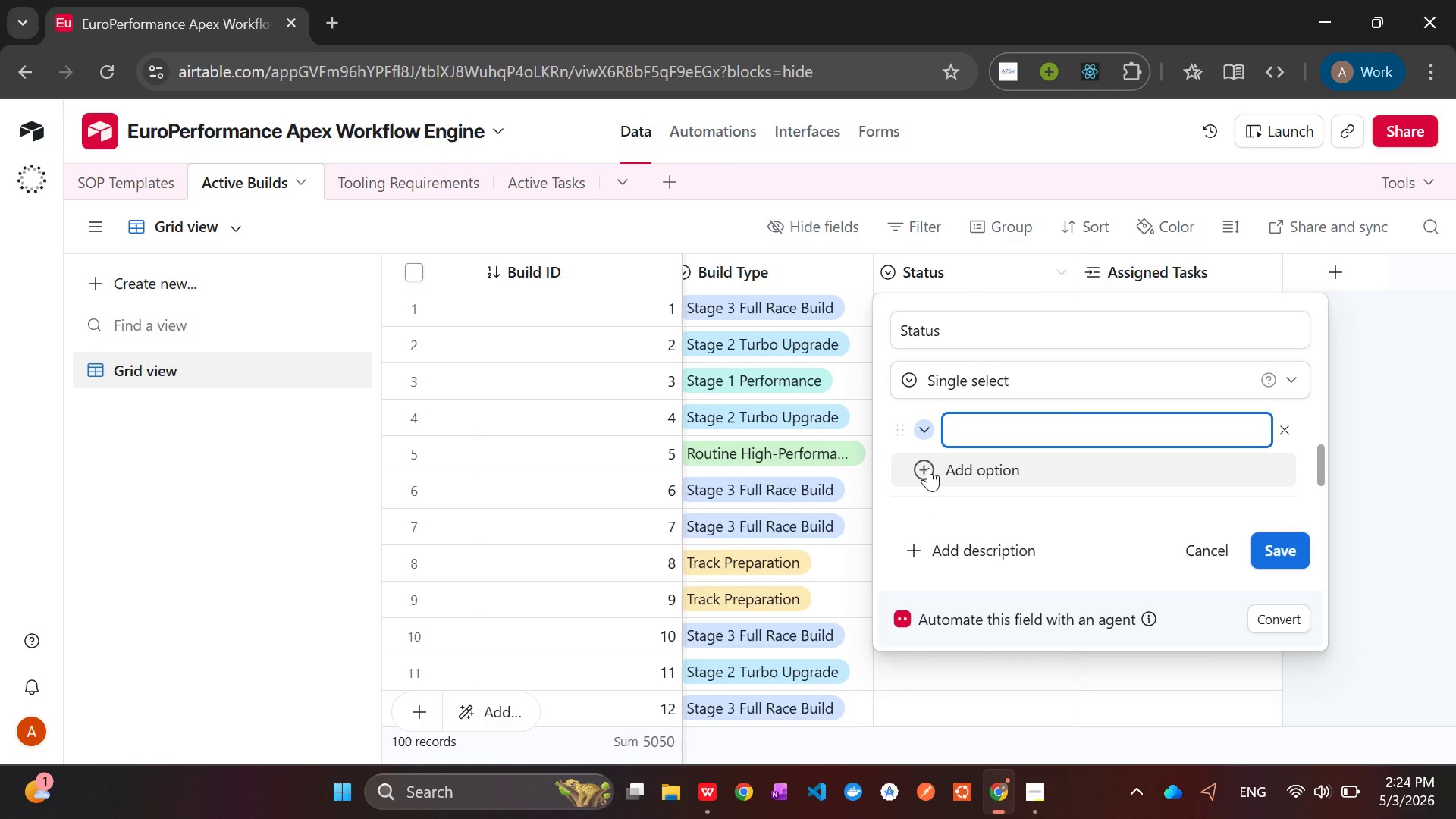 
type(Intake)
 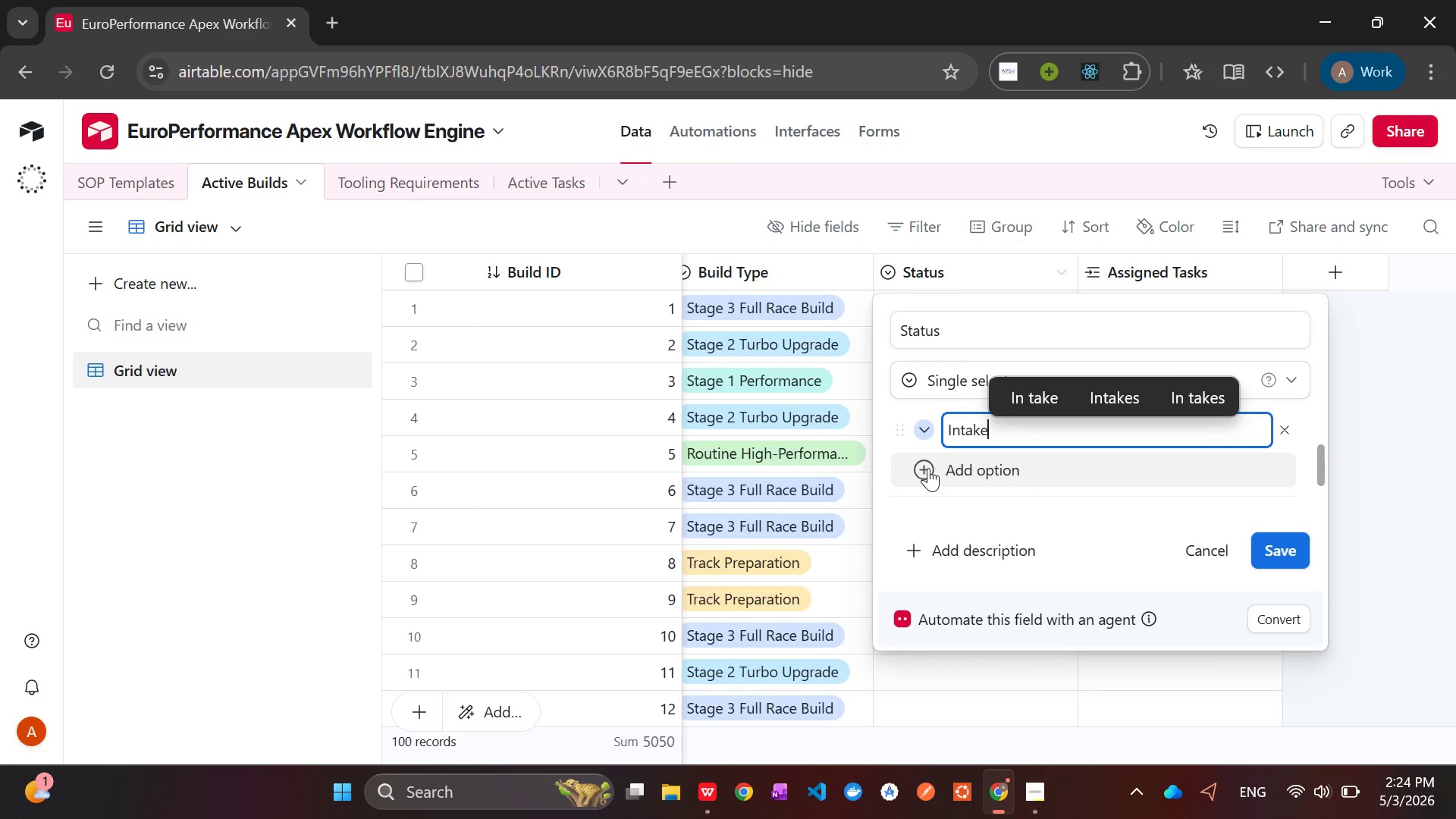 
left_click([928, 468])
 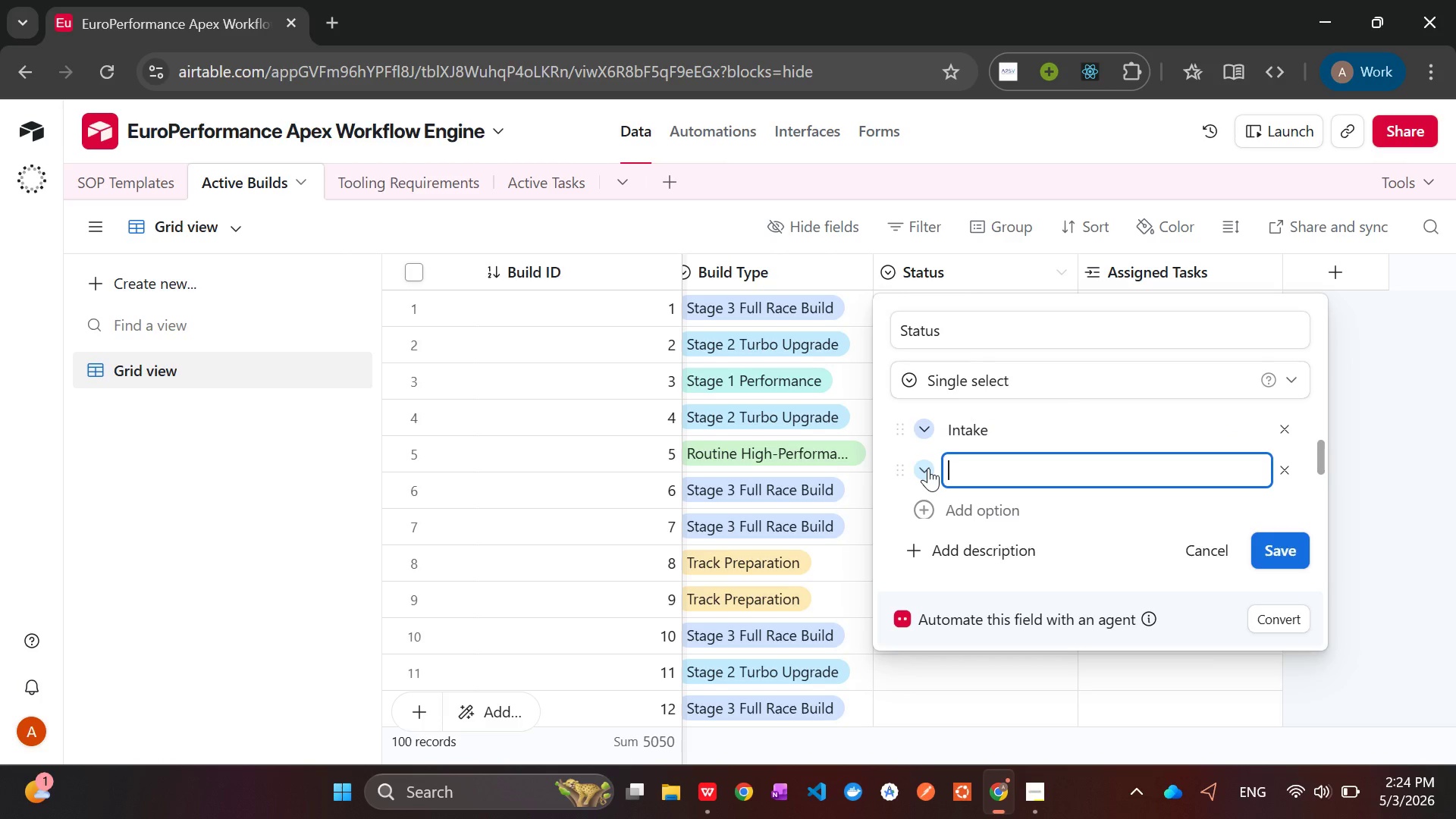 
type(In Progress)
 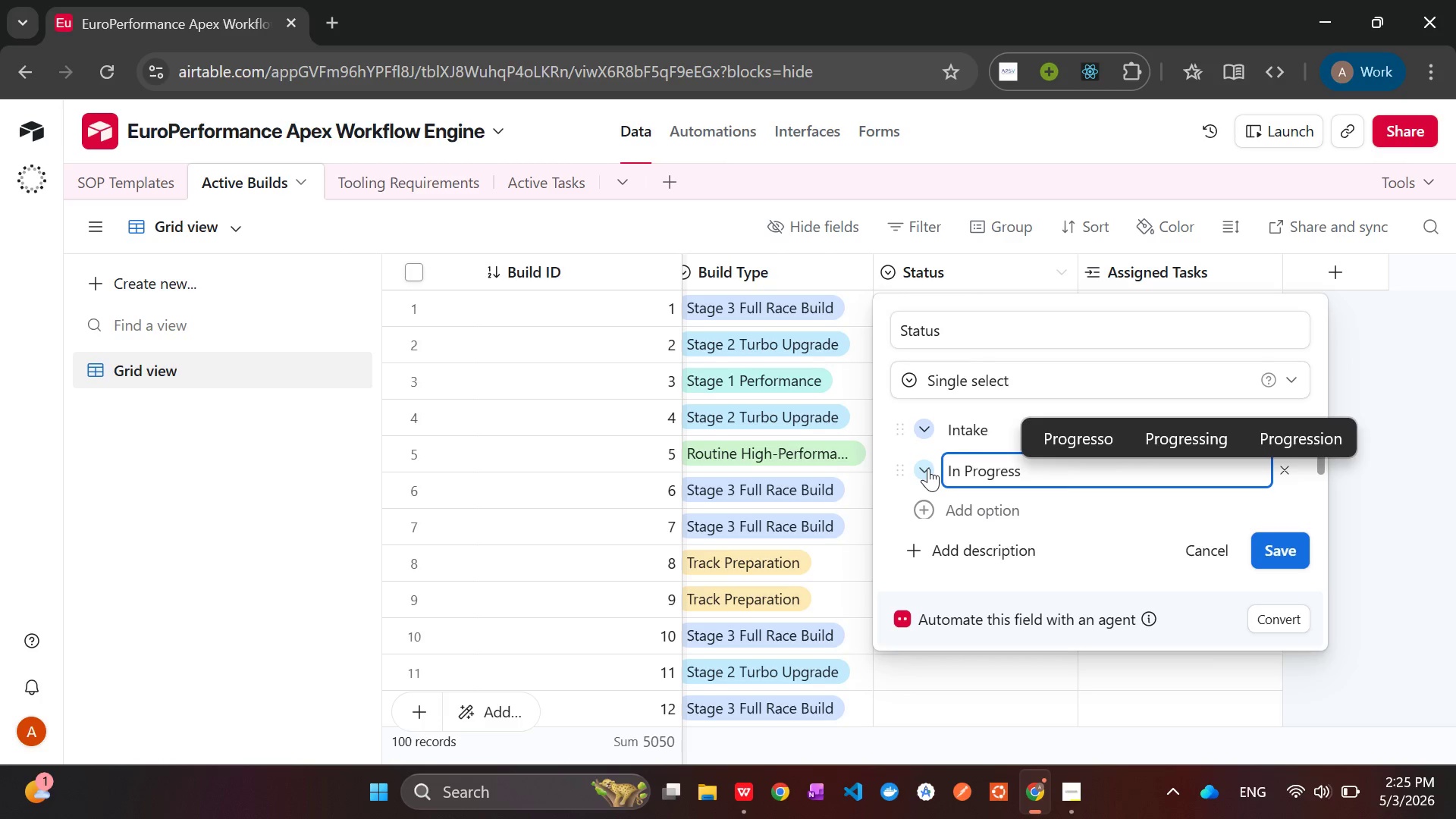 
left_click([920, 506])
 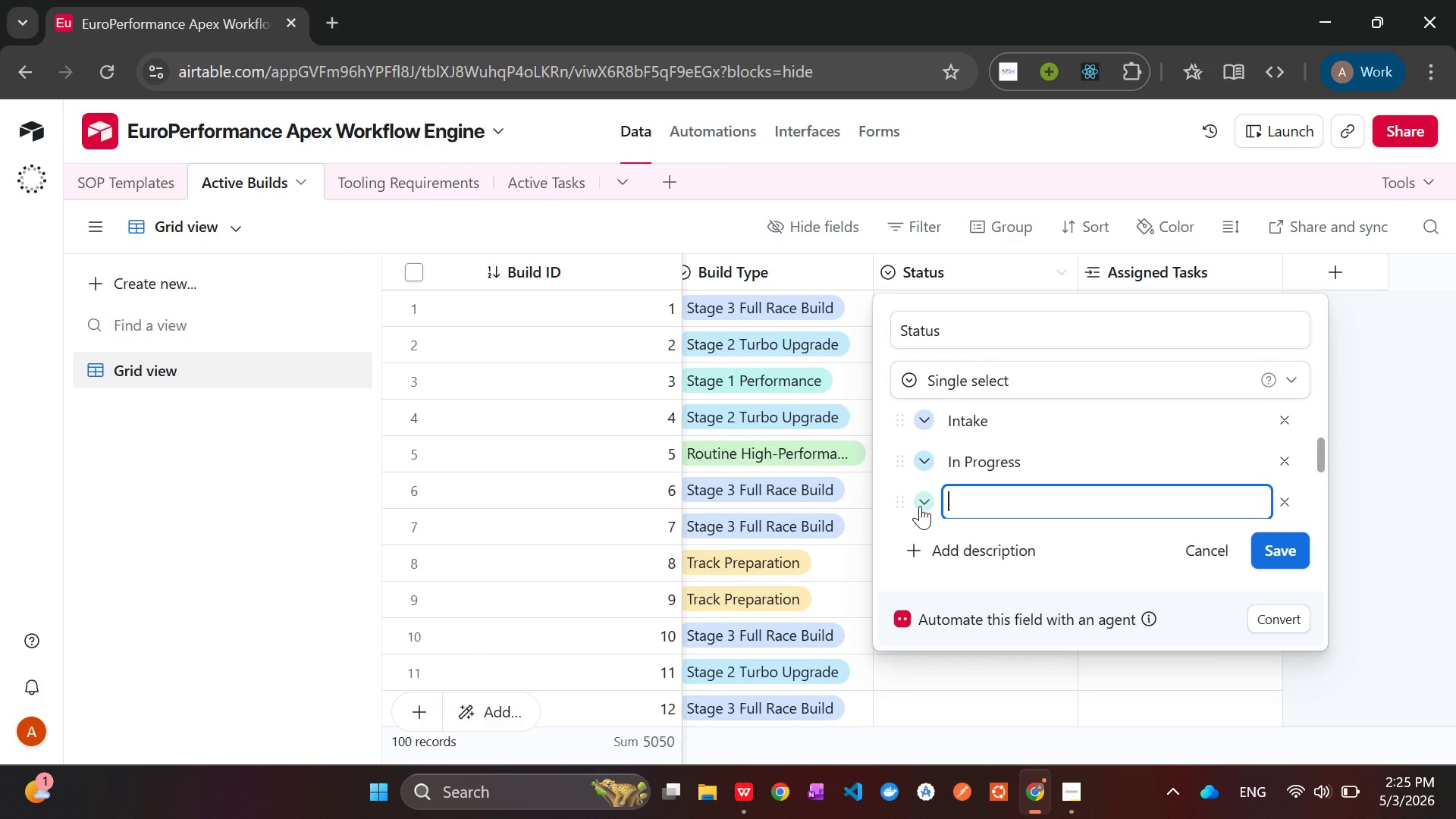 
type(QA Review)
 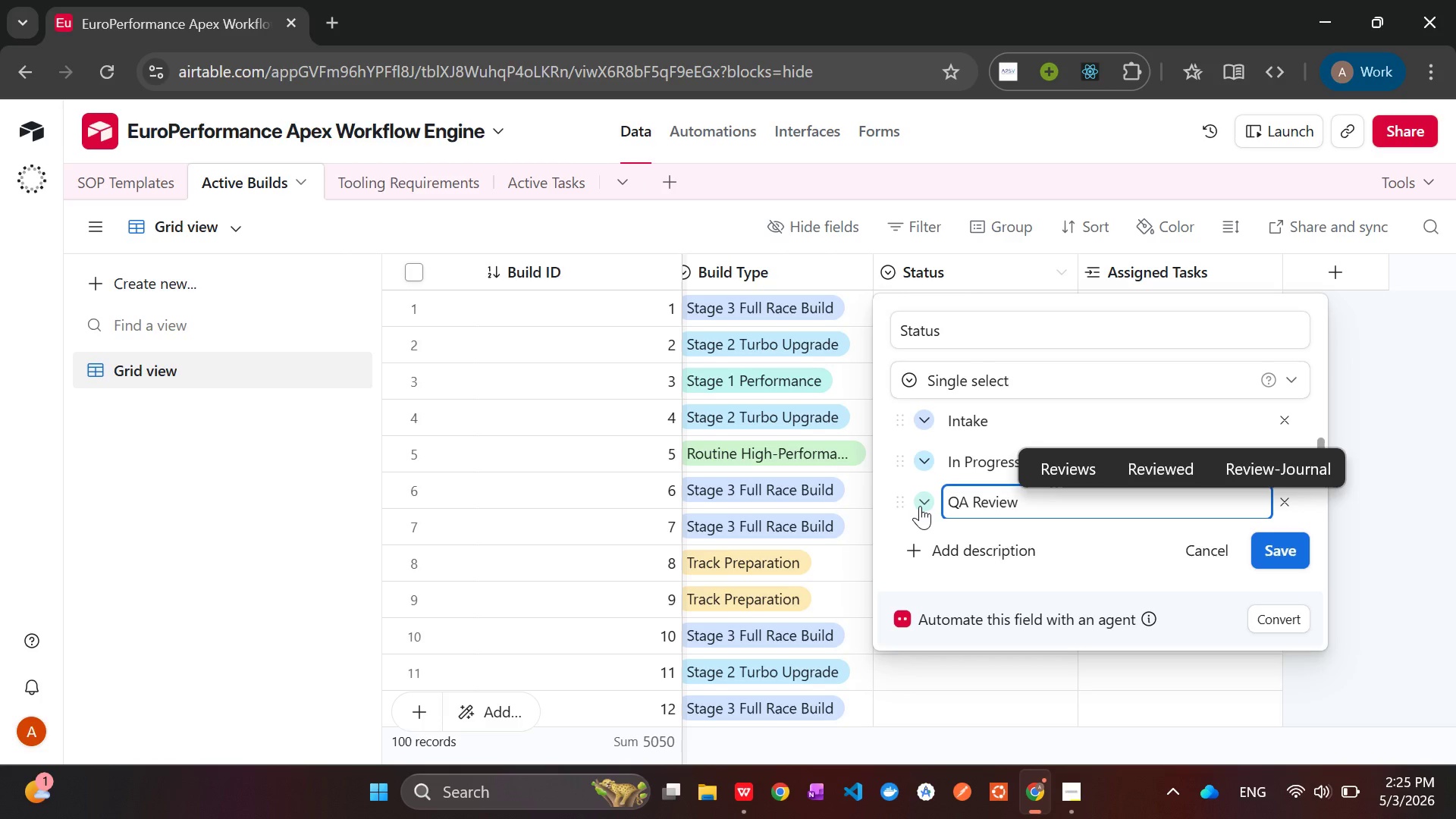 
left_click([917, 503])
 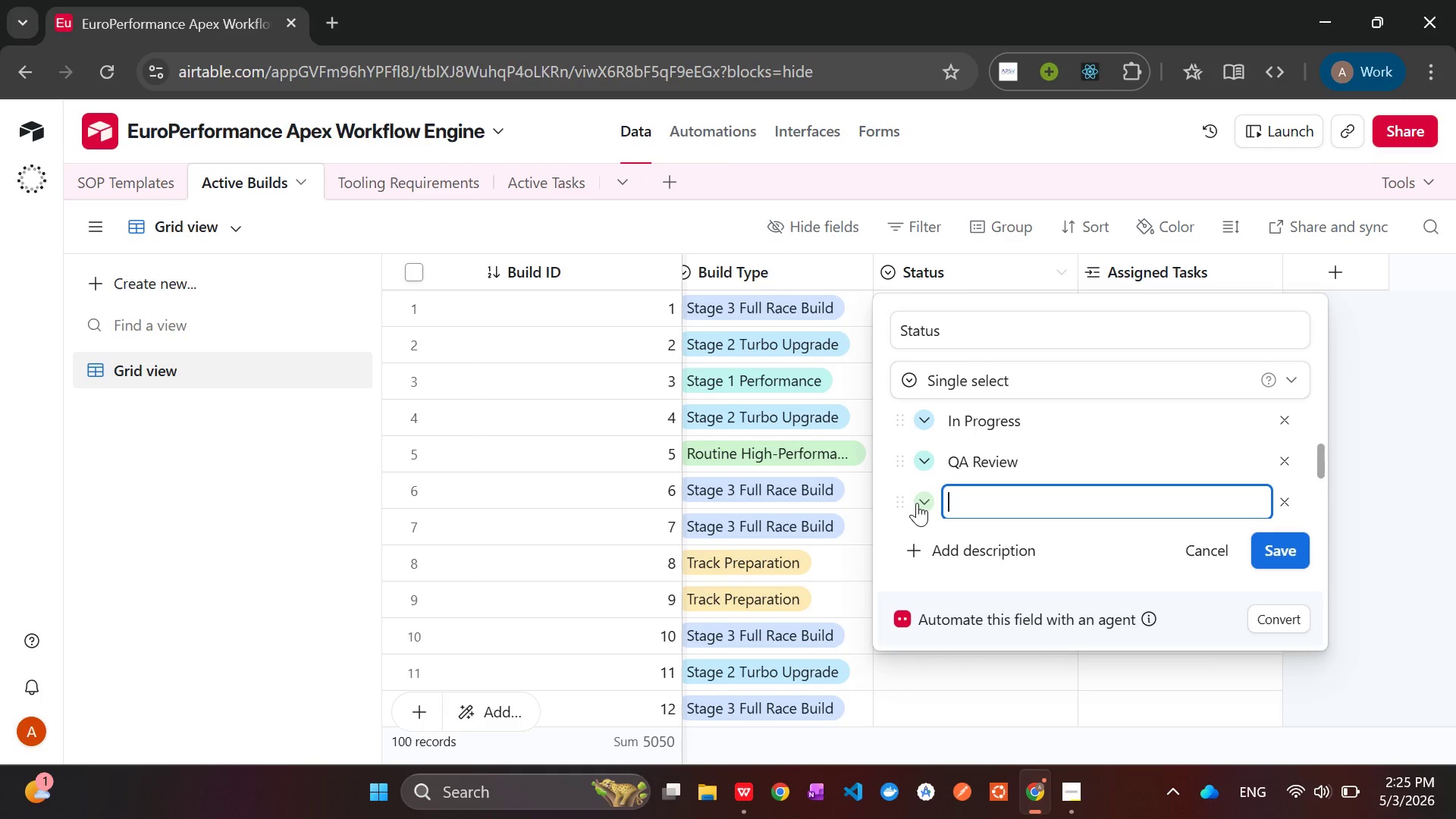 
type(Complete)
 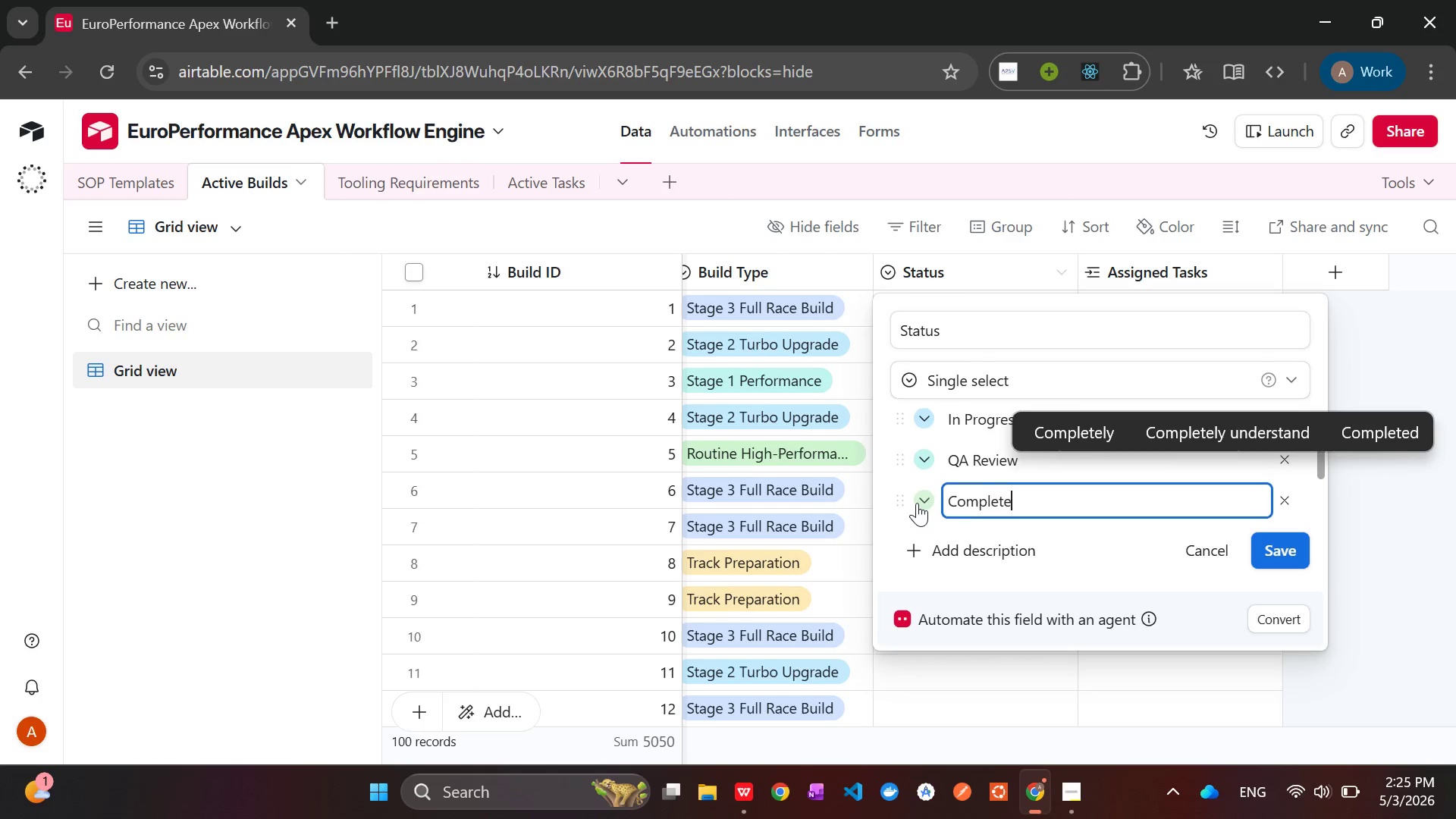 
wait(5.95)
 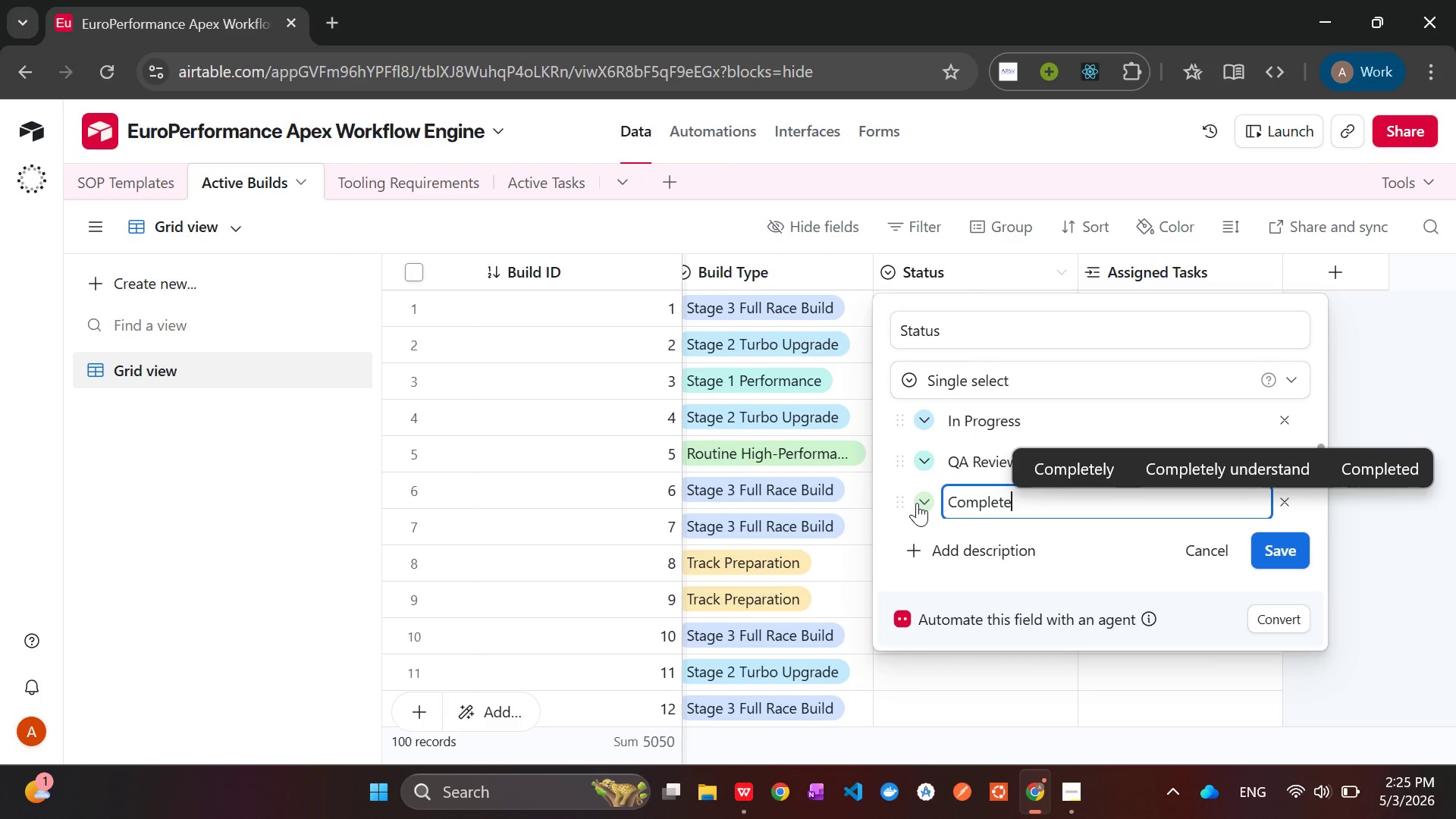 
left_click([924, 500])
 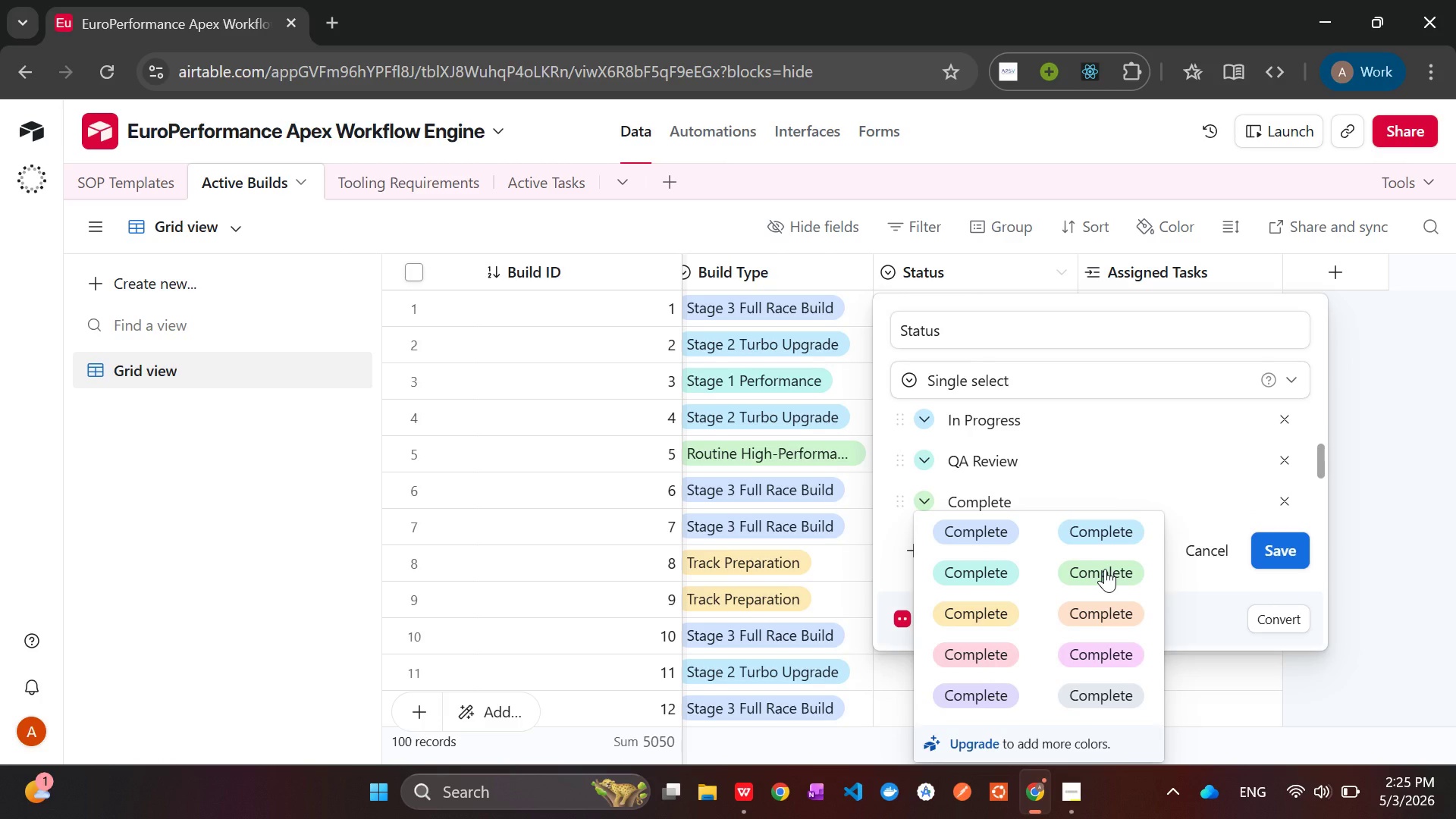 
wait(7.8)
 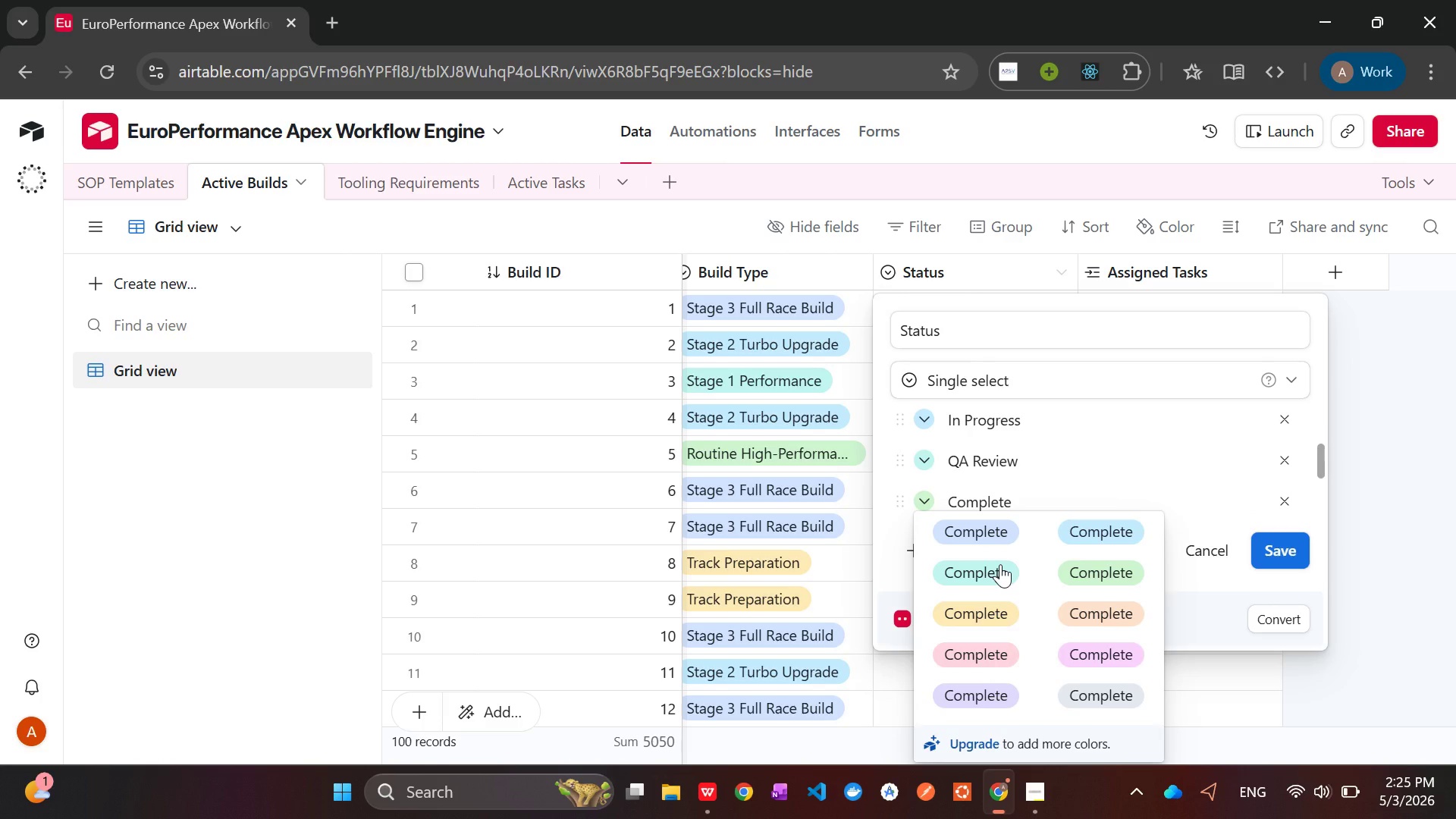 
left_click([981, 580])
 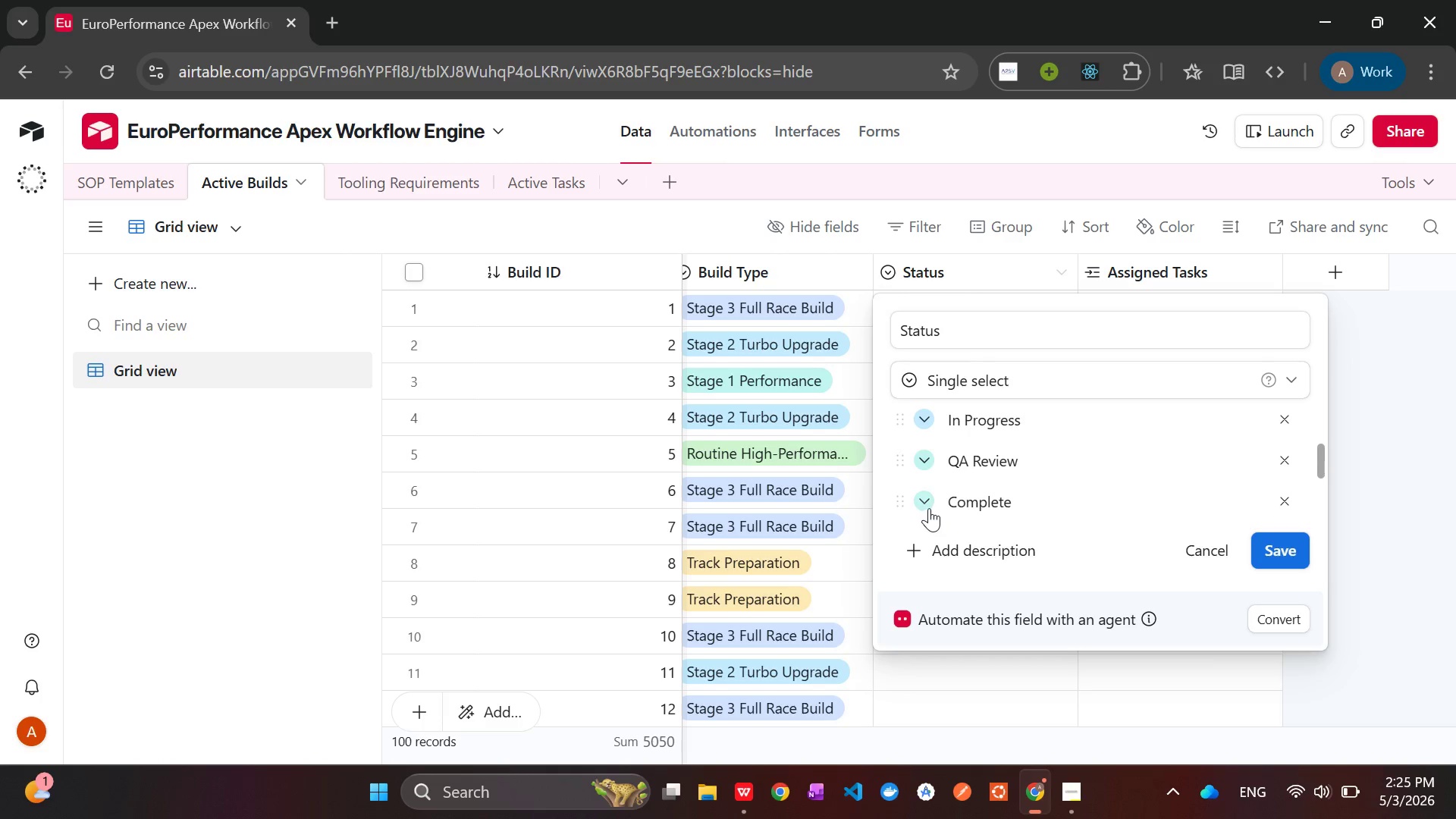 
right_click([927, 500])
 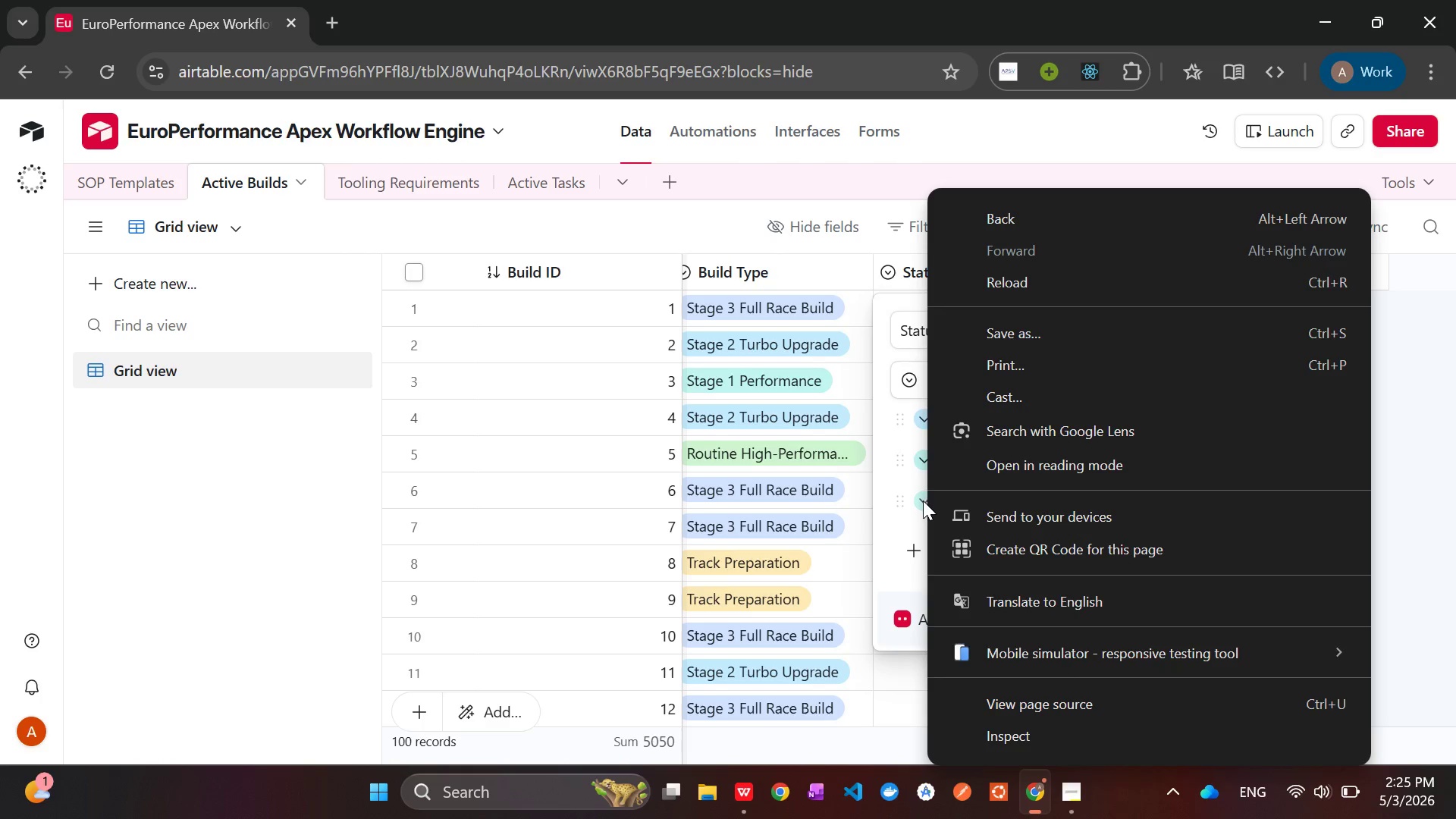 
left_click([921, 500])
 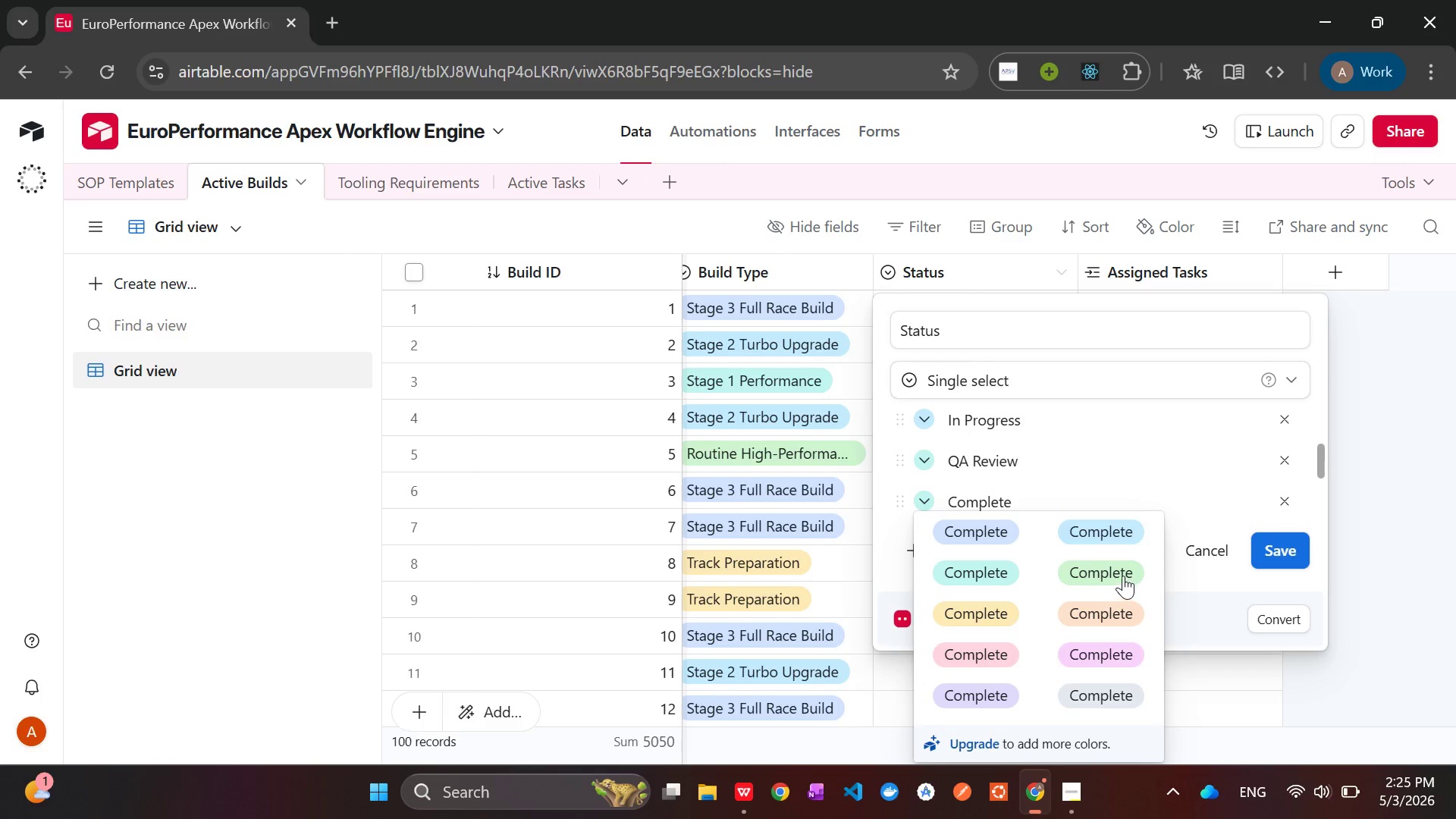 
left_click([1114, 574])
 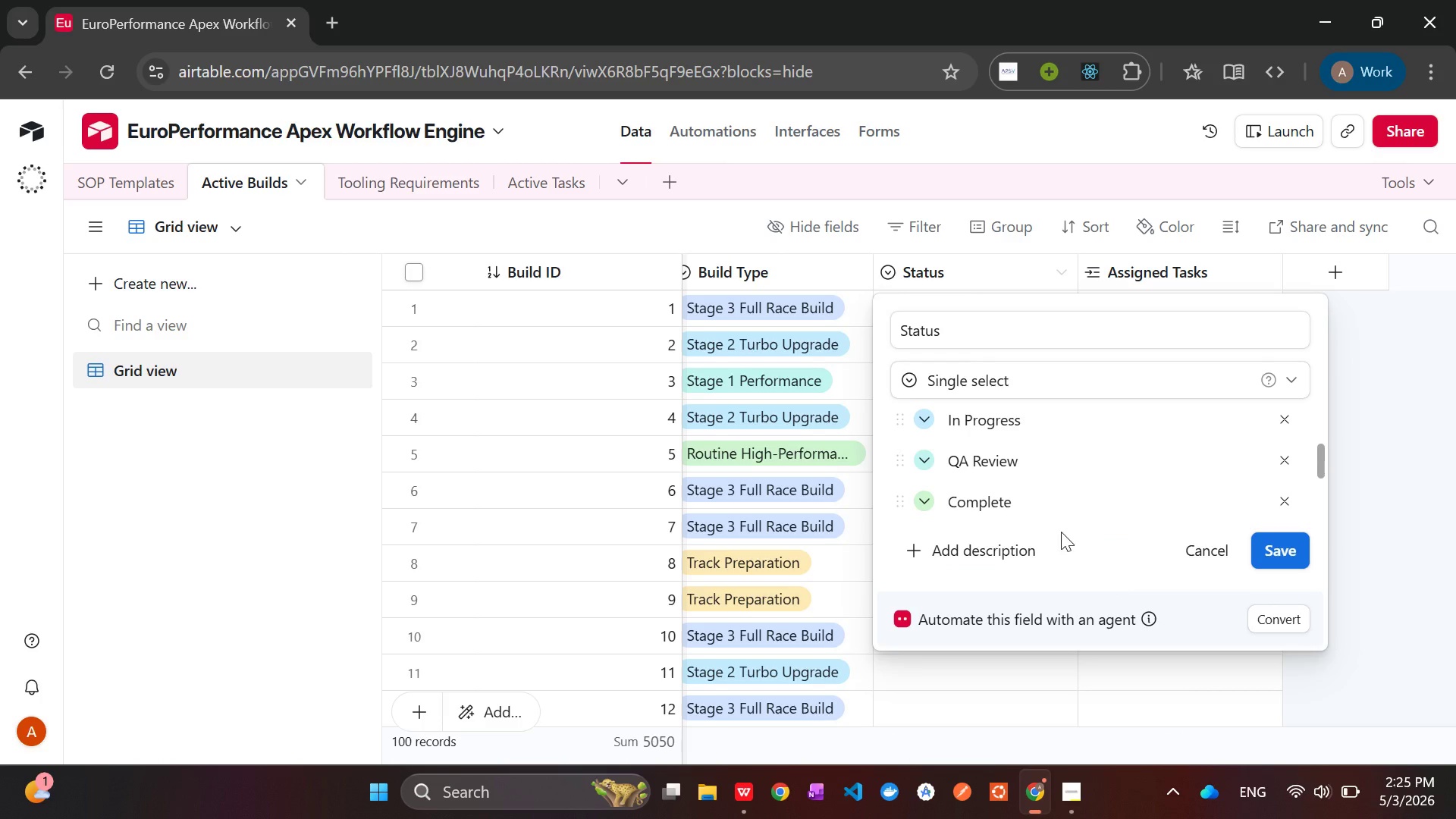 
mouse_move([990, 454])
 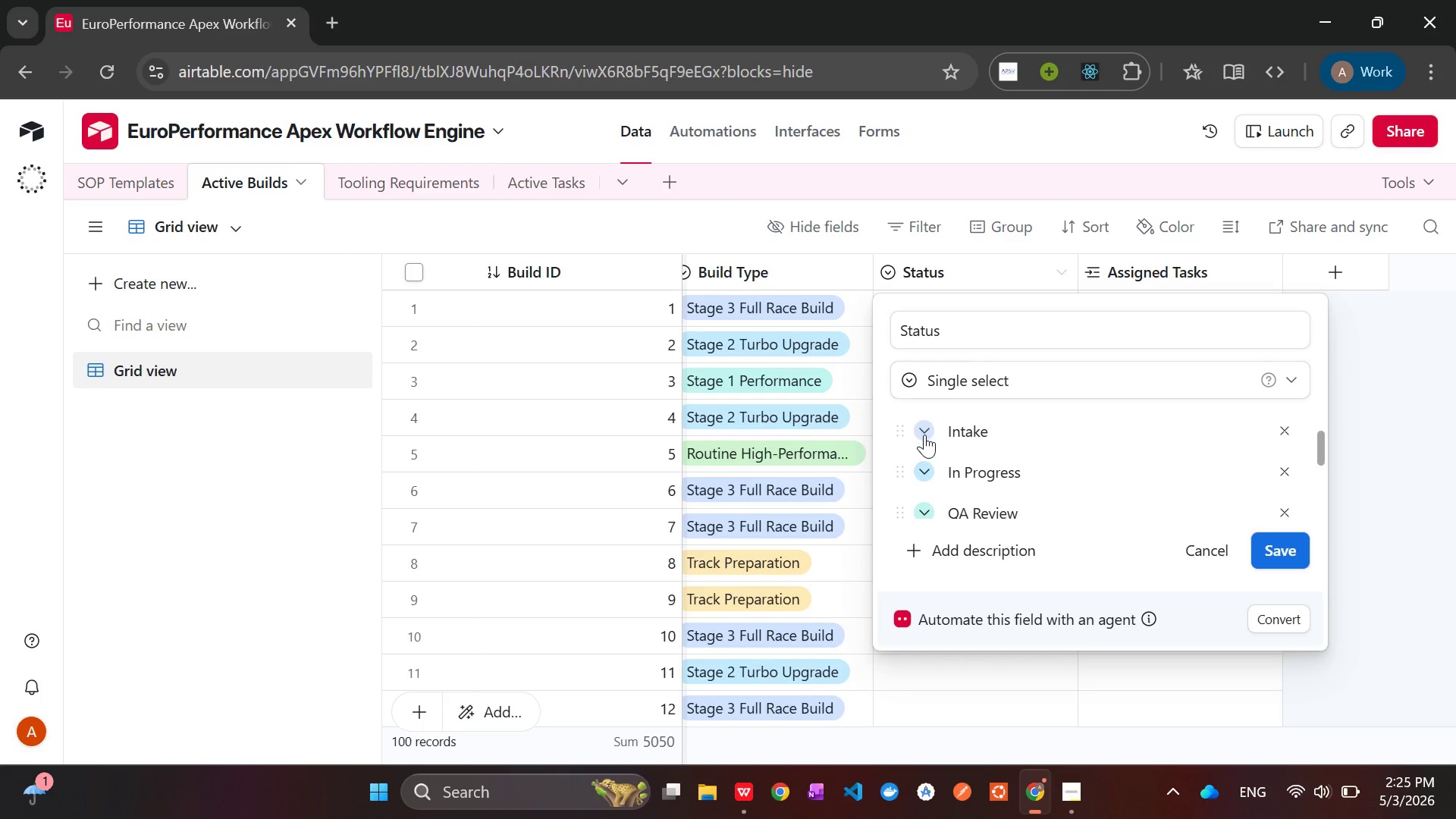 
left_click([924, 435])
 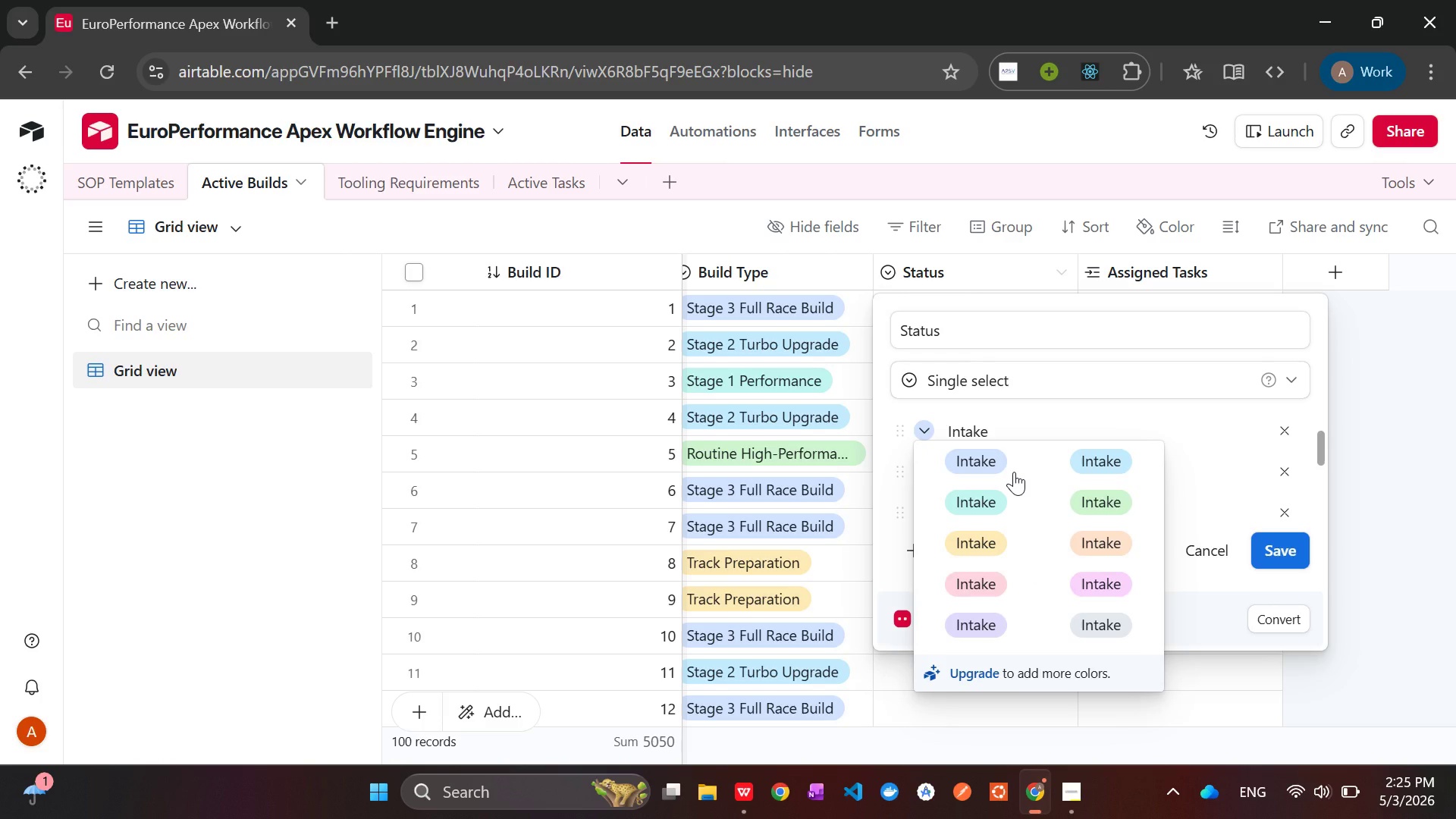 
wait(10.61)
 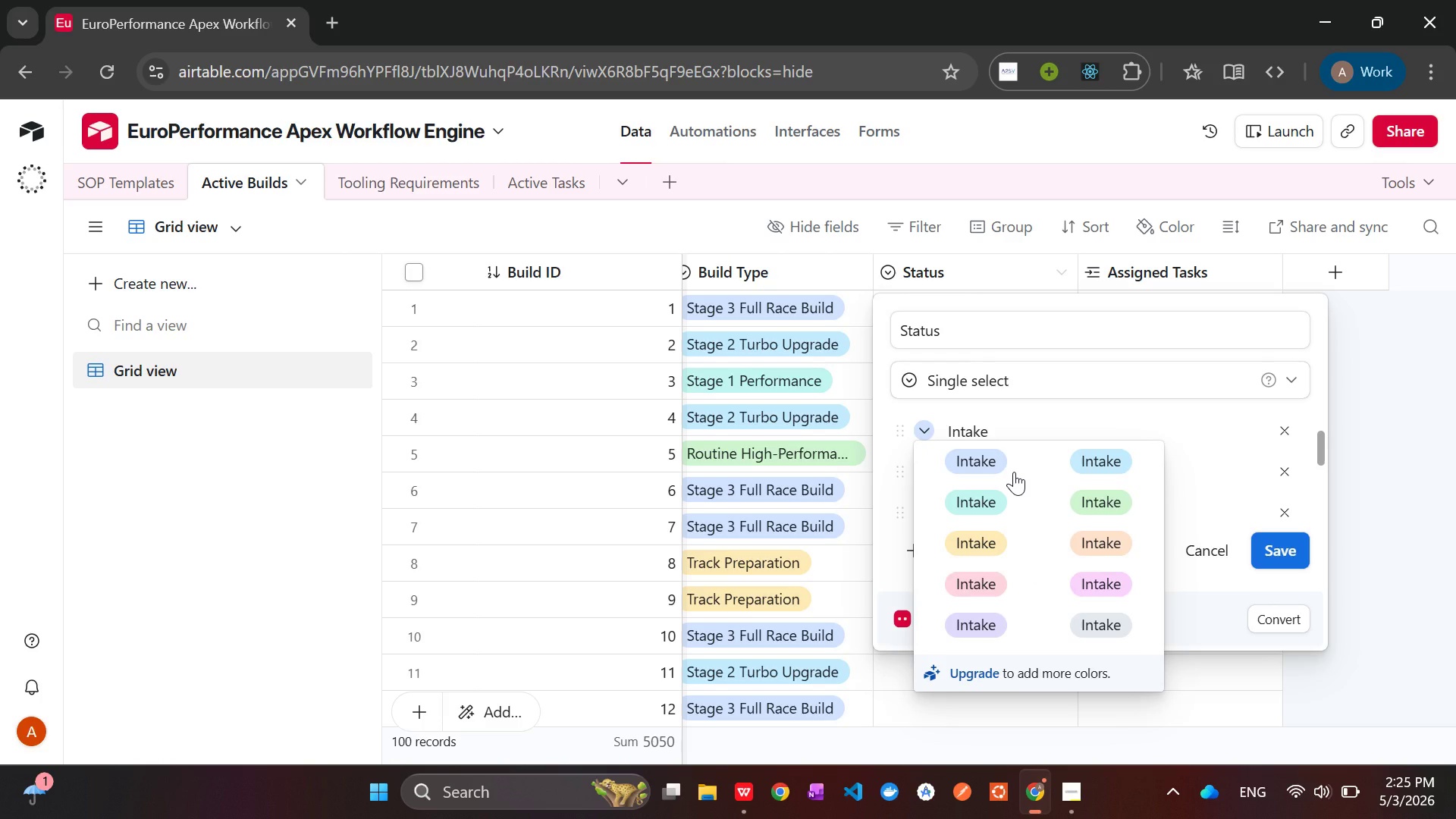 
left_click([981, 458])
 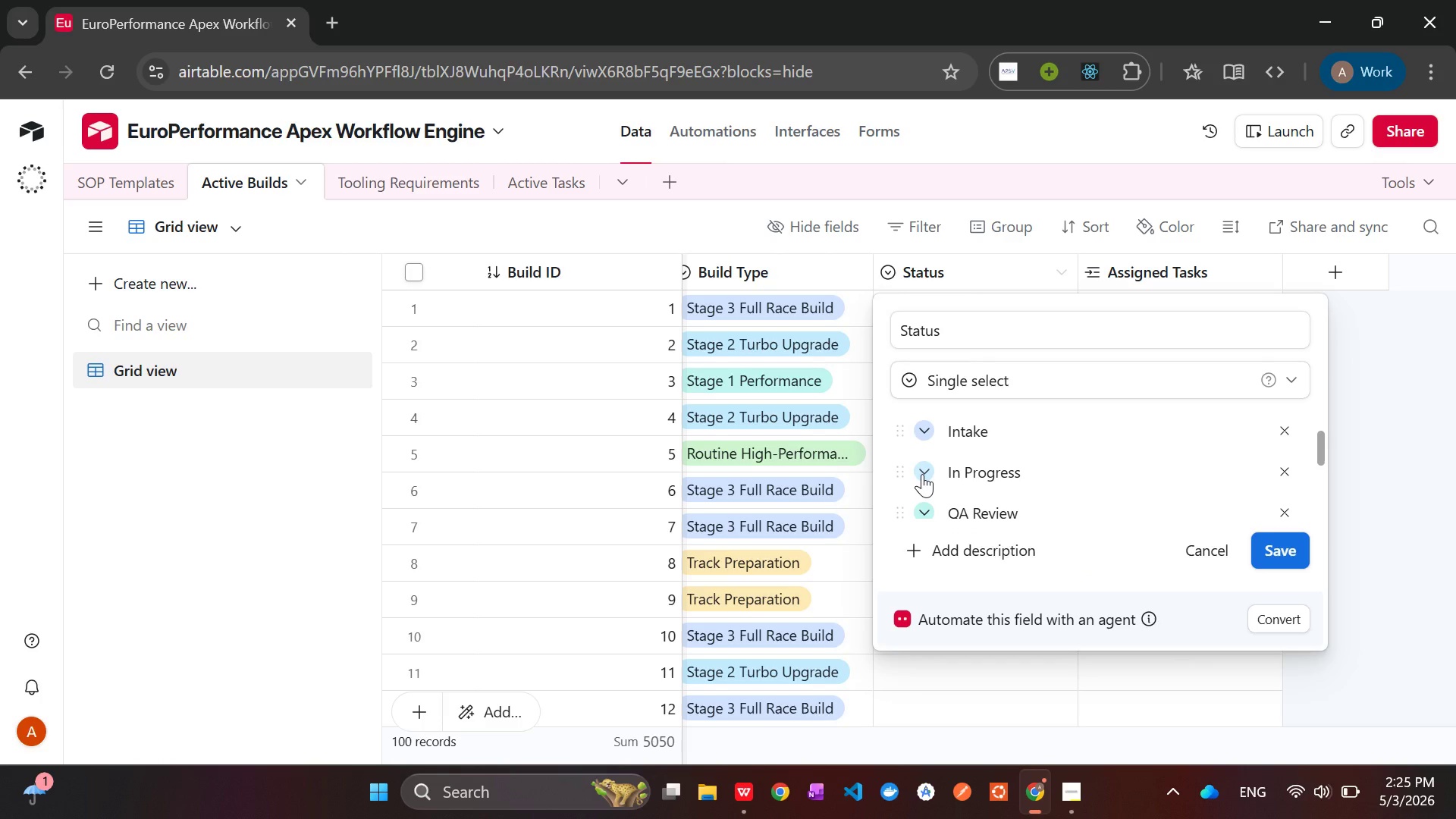 
left_click([922, 474])
 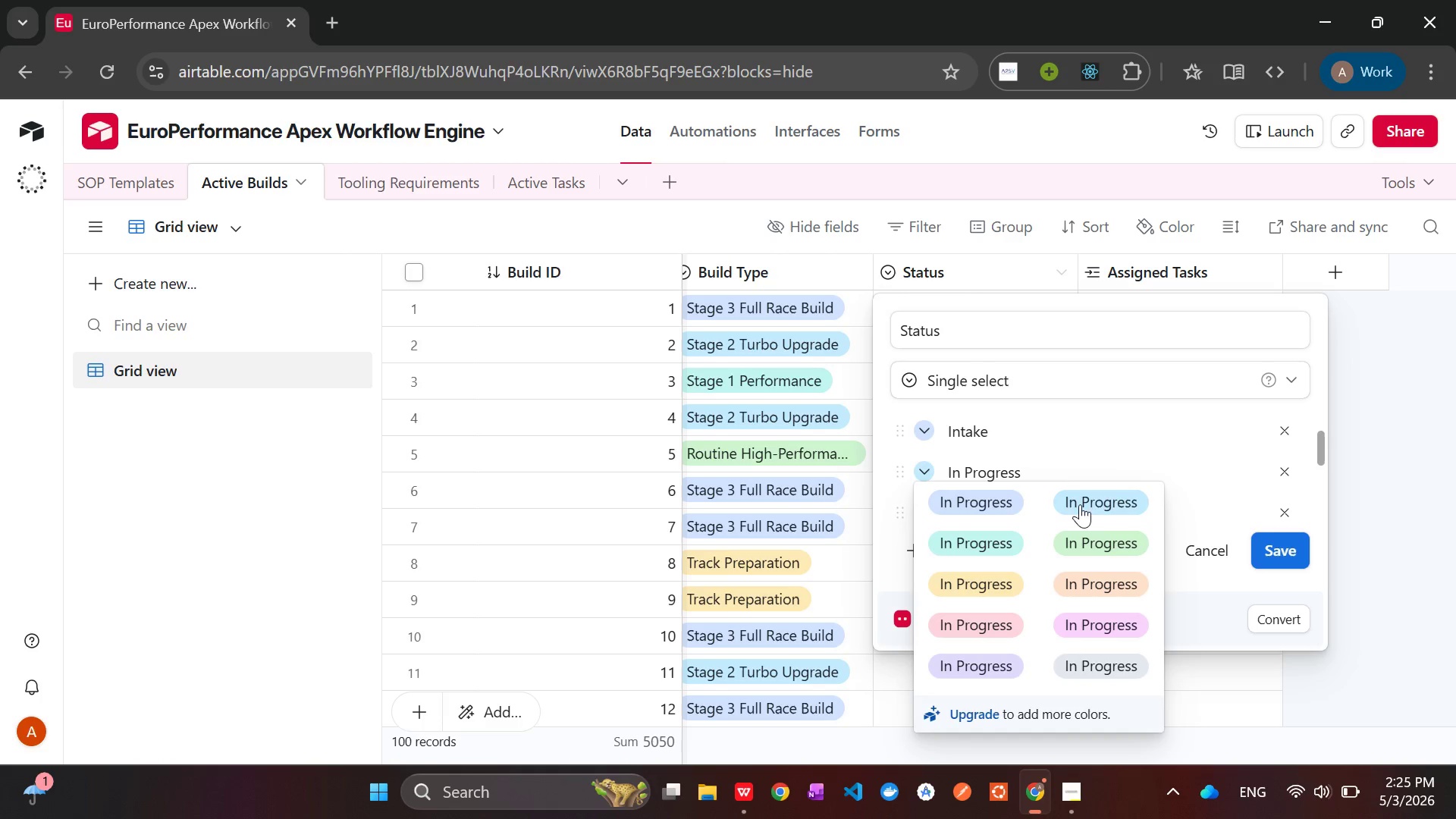 
left_click([1097, 497])
 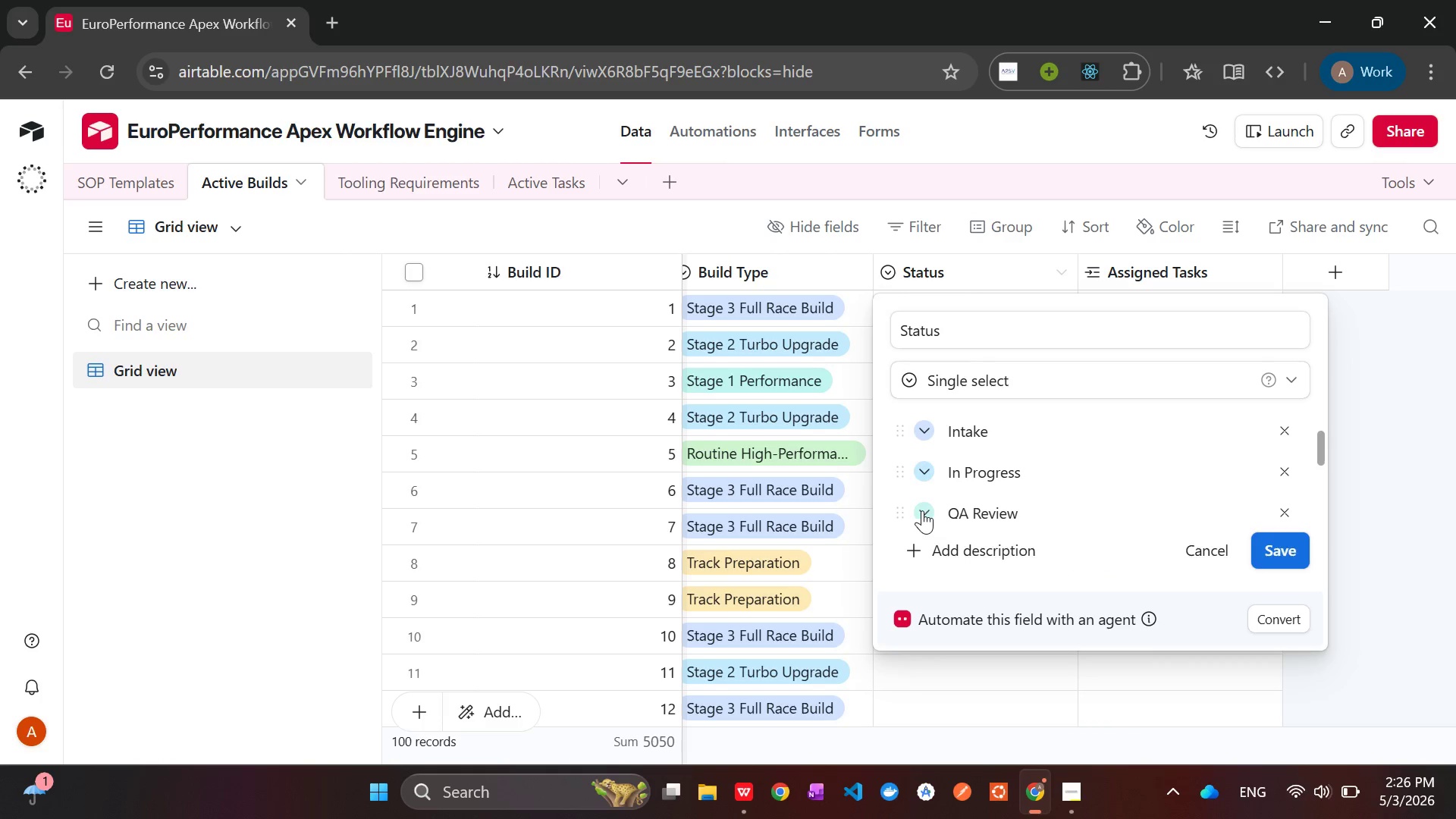 
left_click([922, 510])
 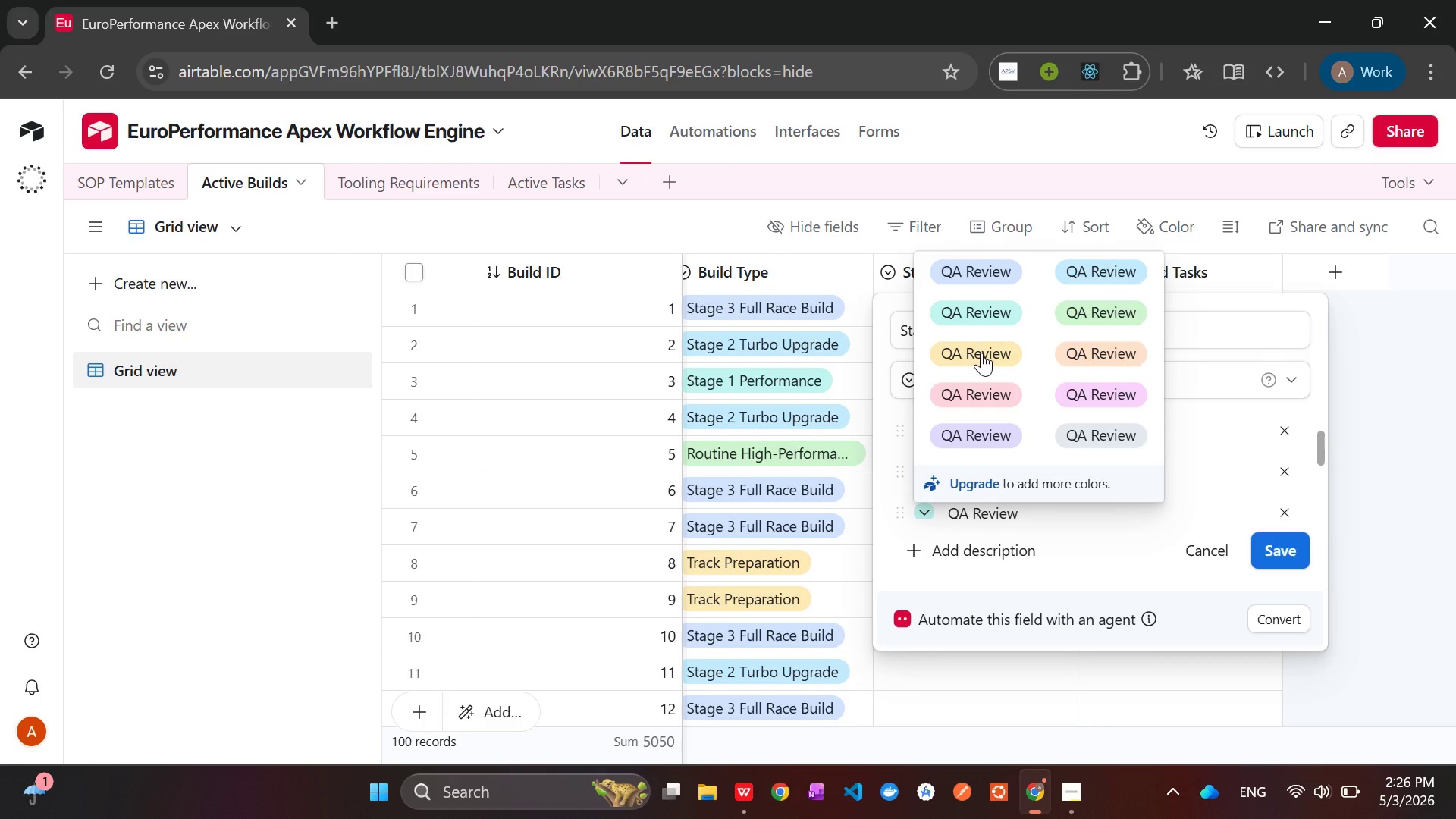 
left_click([981, 353])
 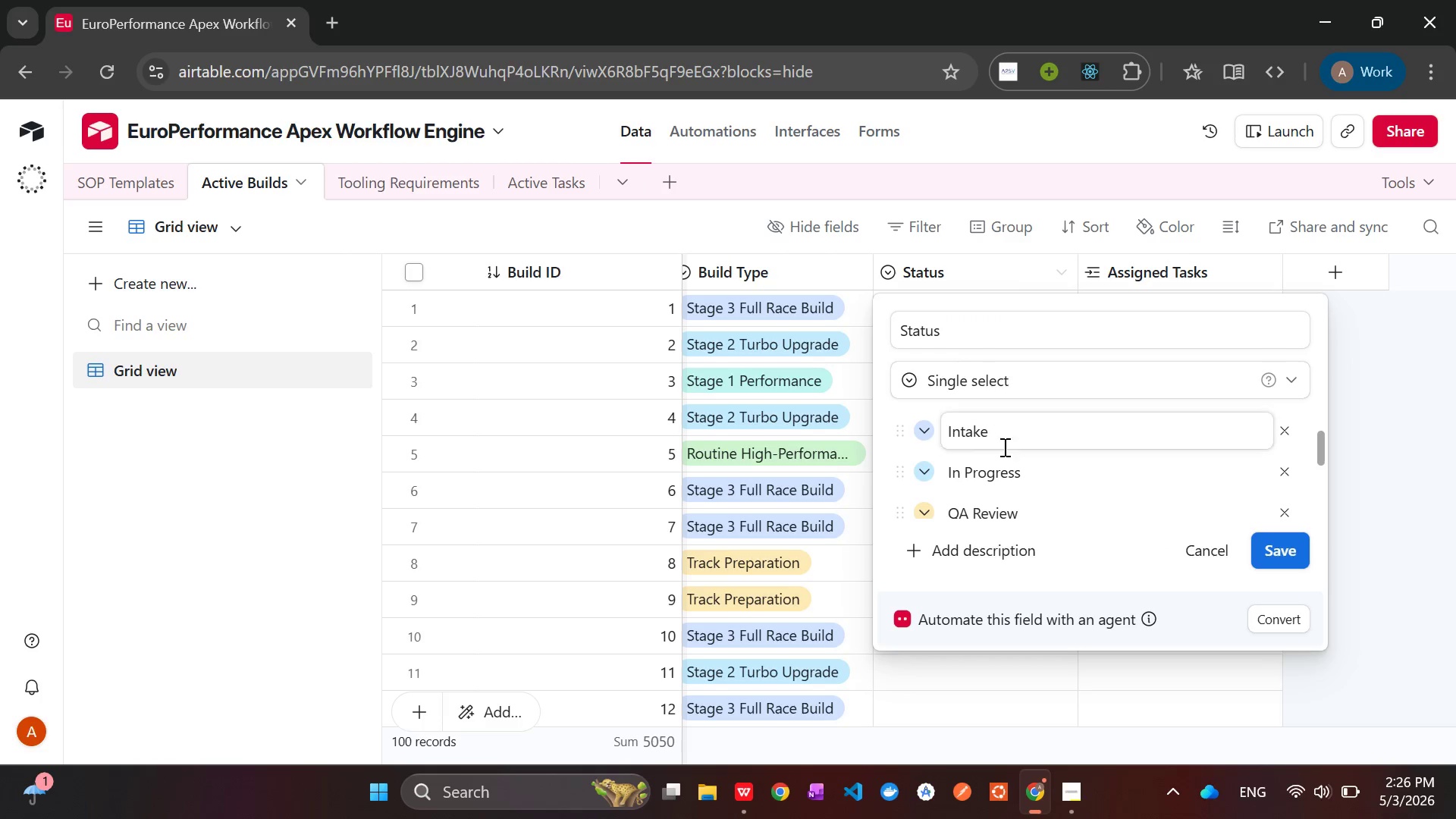 
mouse_move([1075, 491])
 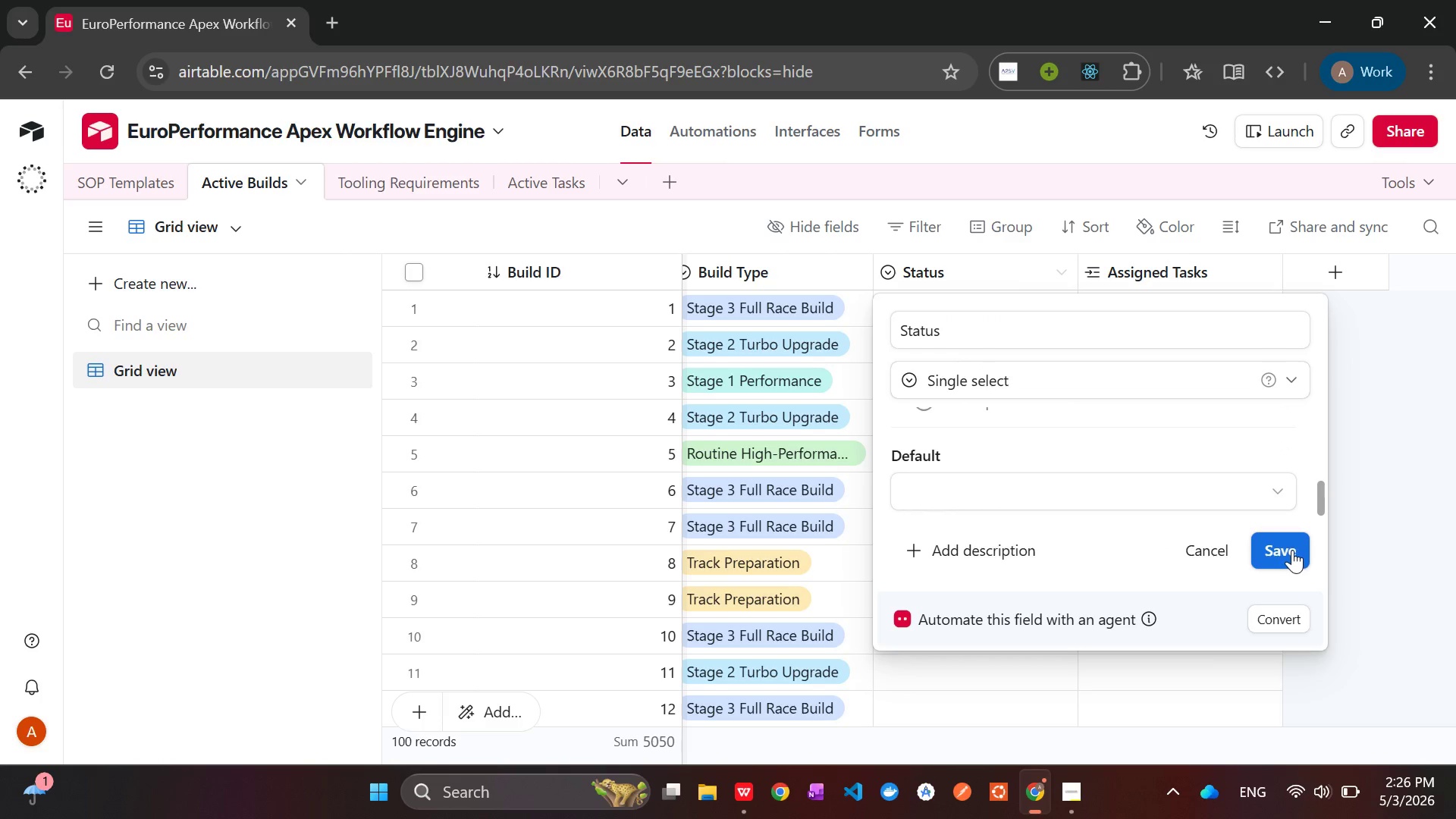 
left_click([1292, 550])
 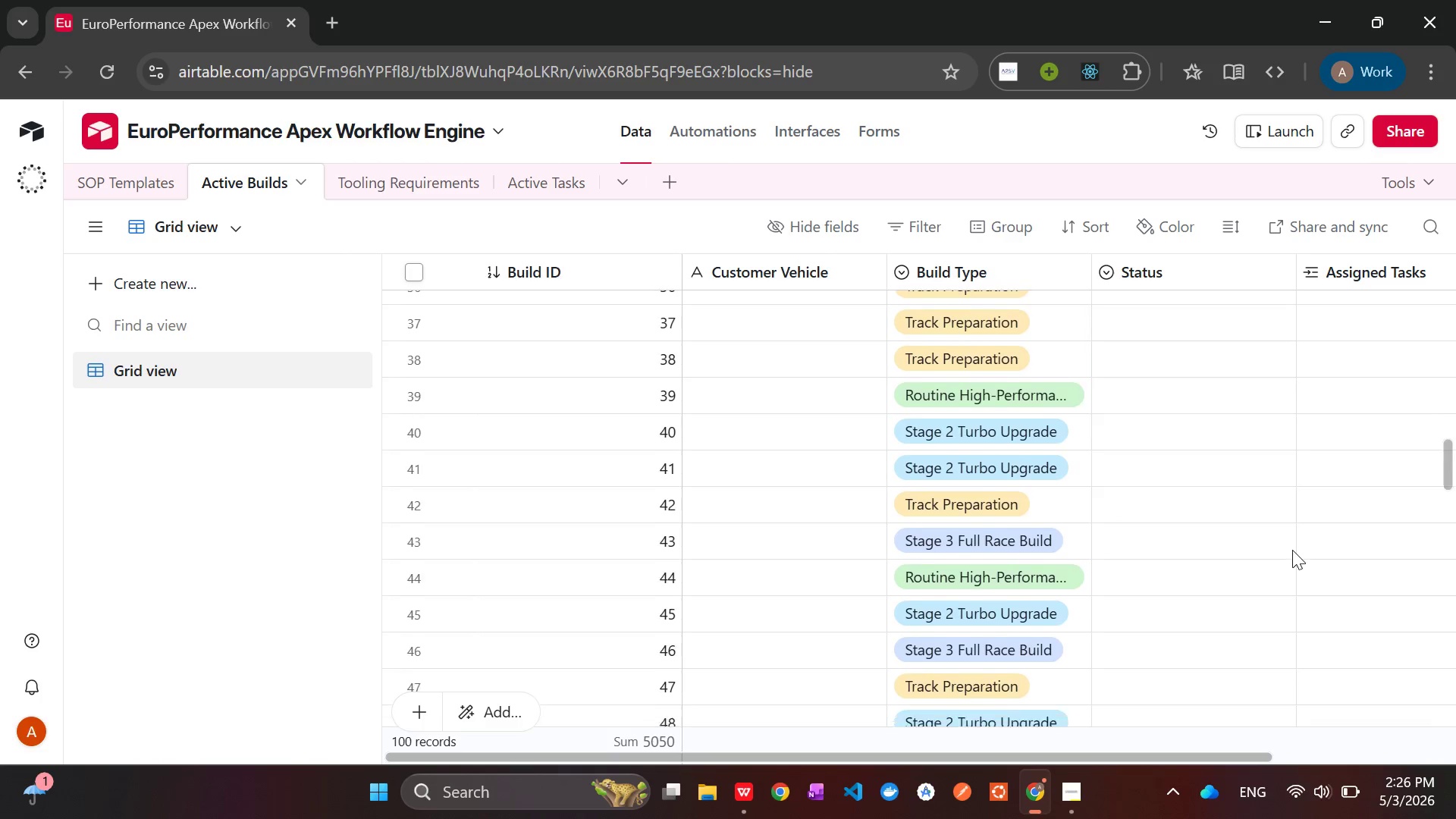 
wait(19.33)
 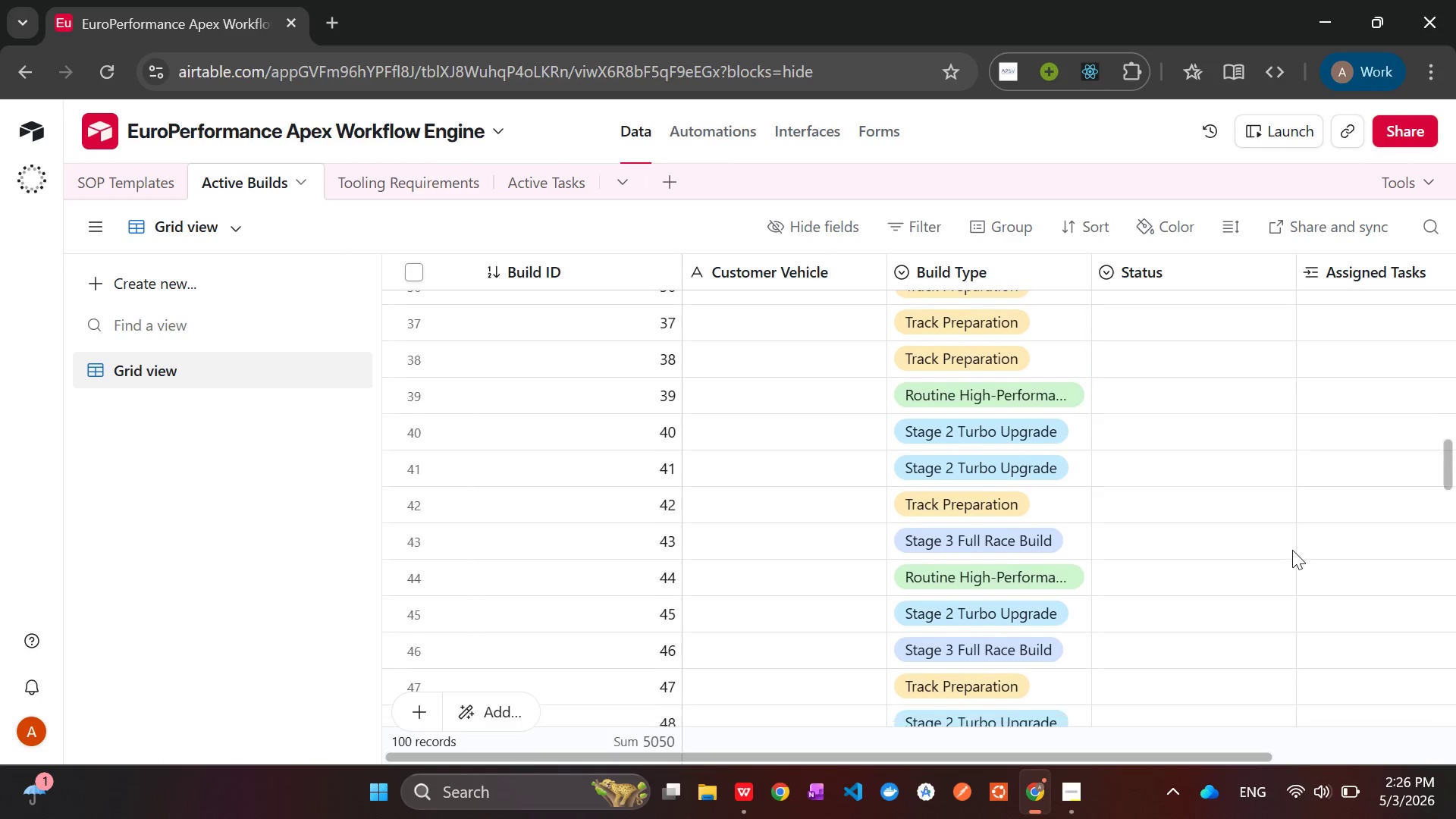 
left_click([392, 177])
 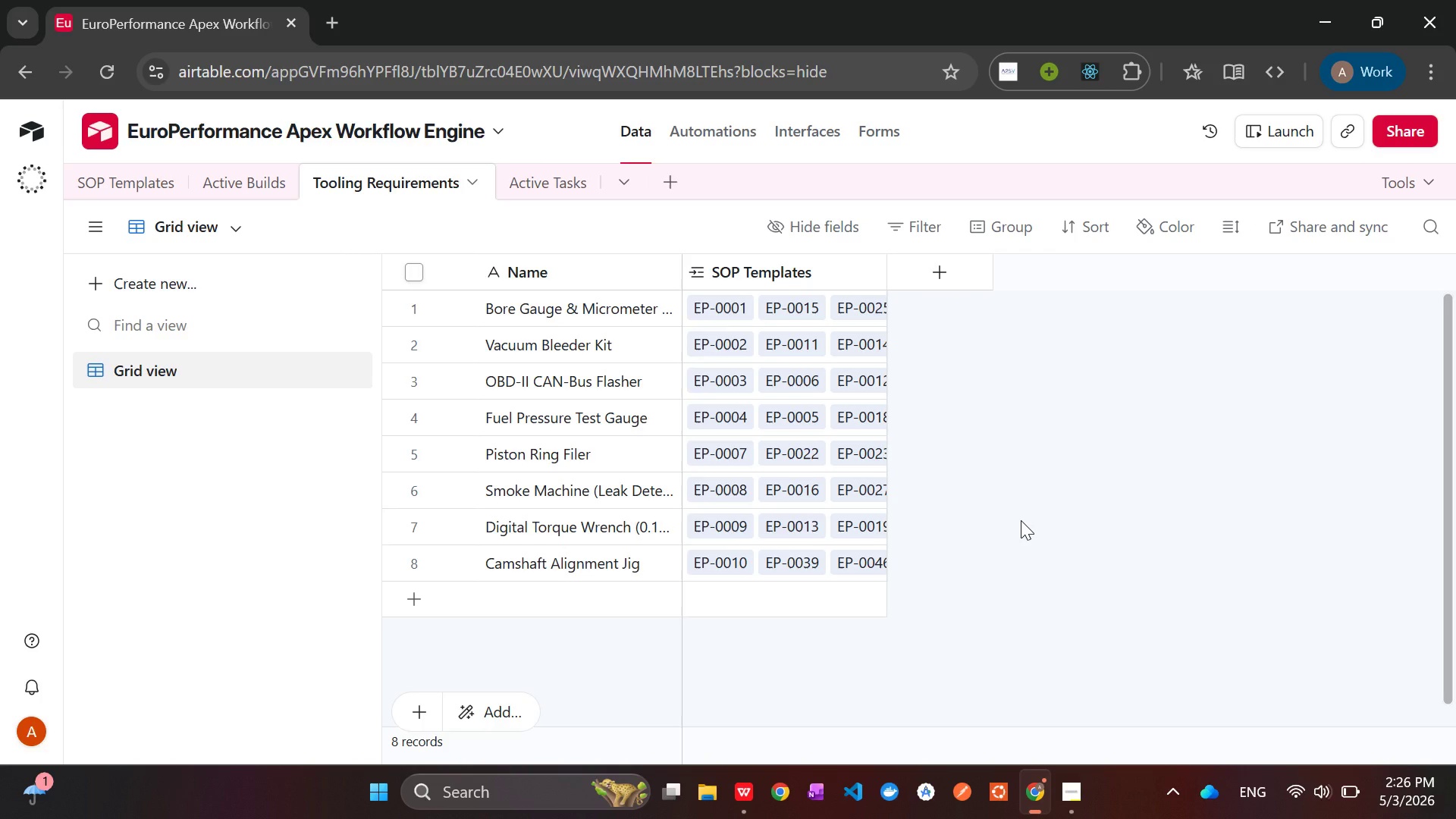 
wait(10.91)
 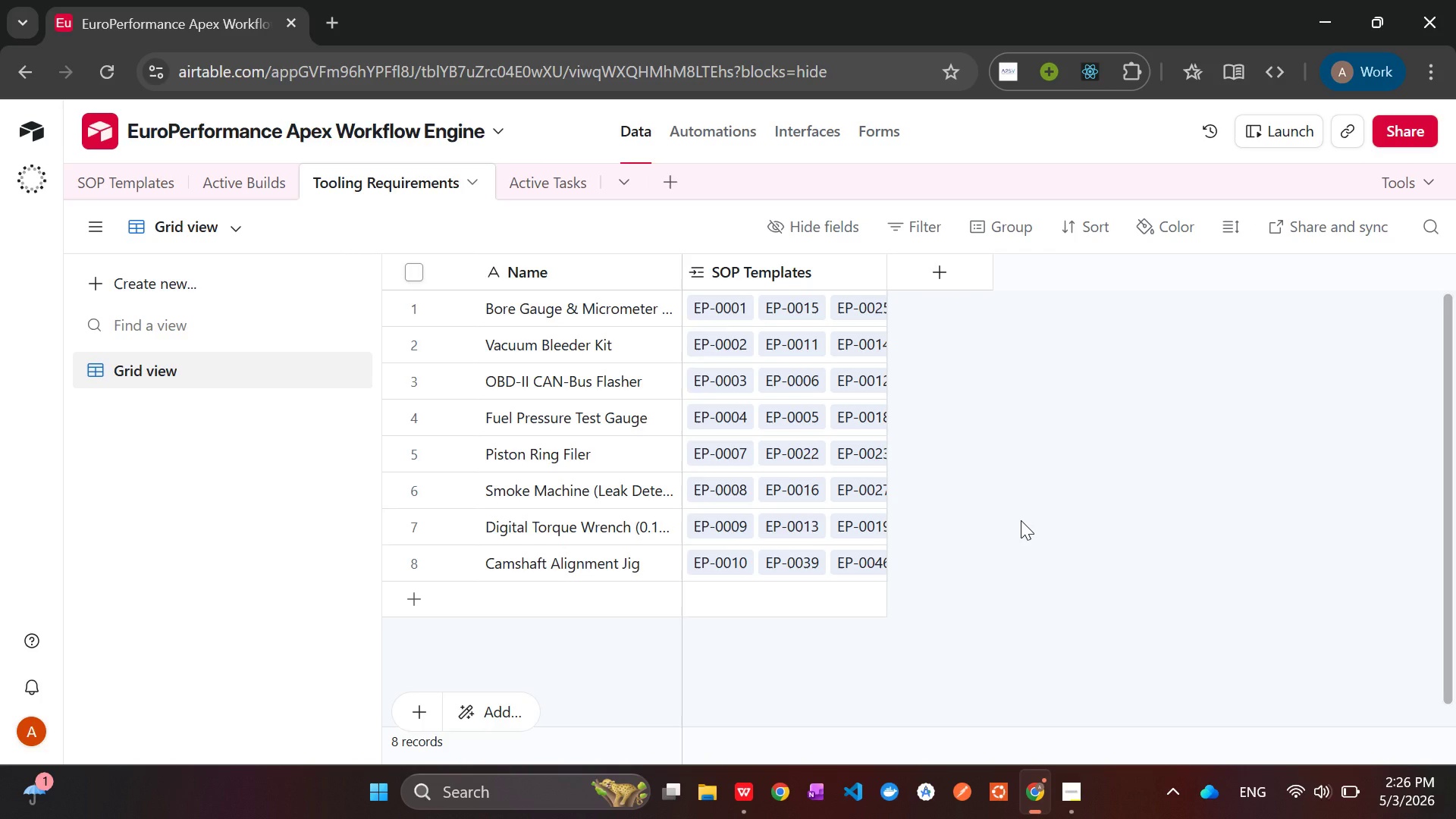 
right_click([821, 264])
 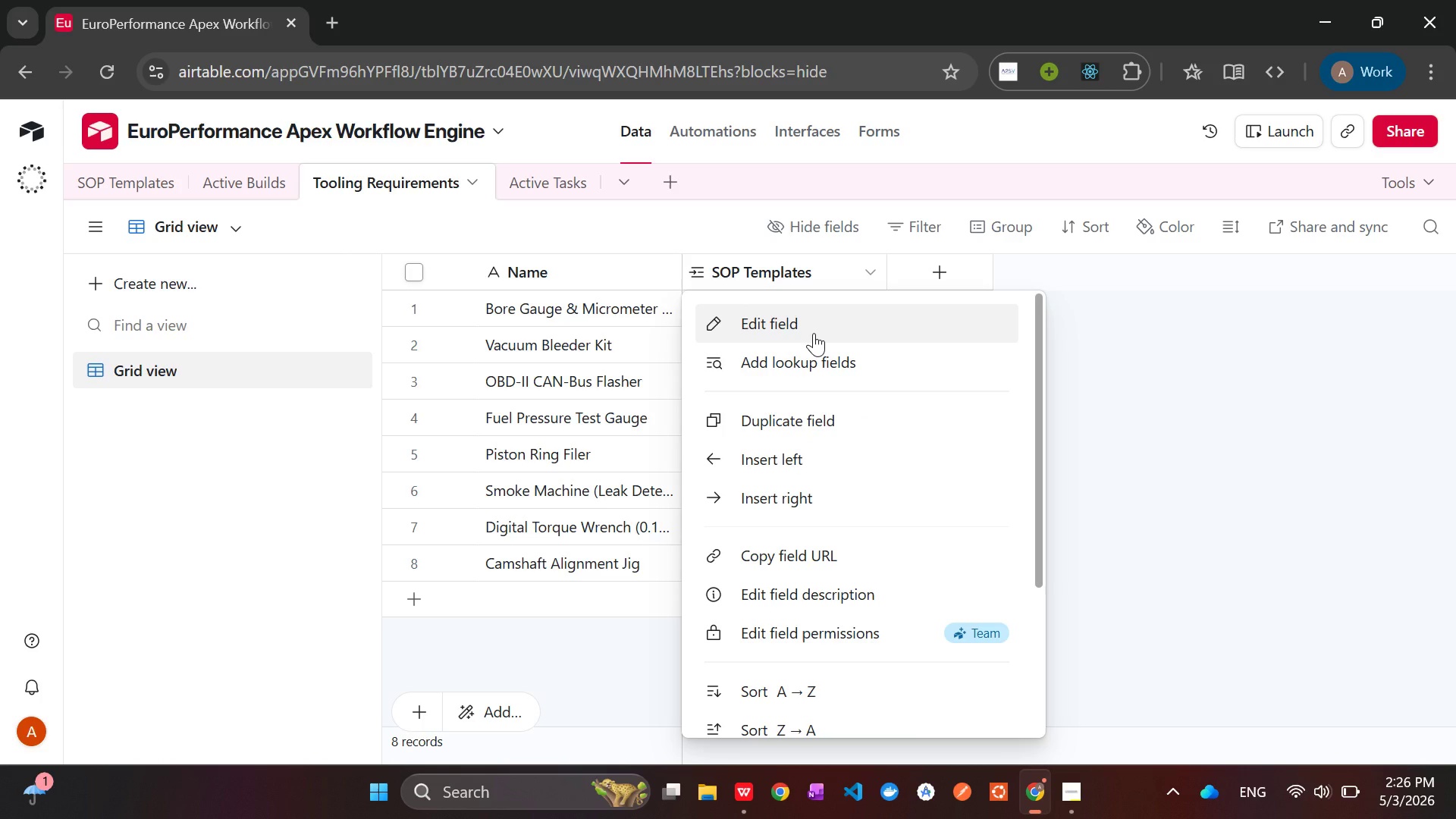 
left_click([814, 333])
 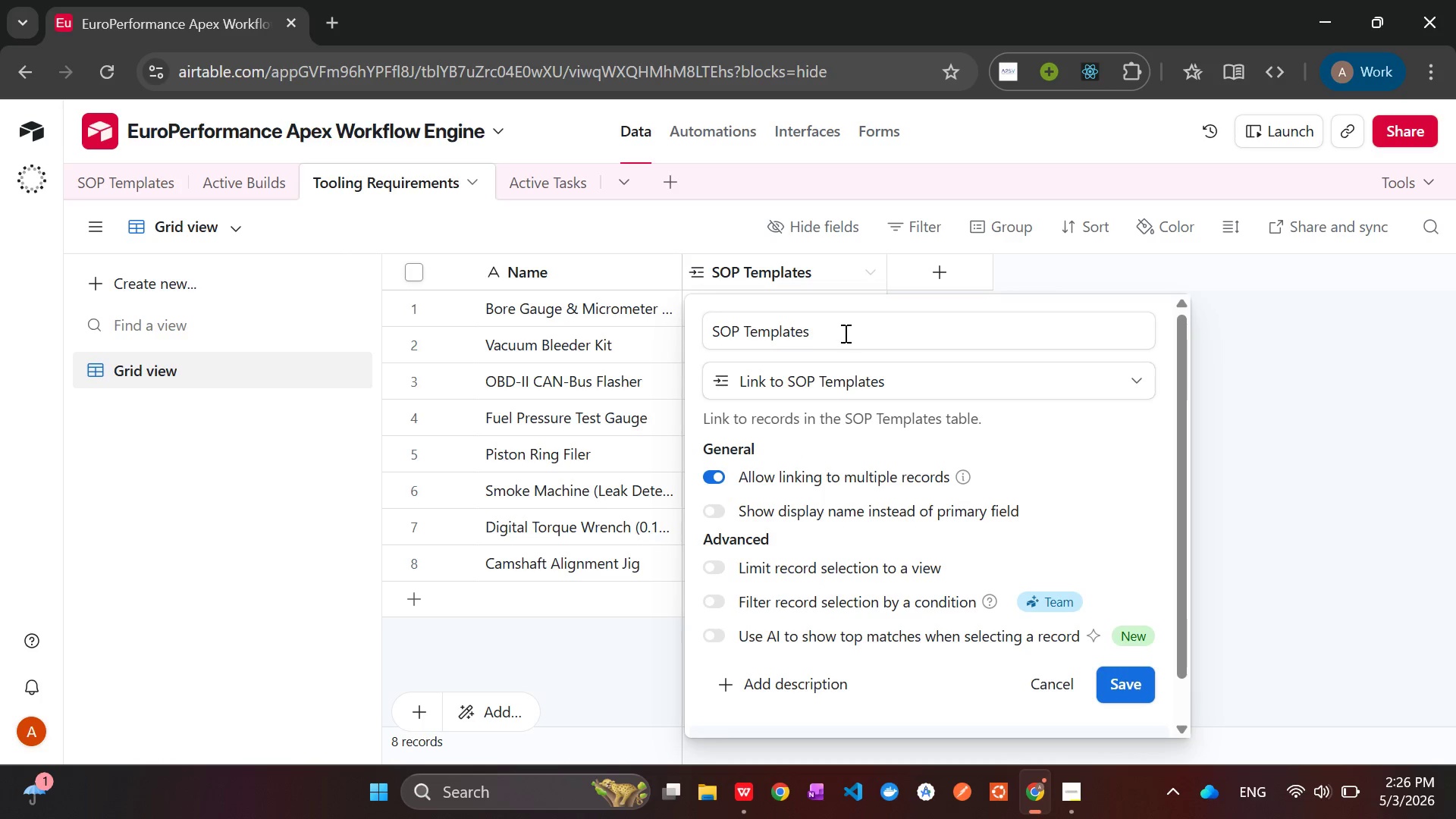 
left_click([844, 333])
 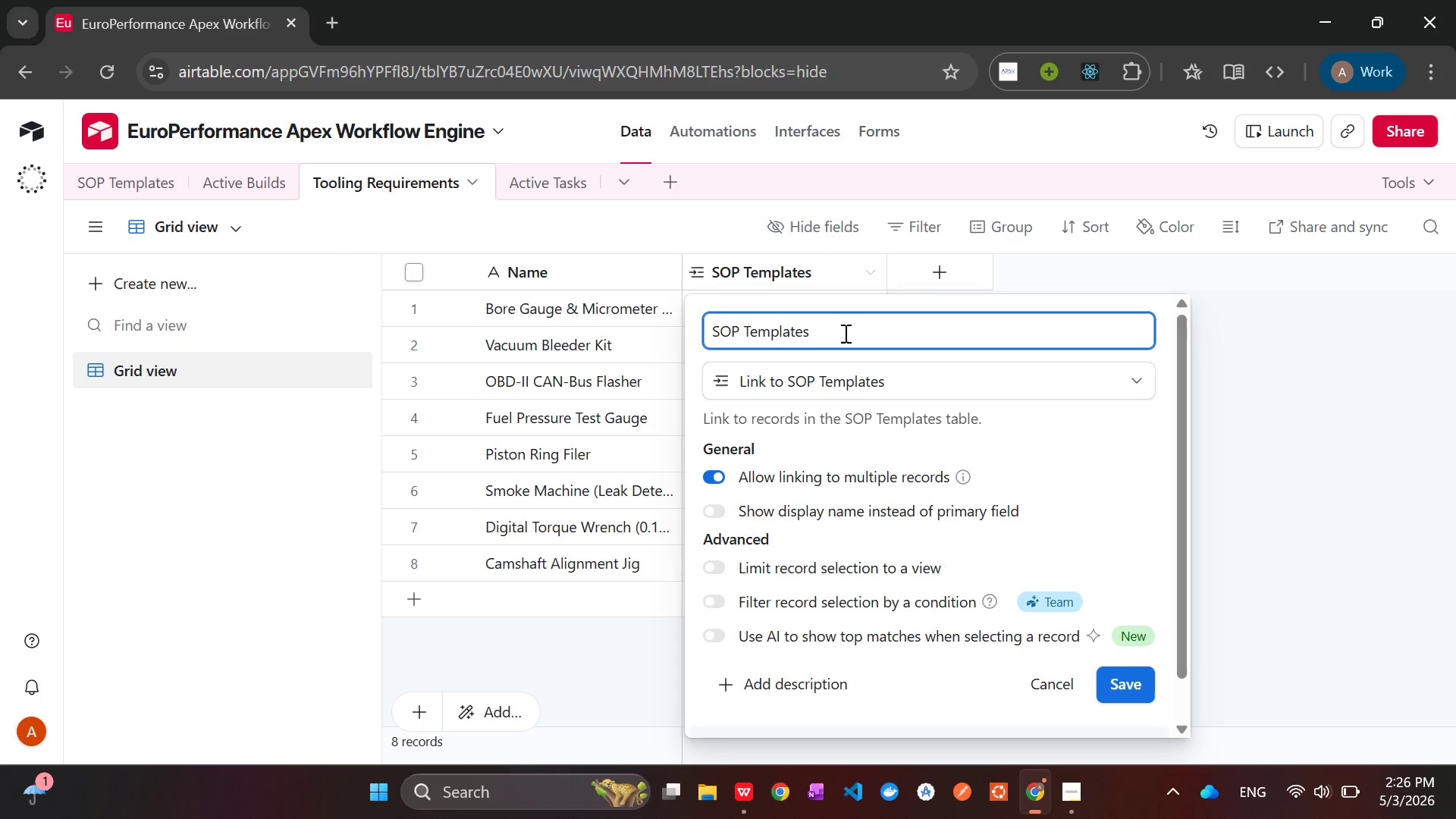 
wait(5.14)
 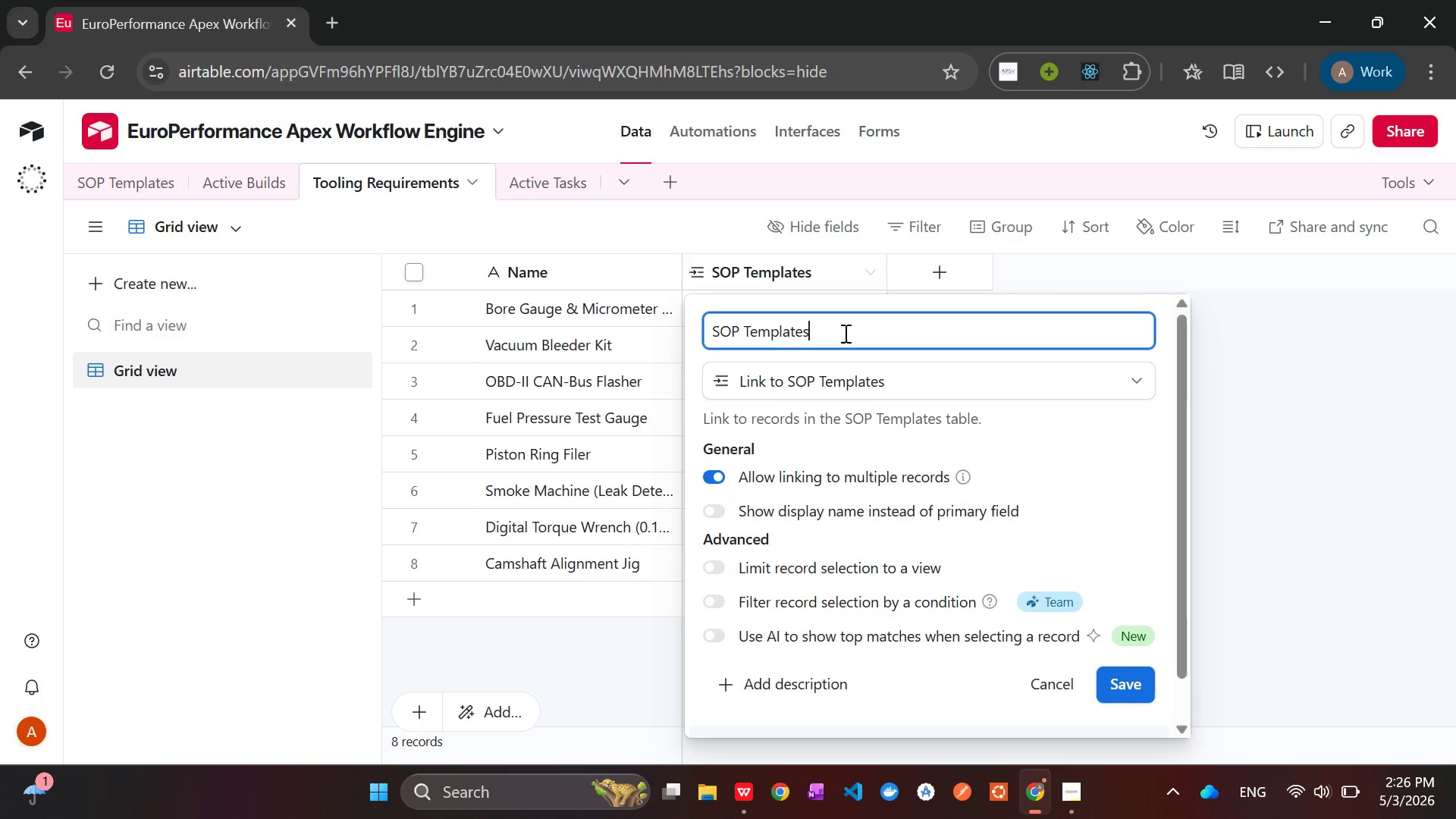 
key(Backspace)
key(Backspace)
key(Backspace)
key(Backspace)
key(Backspace)
key(Backspace)
key(Backspace)
key(Backspace)
key(Backspace)
key(Backspace)
type(s Requiring Tools)
 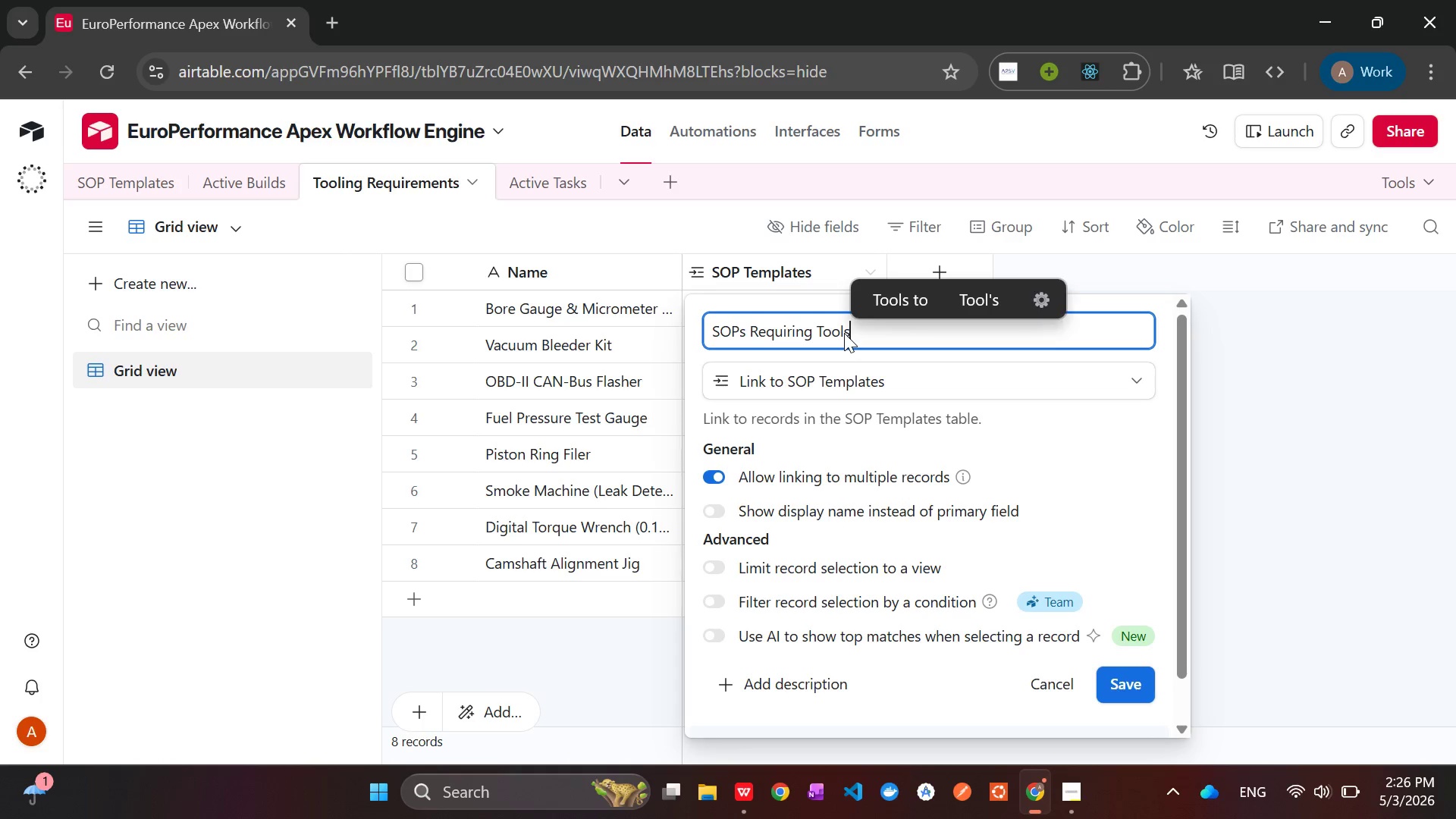 
key(Enter)
 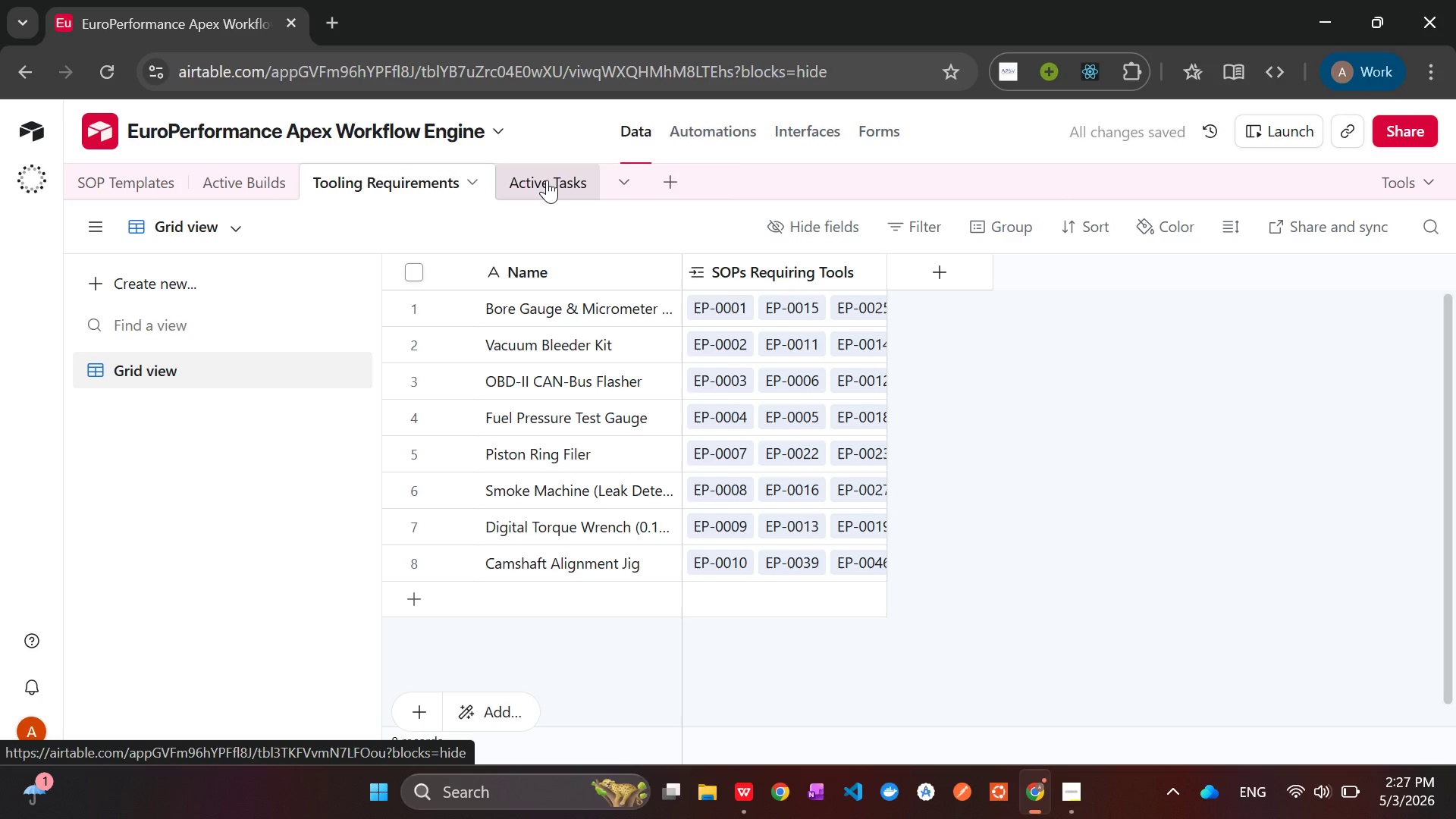 
wait(7.67)
 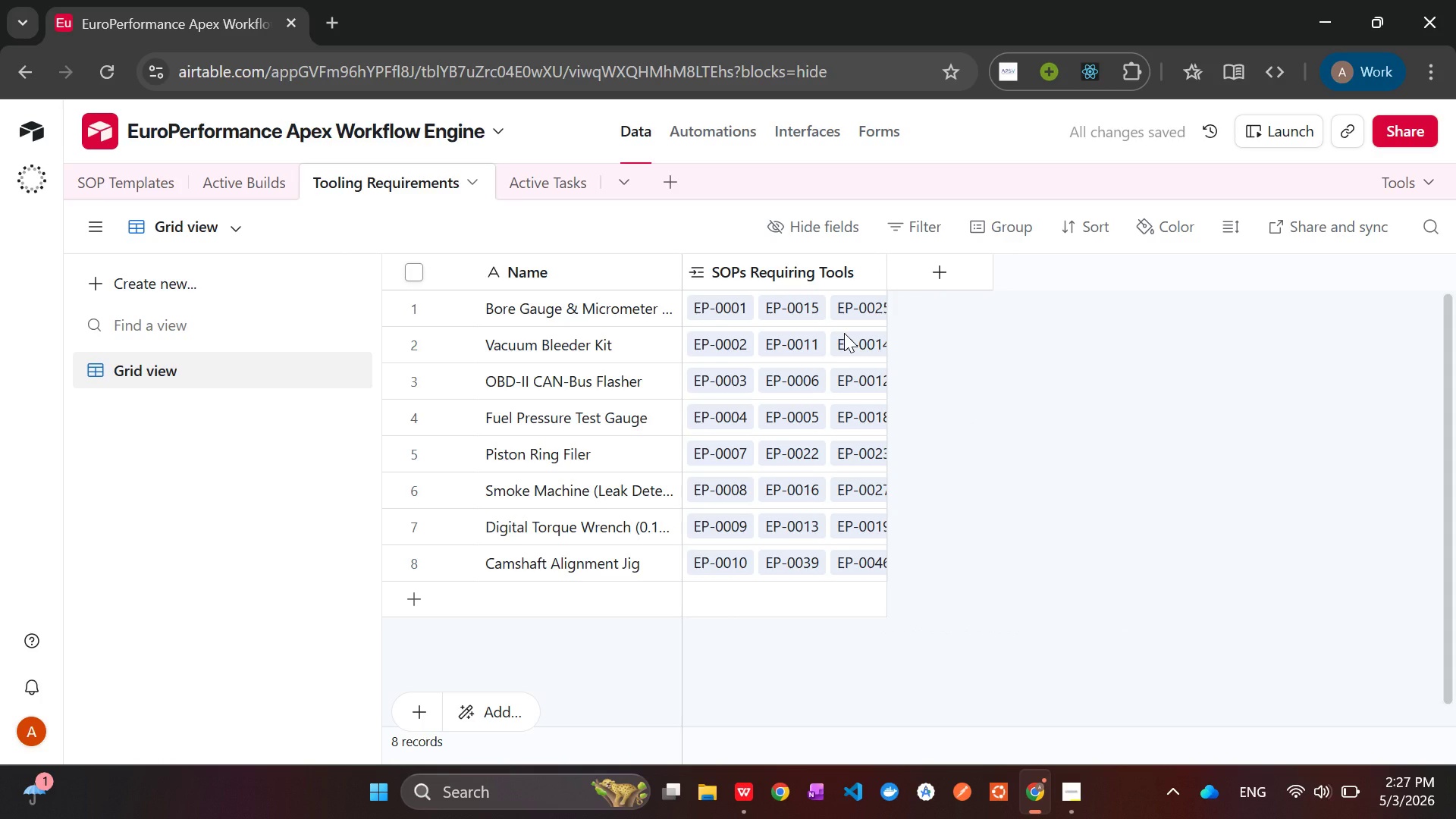 
left_click([547, 180])
 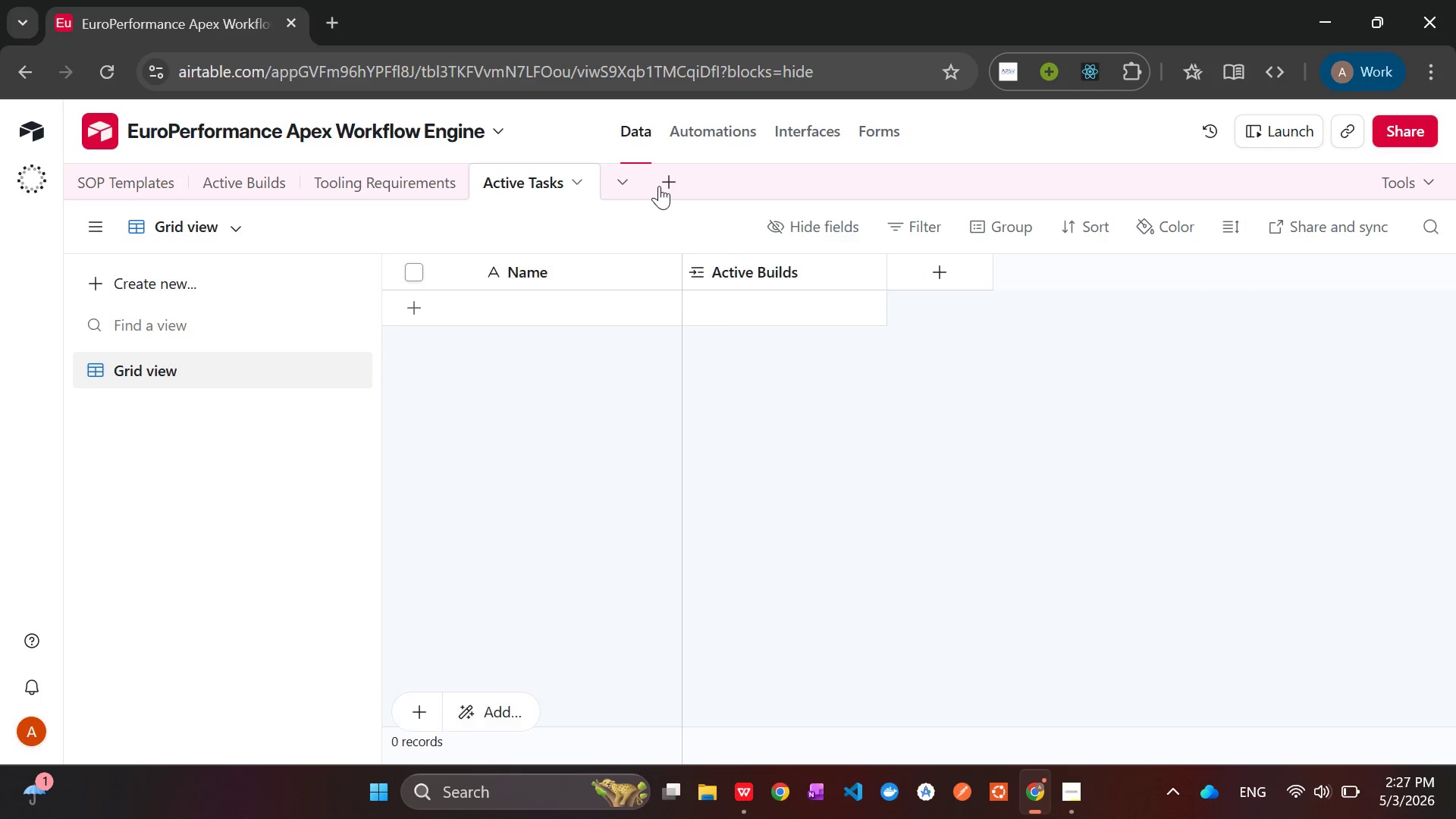 
left_click([661, 186])
 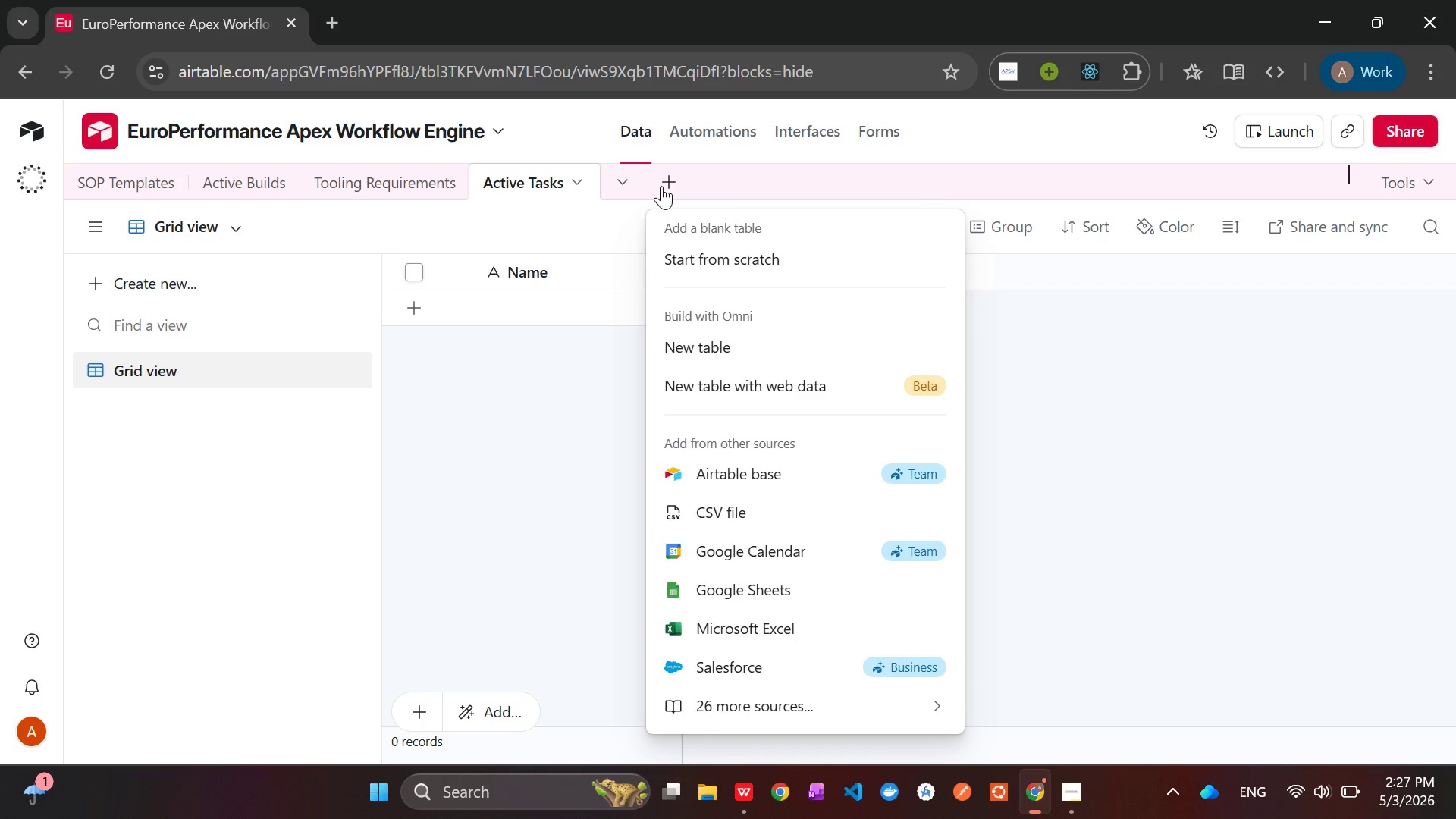 
wait(7.64)
 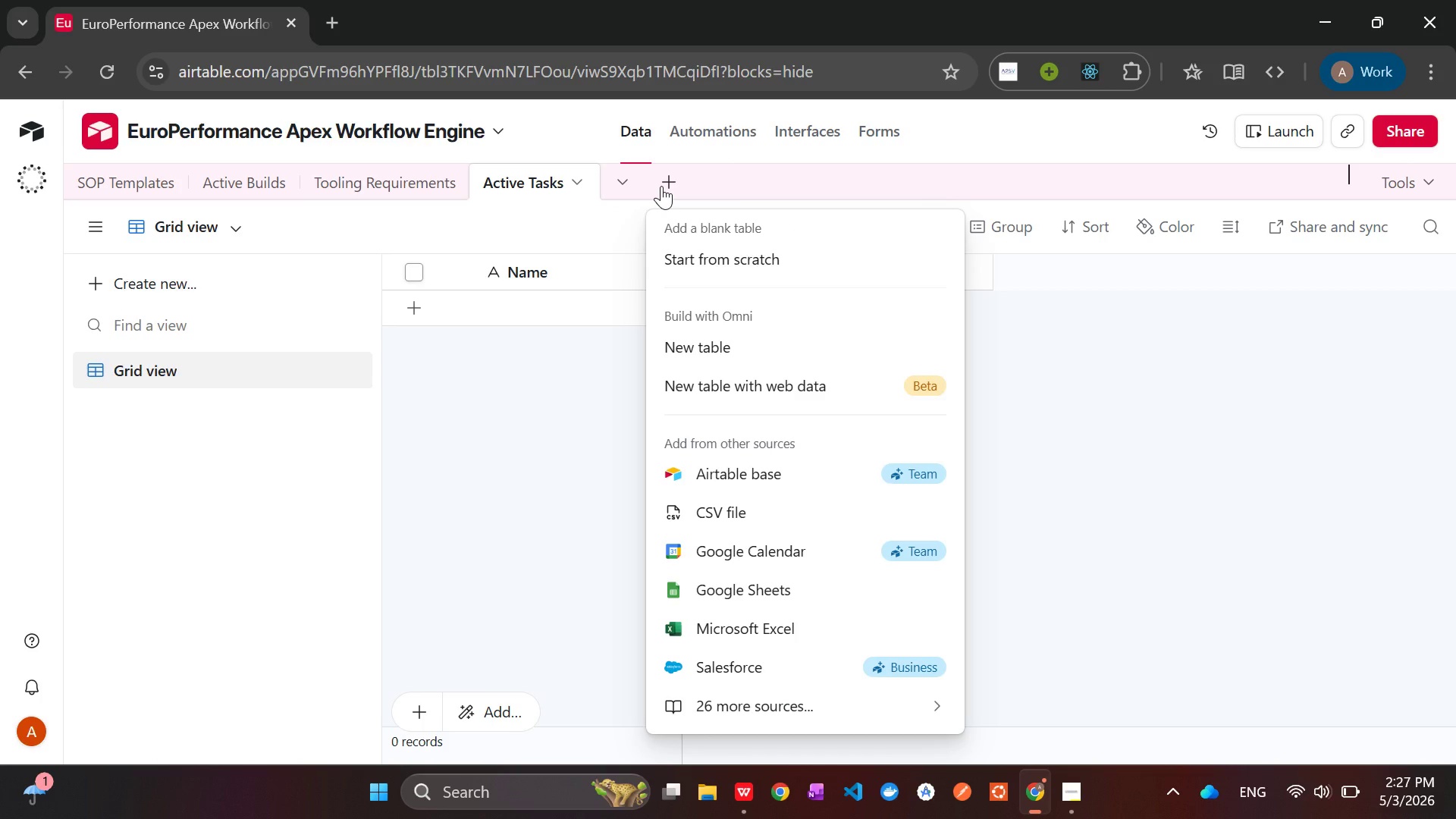 
left_click([735, 263])
 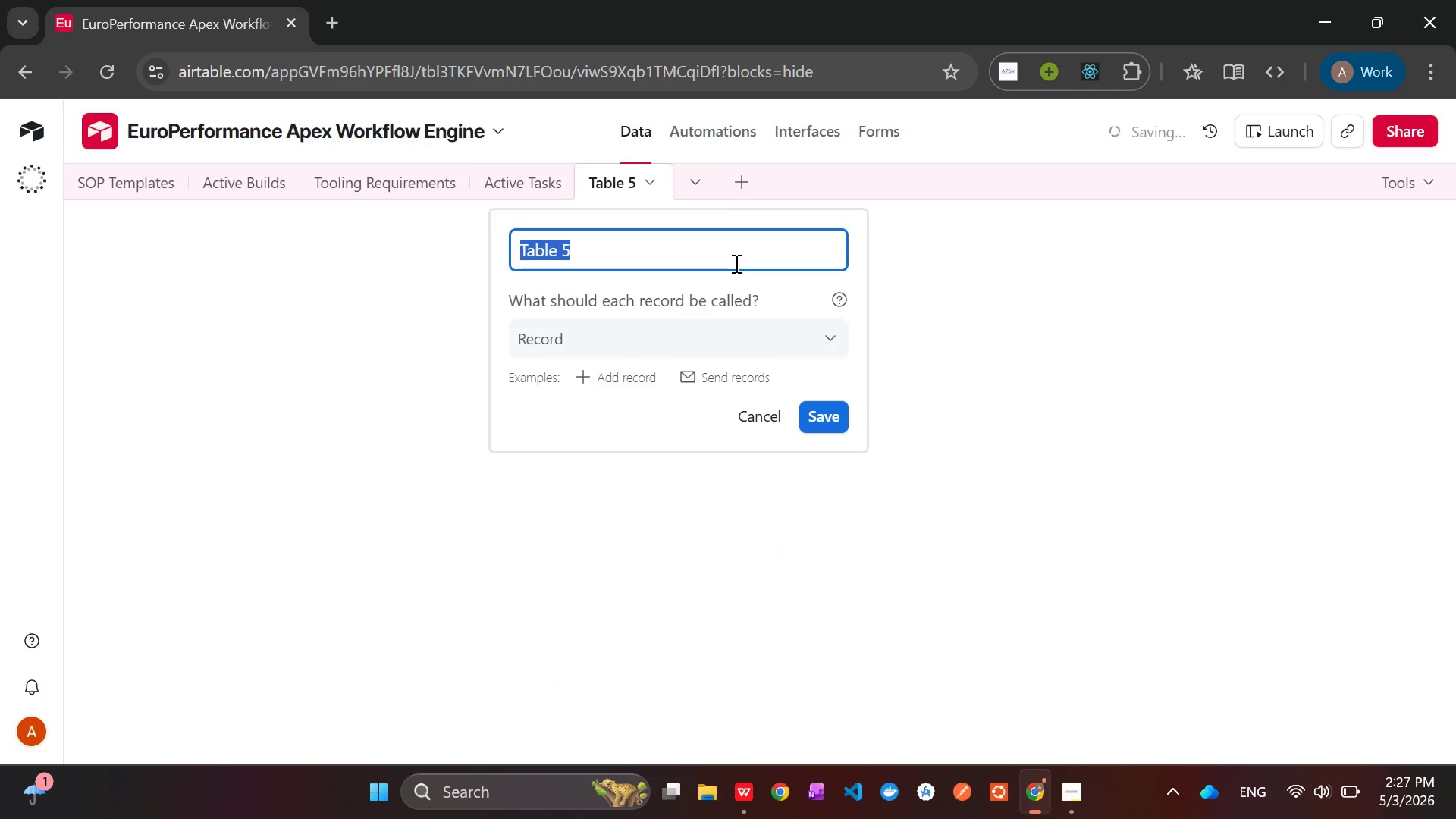 
key(Backspace)
type(Speciality Parts)
 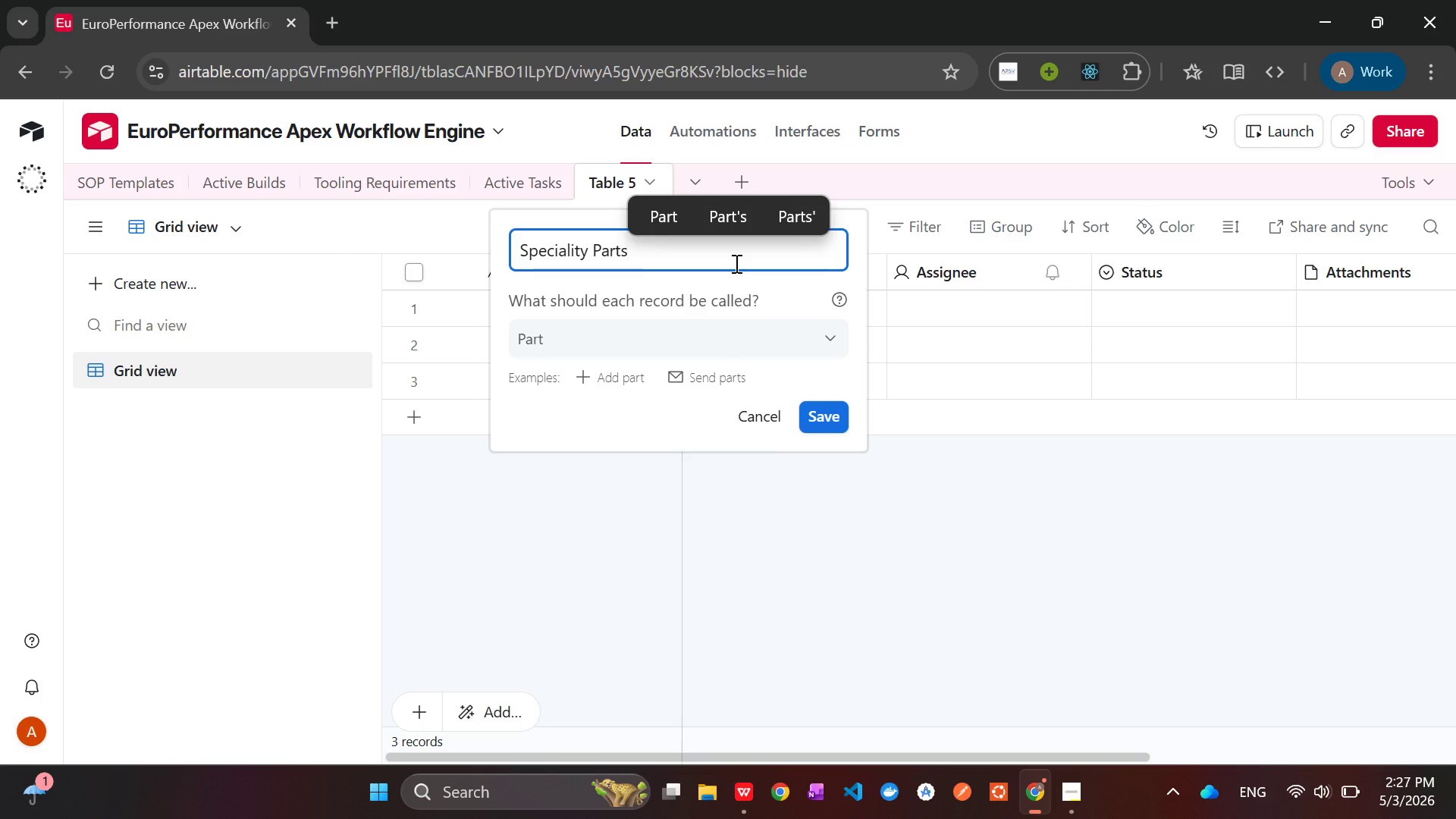 
key(Enter)
 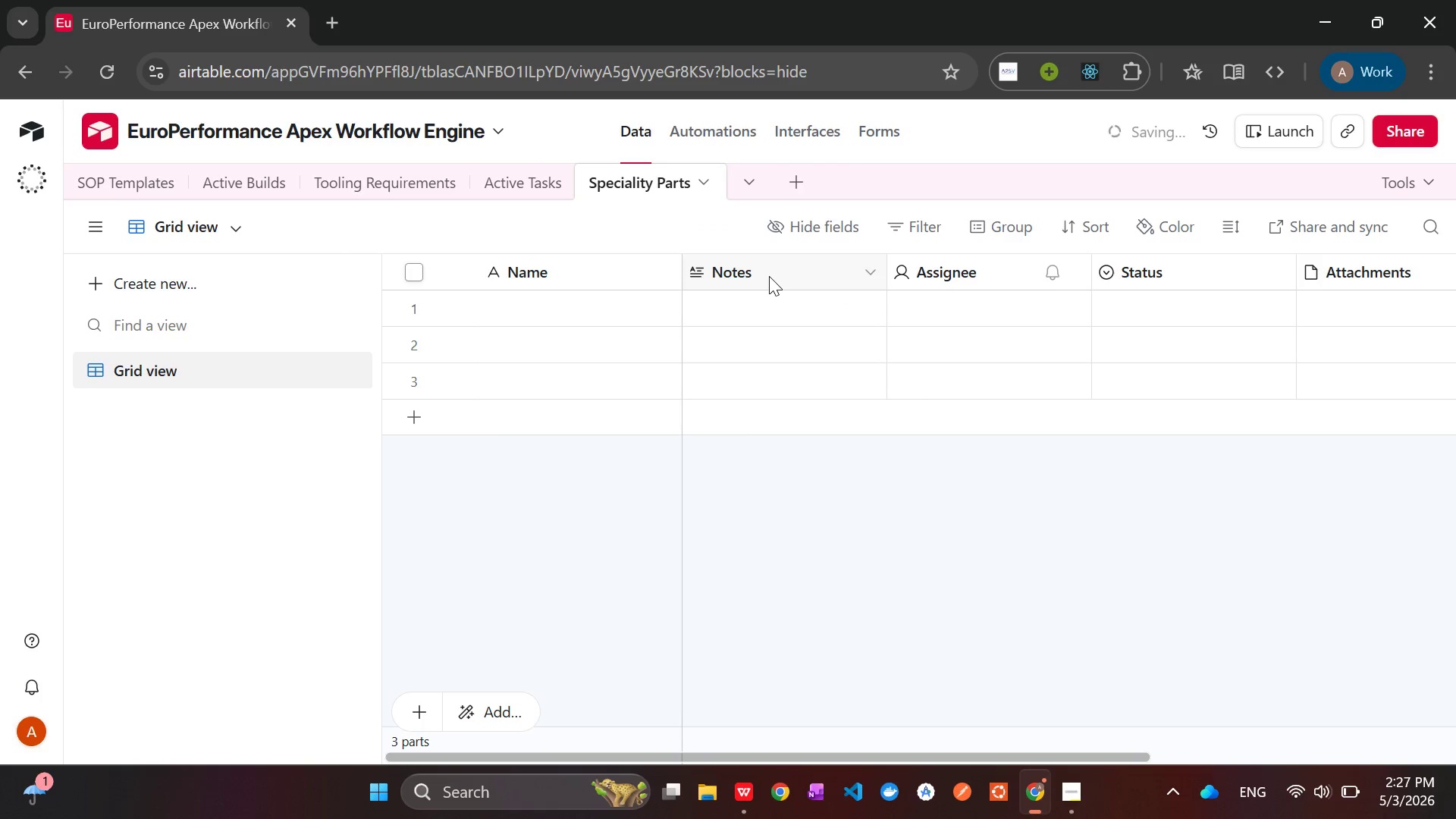 
right_click([769, 276])
 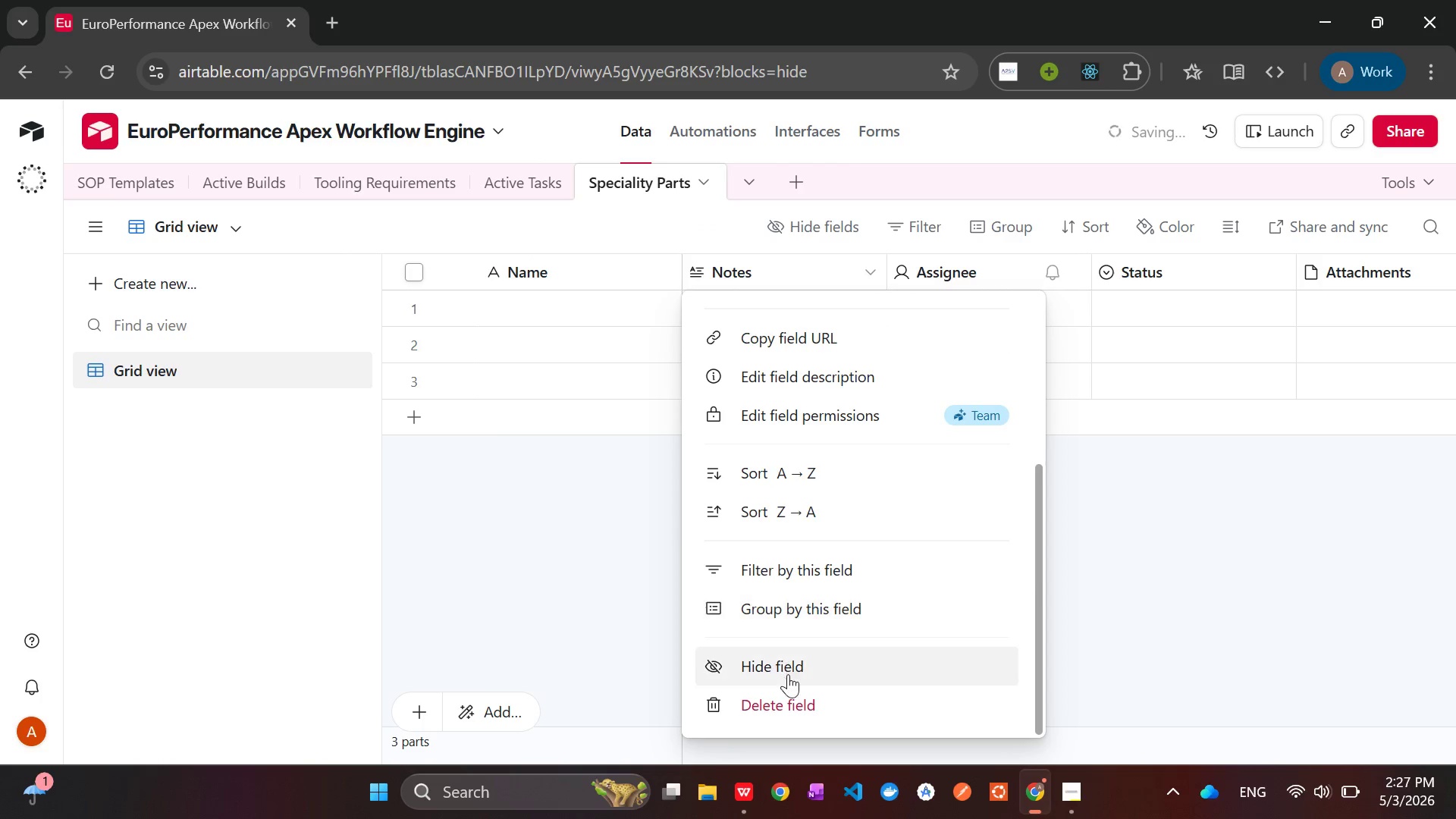 
left_click([785, 698])
 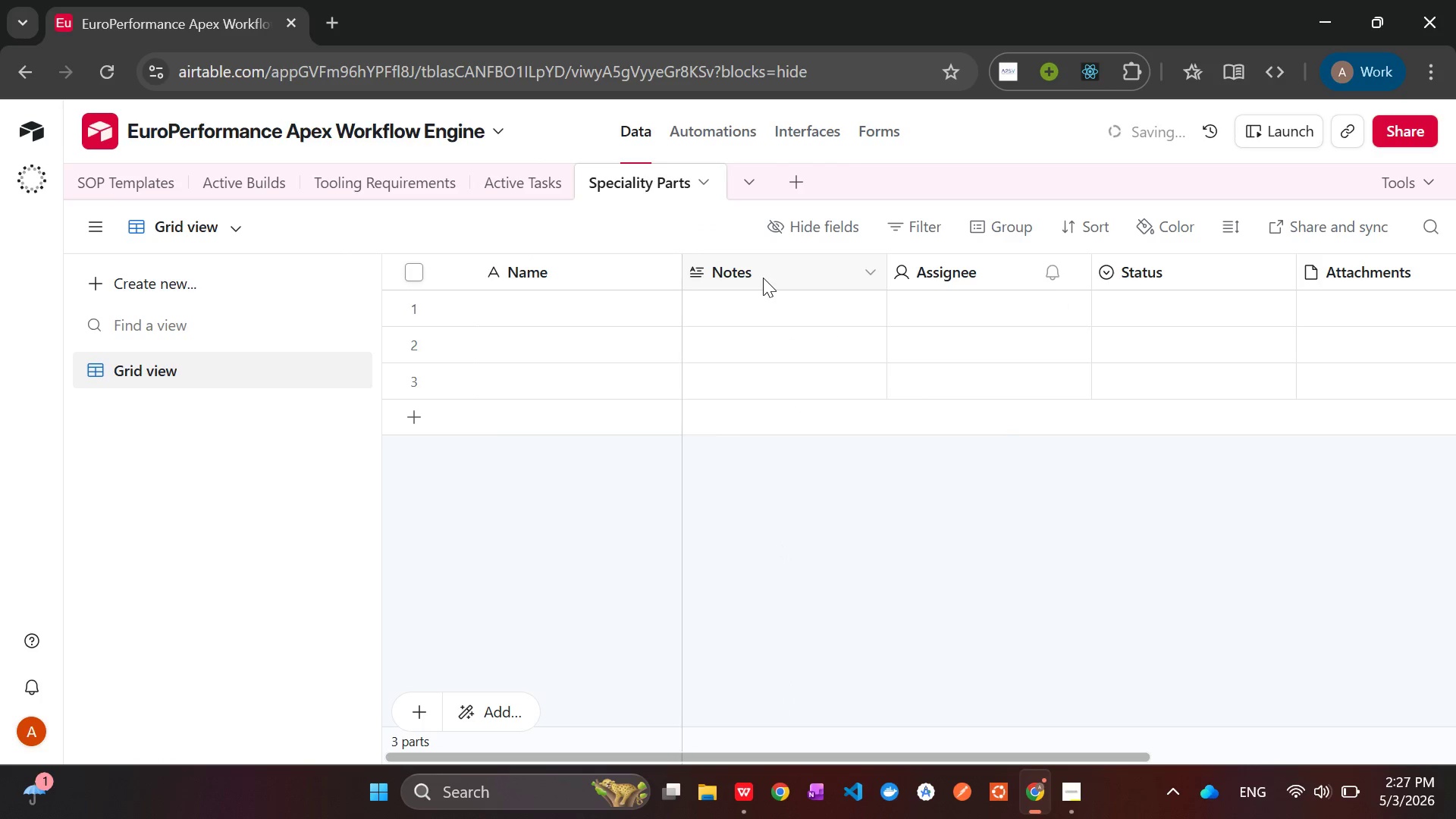 
hold_key(key=ControlLeft, duration=1.52)
left_click([783, 271])
 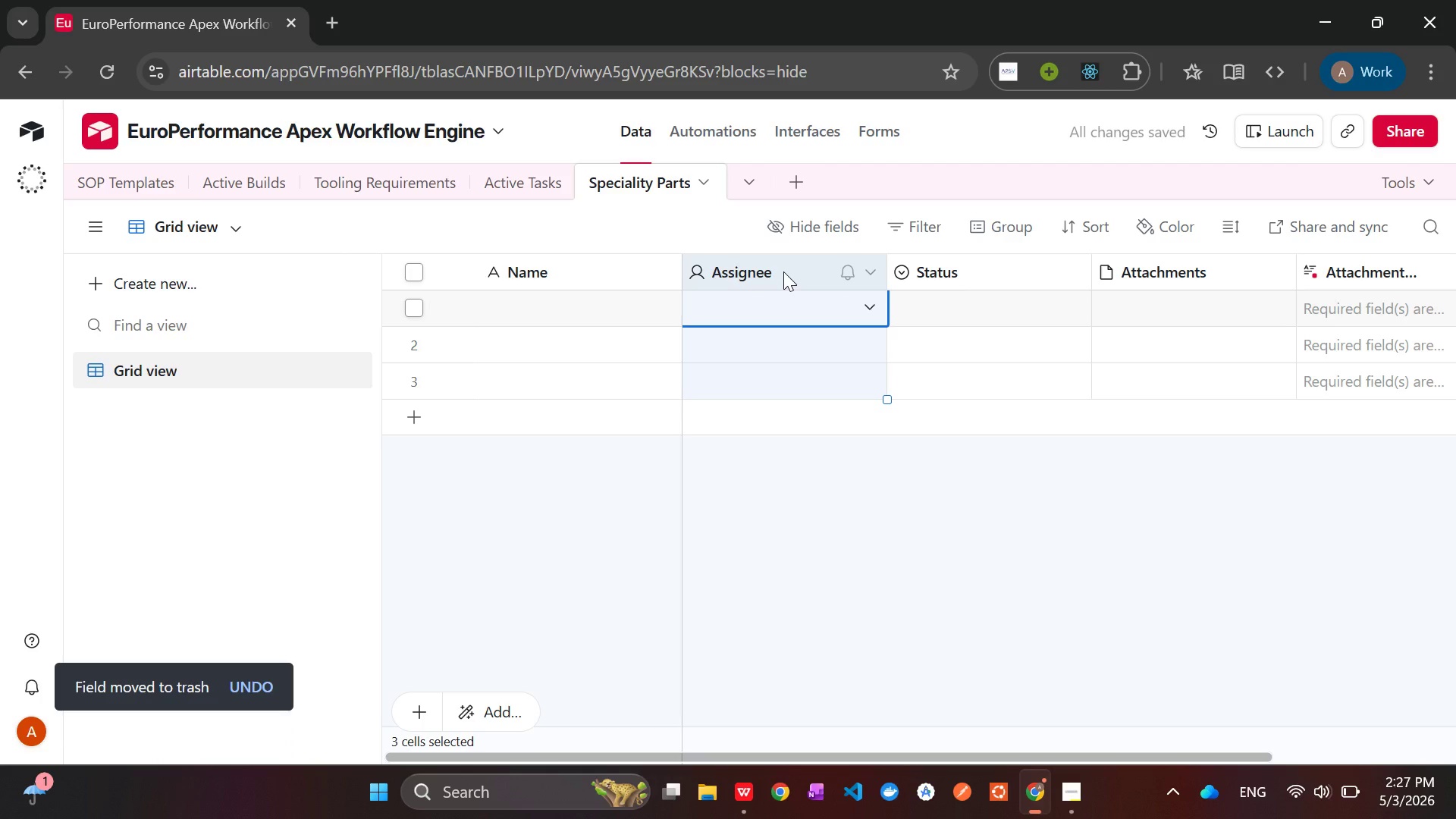 
hold_key(key=ControlLeft, duration=1.5)
left_click([945, 267])
 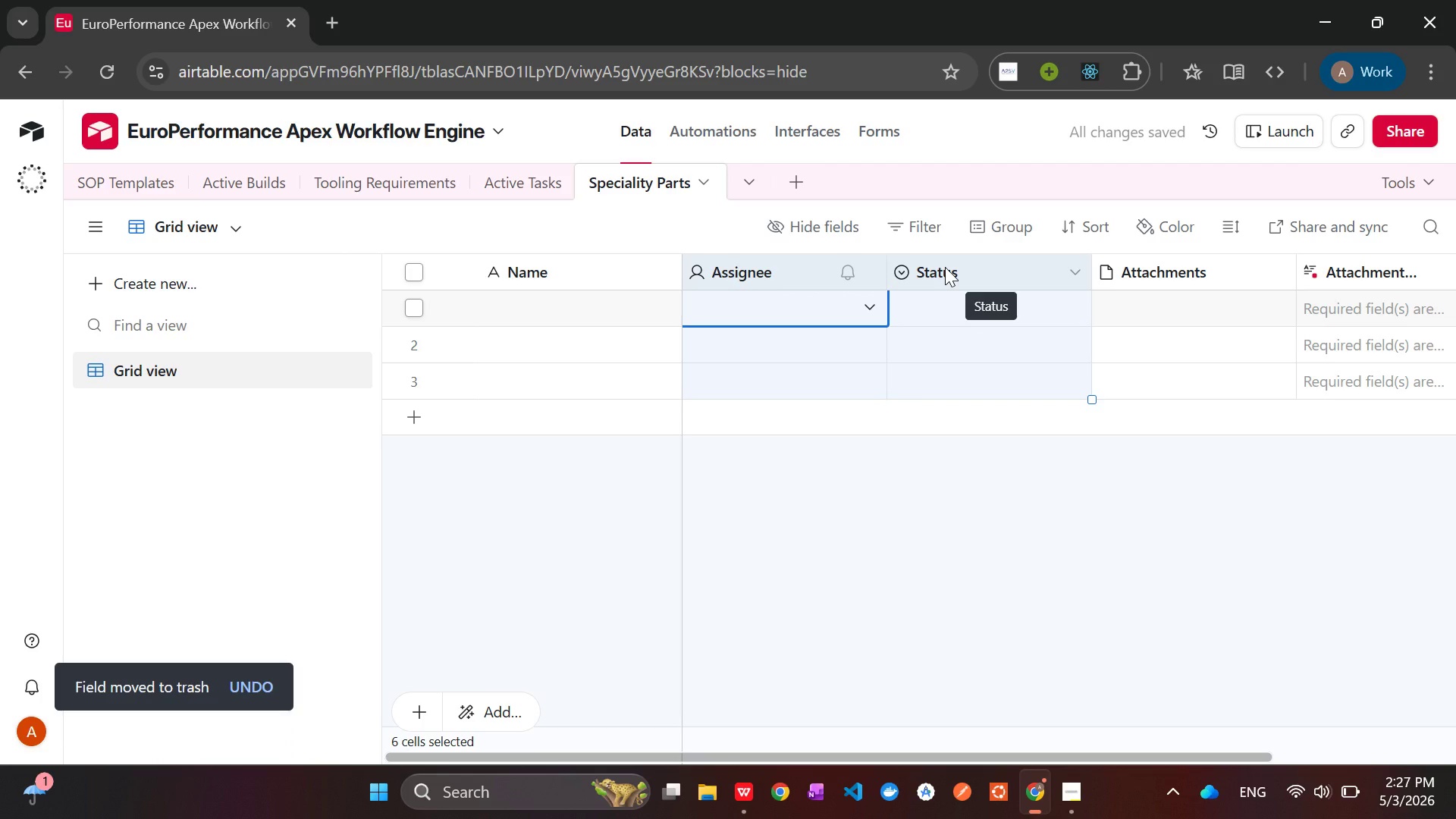 
hold_key(key=ControlLeft, duration=1.5)
 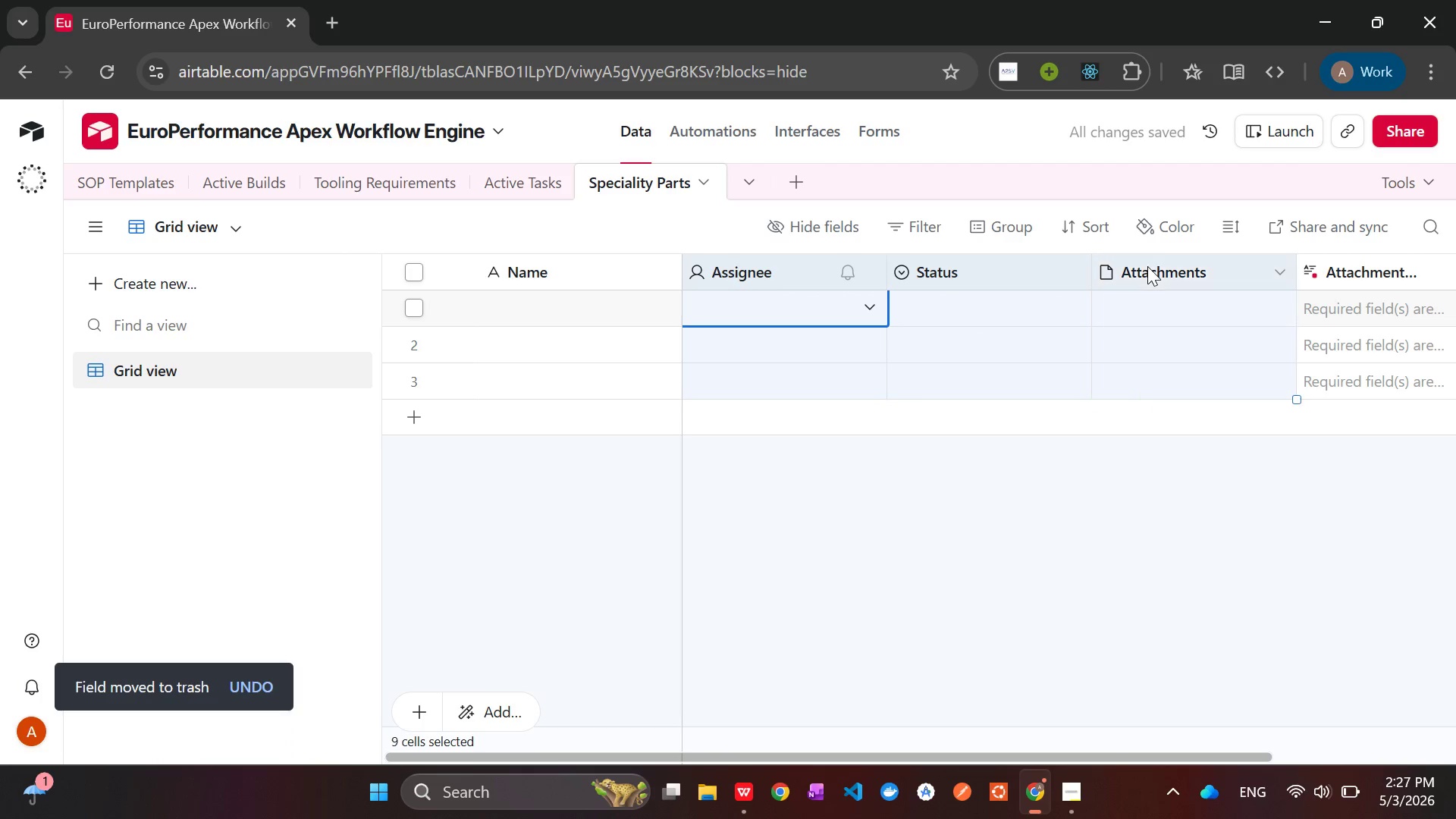 
hold_key(key=ControlLeft, duration=1.51)
left_click([1147, 266])
 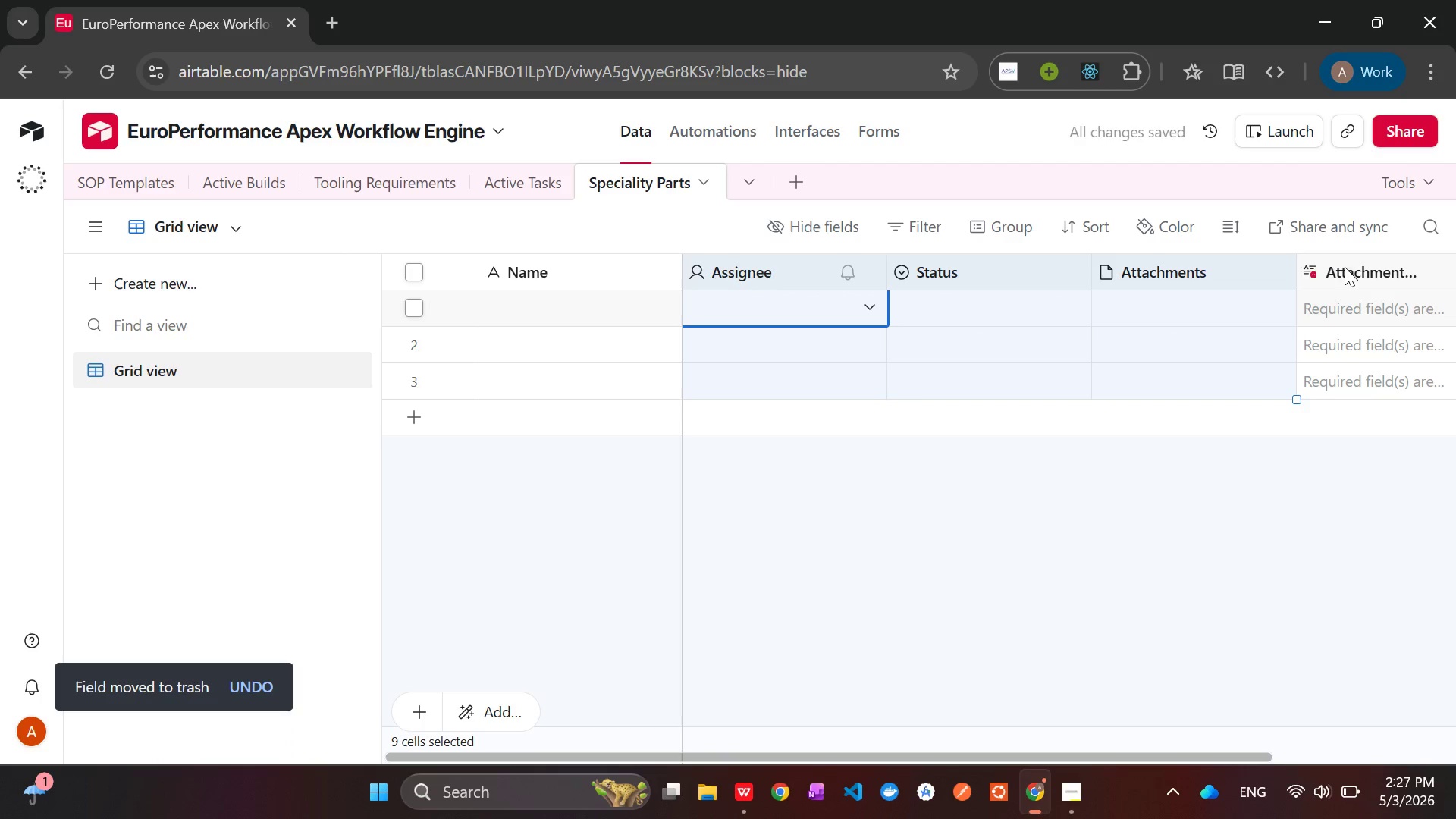 
hold_key(key=ControlLeft, duration=1.05)
left_click([1353, 267])
 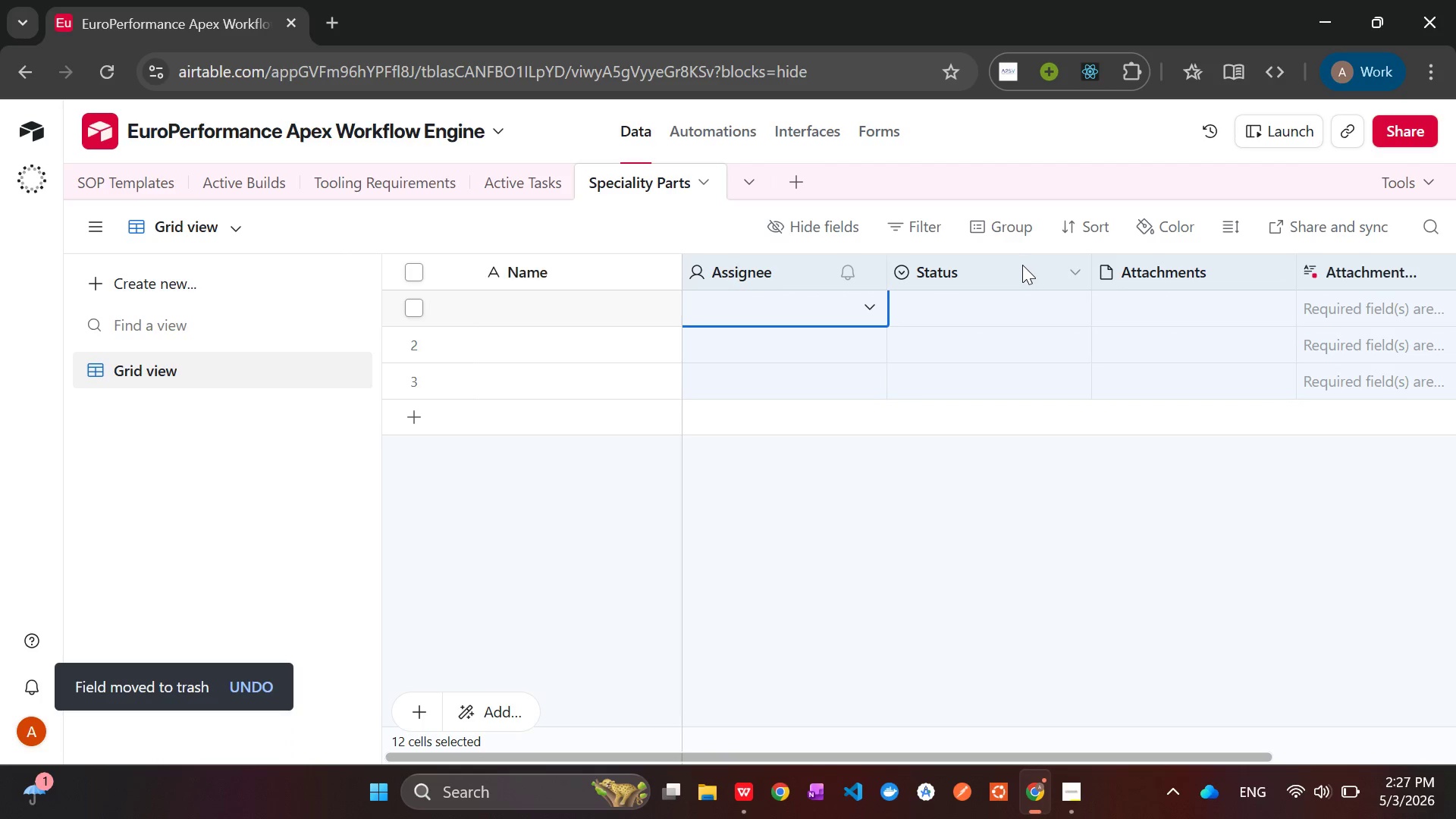 
right_click([1021, 265])
 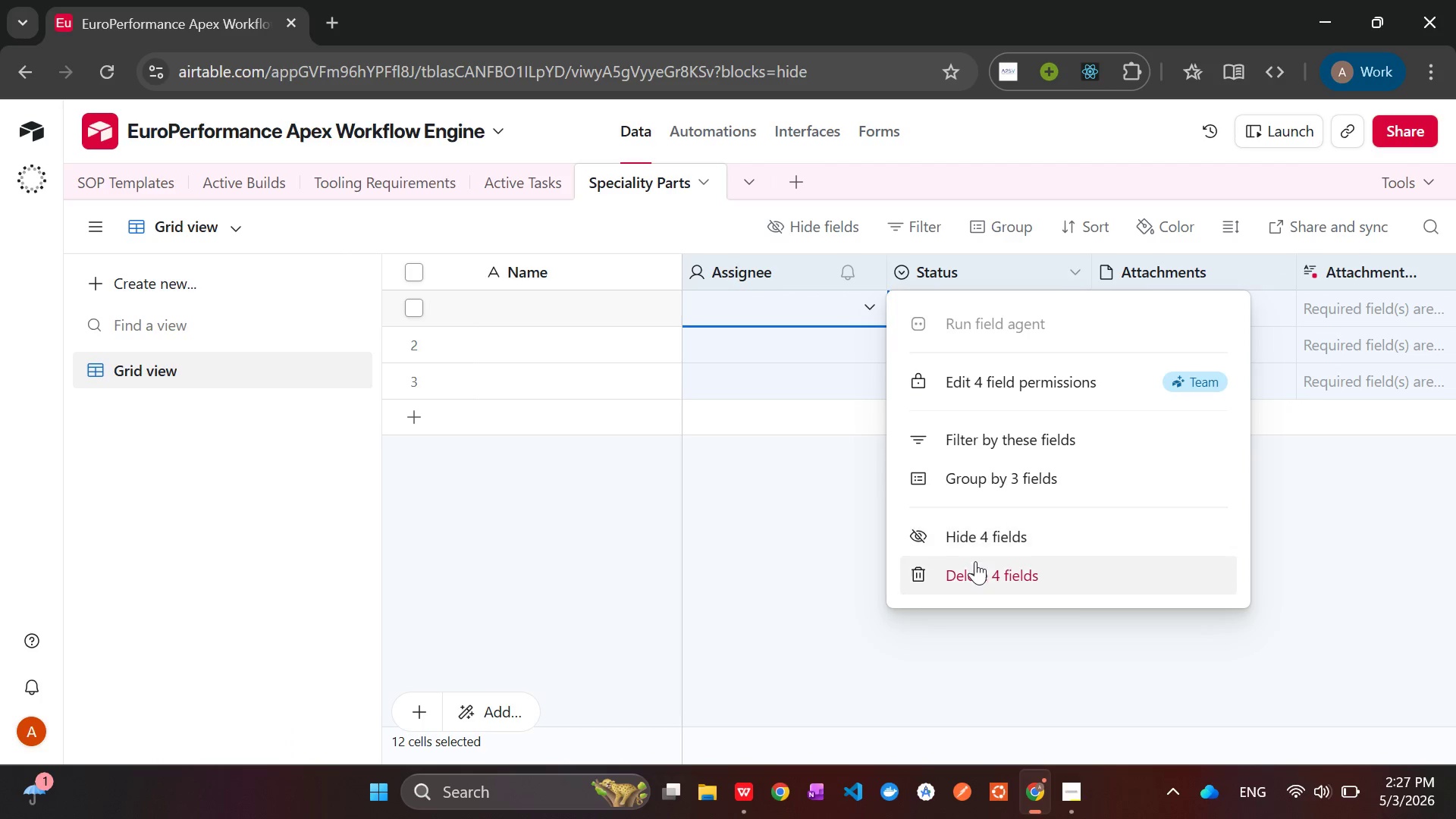 
left_click([977, 569])
 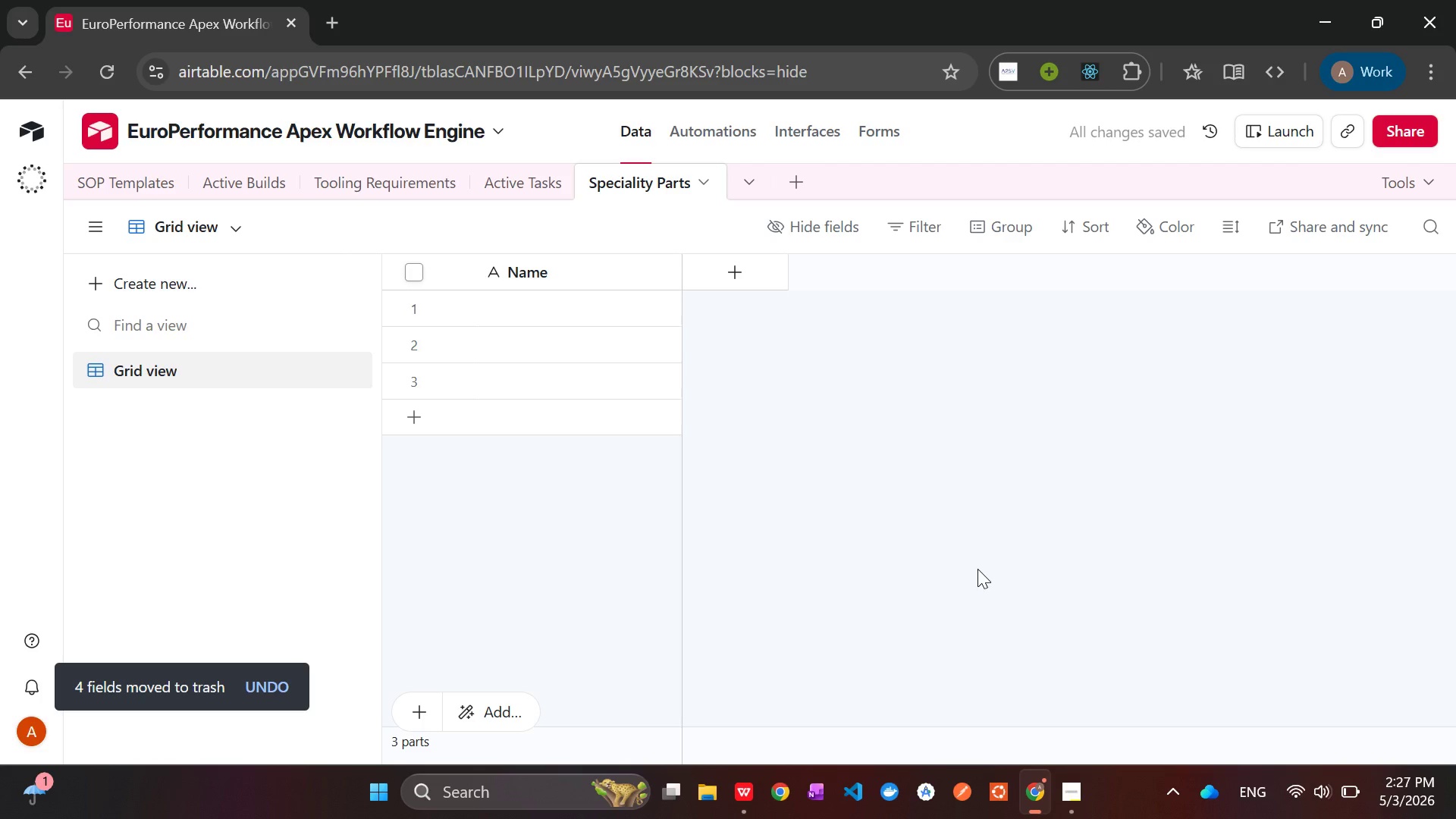 
wait(6.13)
 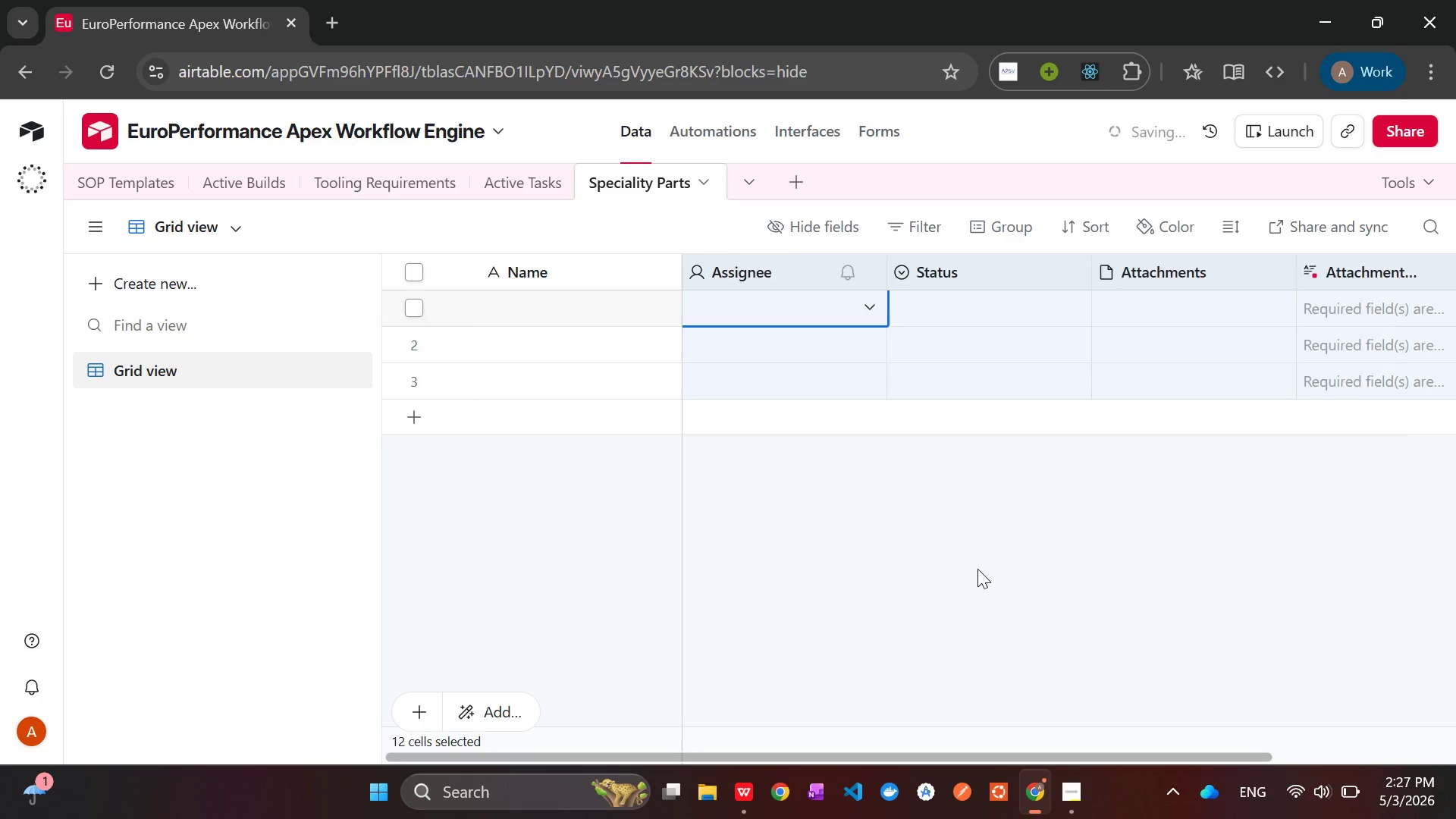 
mouse_move([547, 275])
 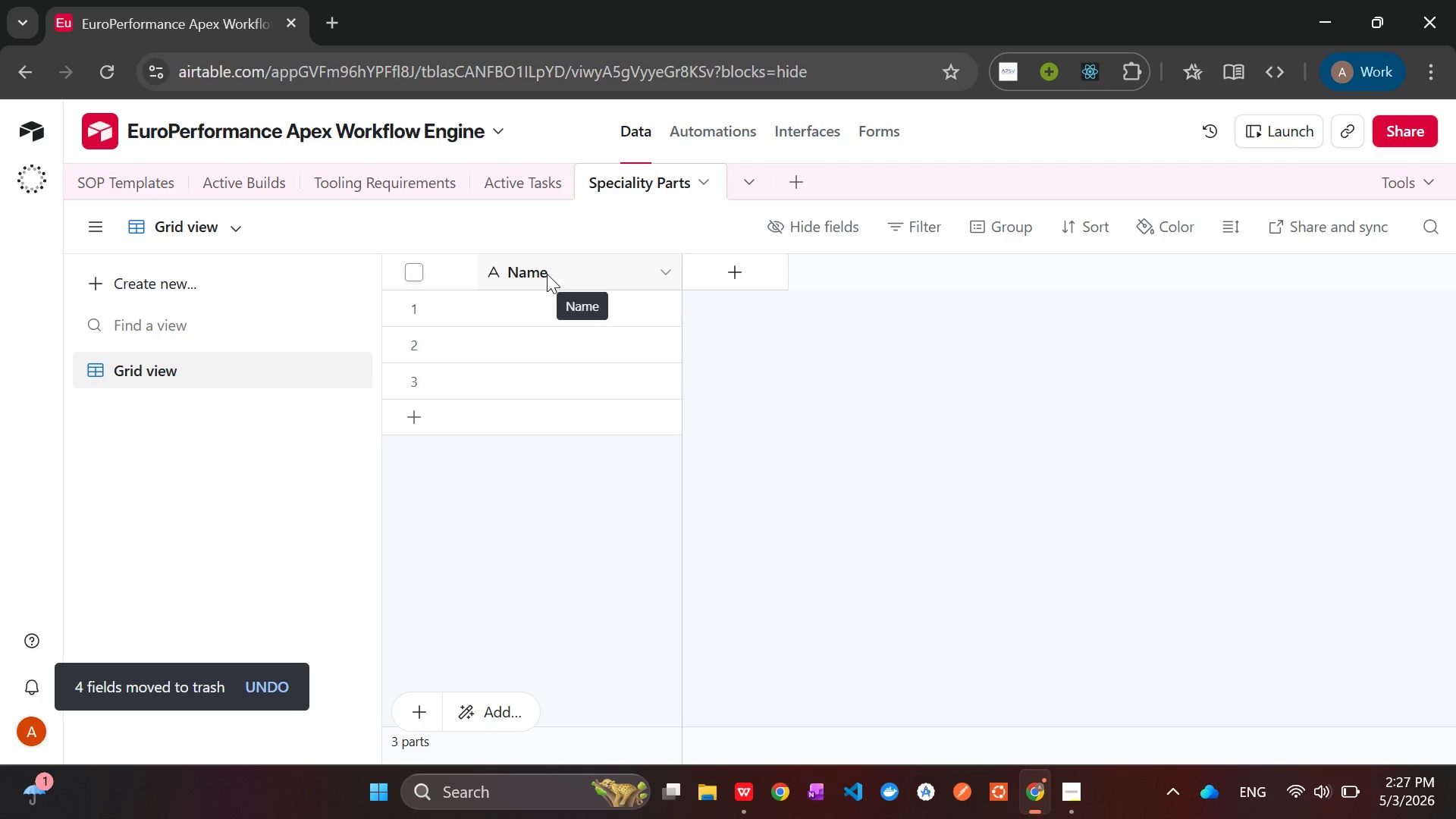 
right_click([547, 274])
 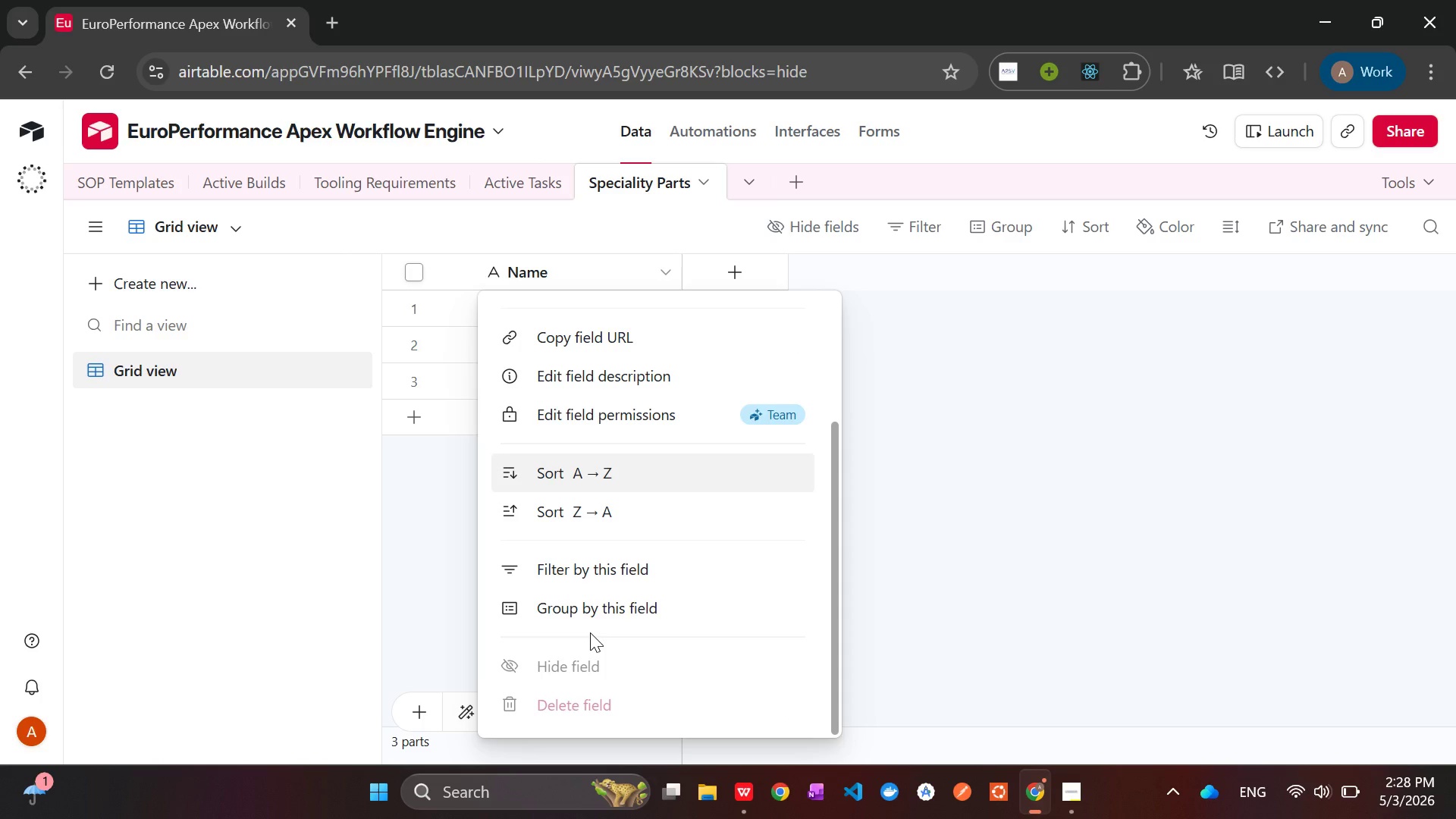 
wait(5.52)
 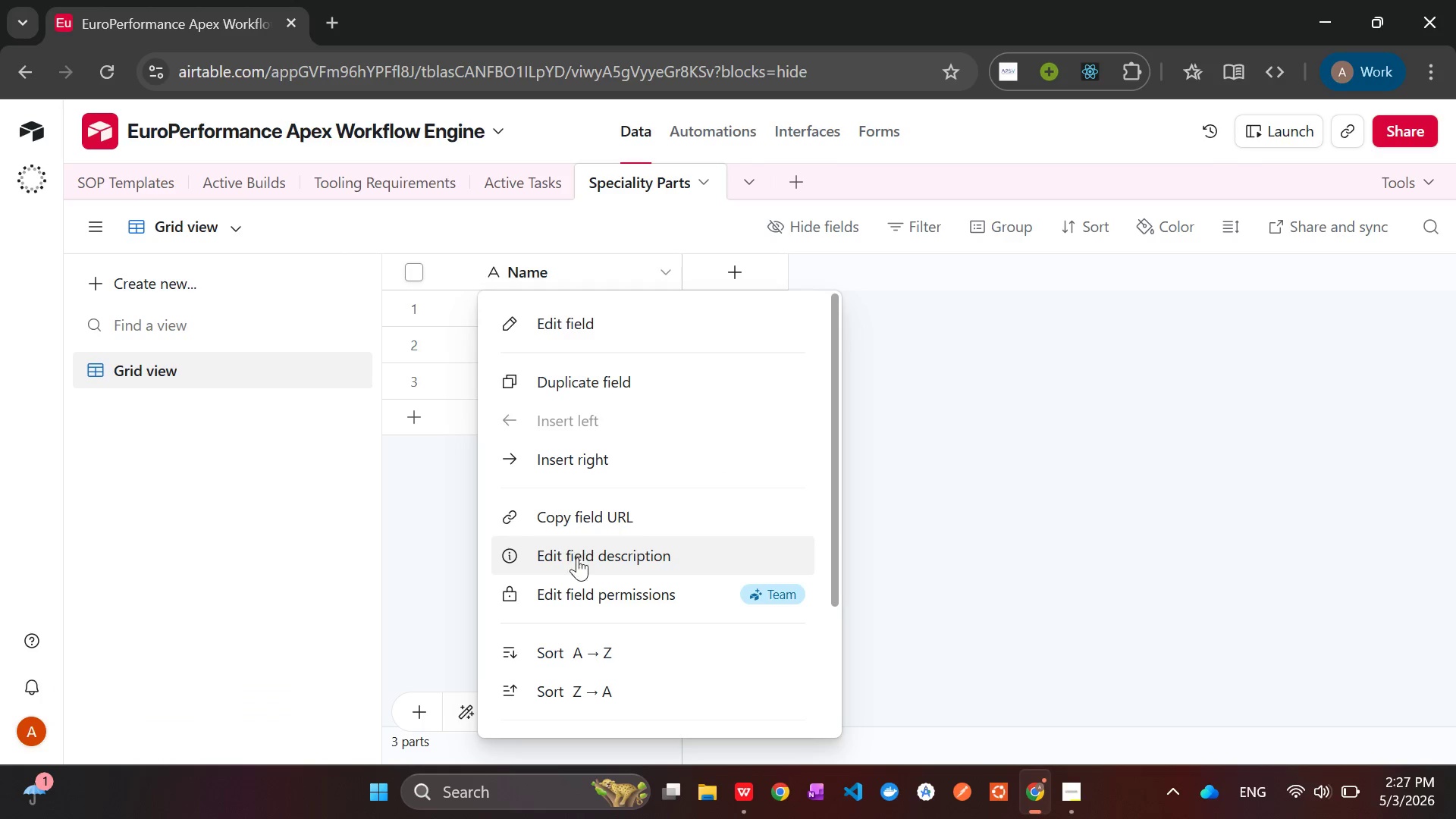 
left_click([1036, 464])
 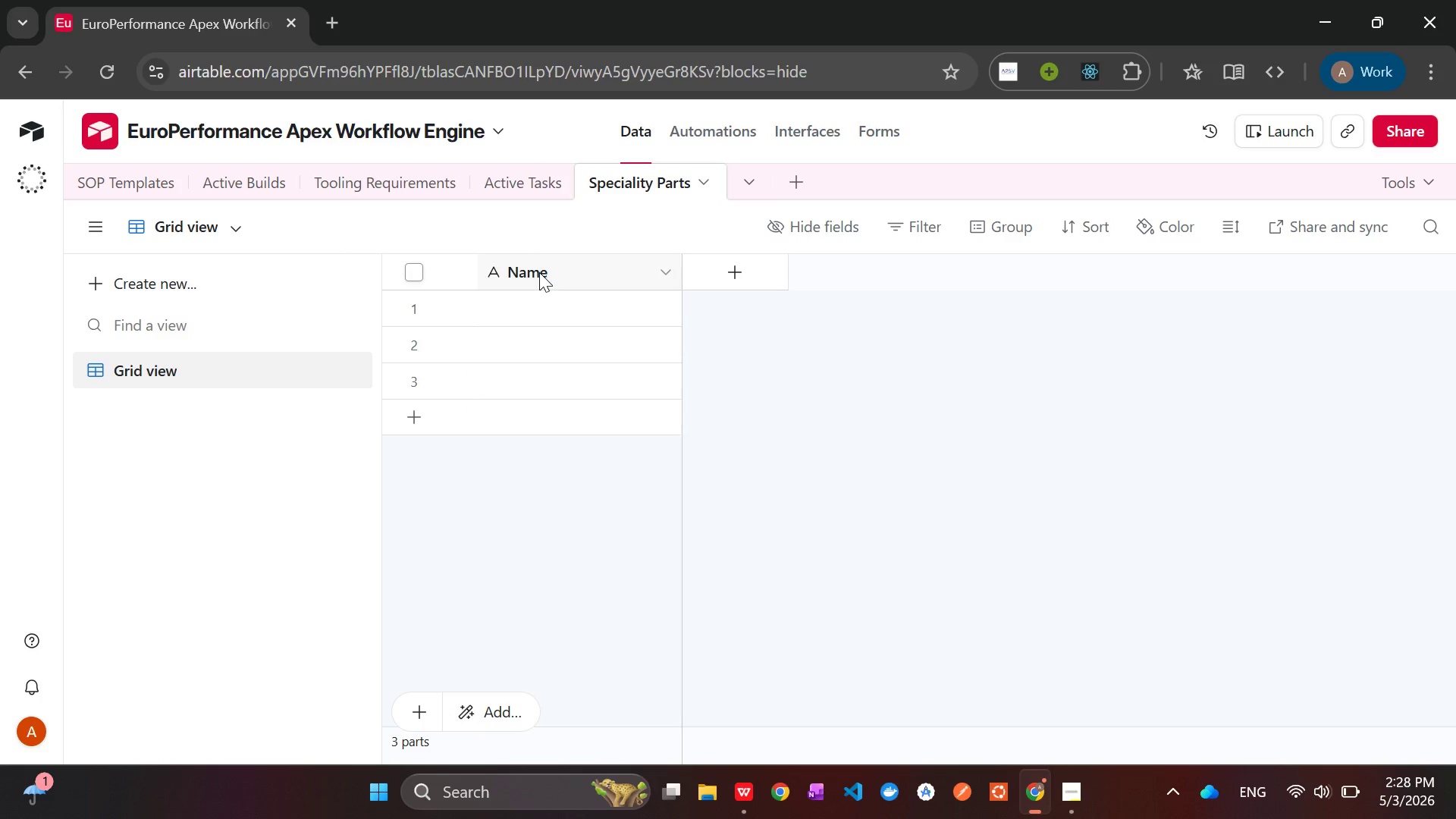 
left_click([539, 272])
 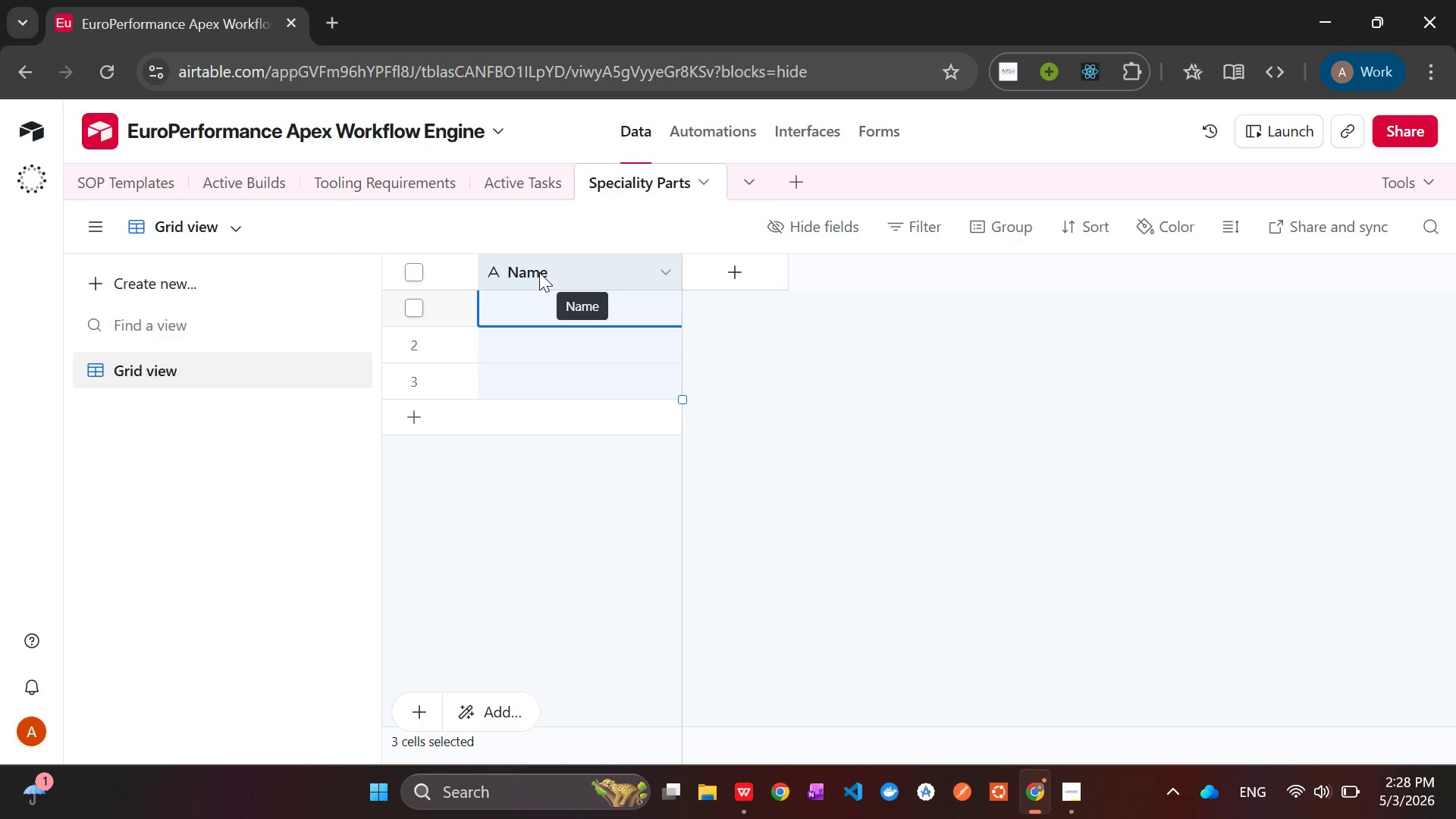 
right_click([539, 272])
 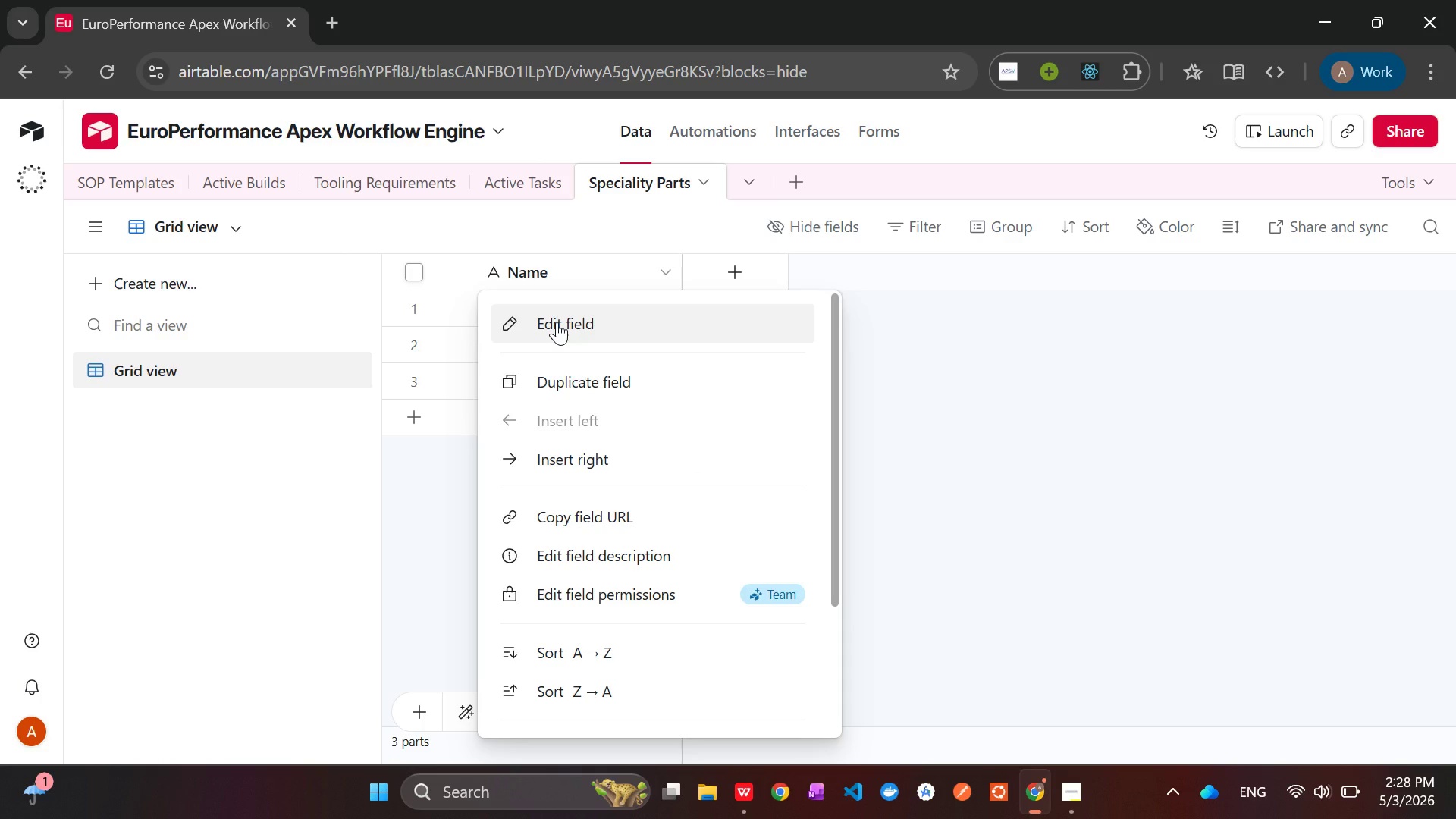 
left_click([557, 322])
 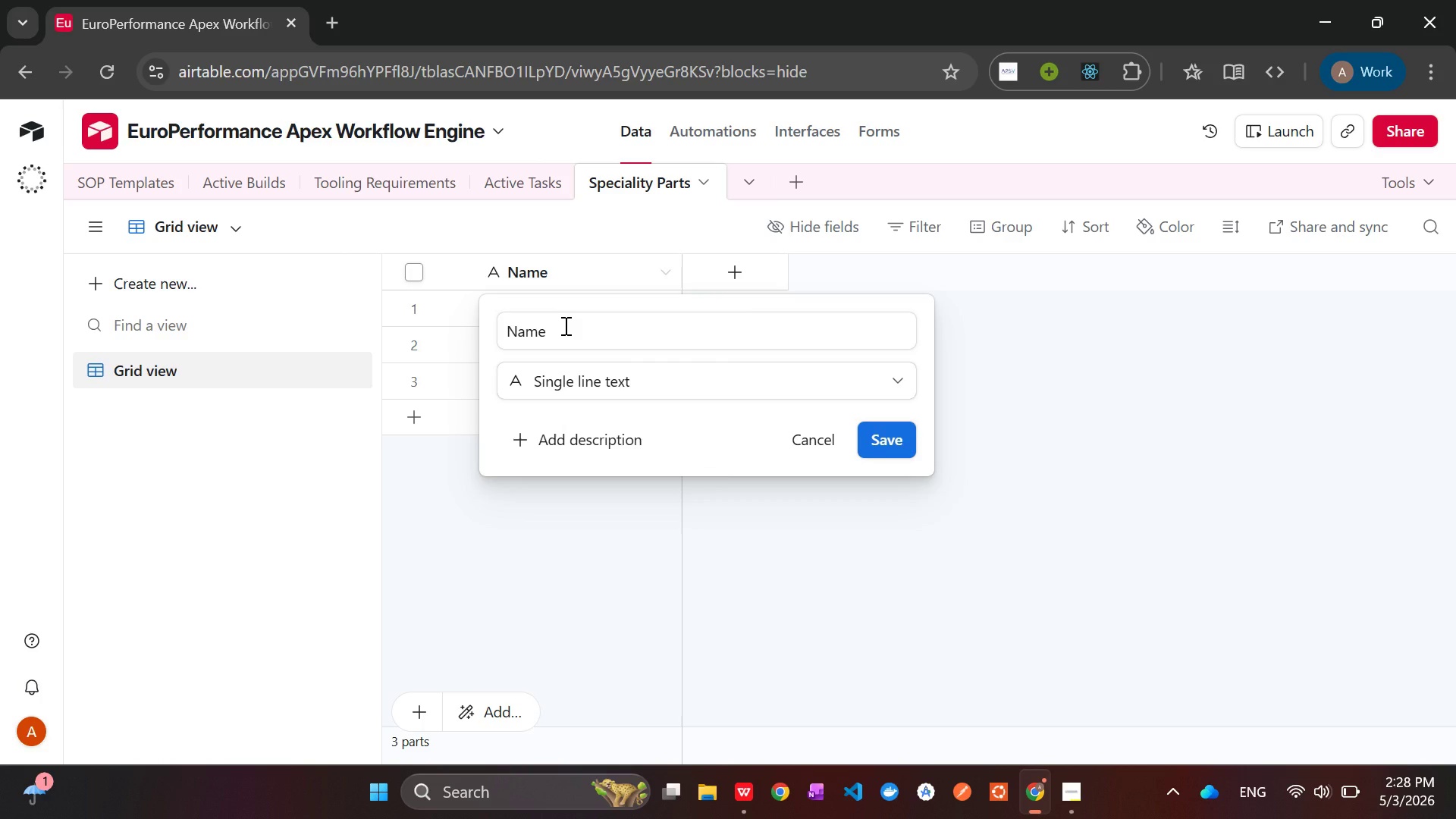 
left_click([564, 325])
 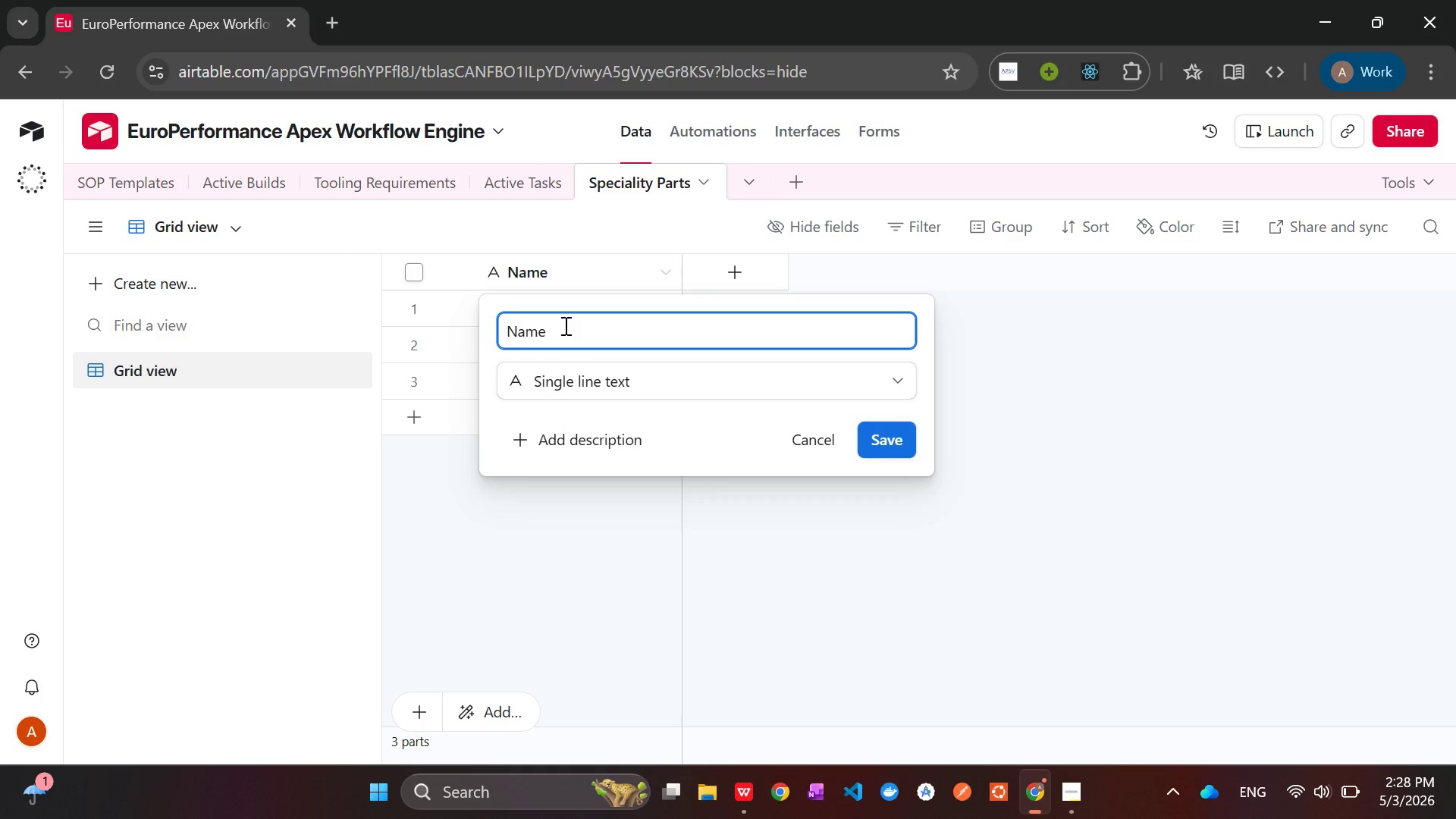 
hold_key(key=Backspace, duration=0.83)
 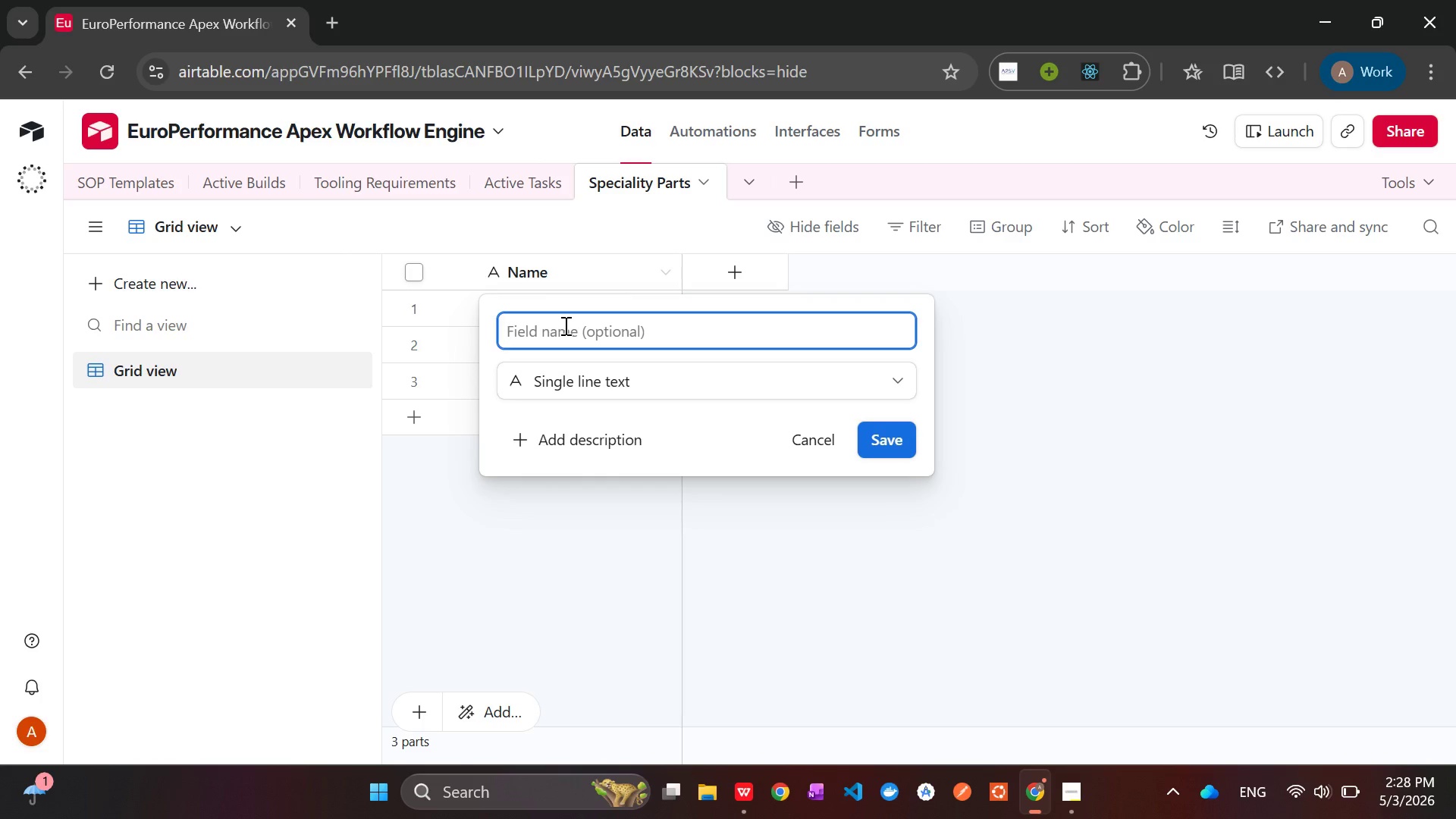 
type(Part Number)
 